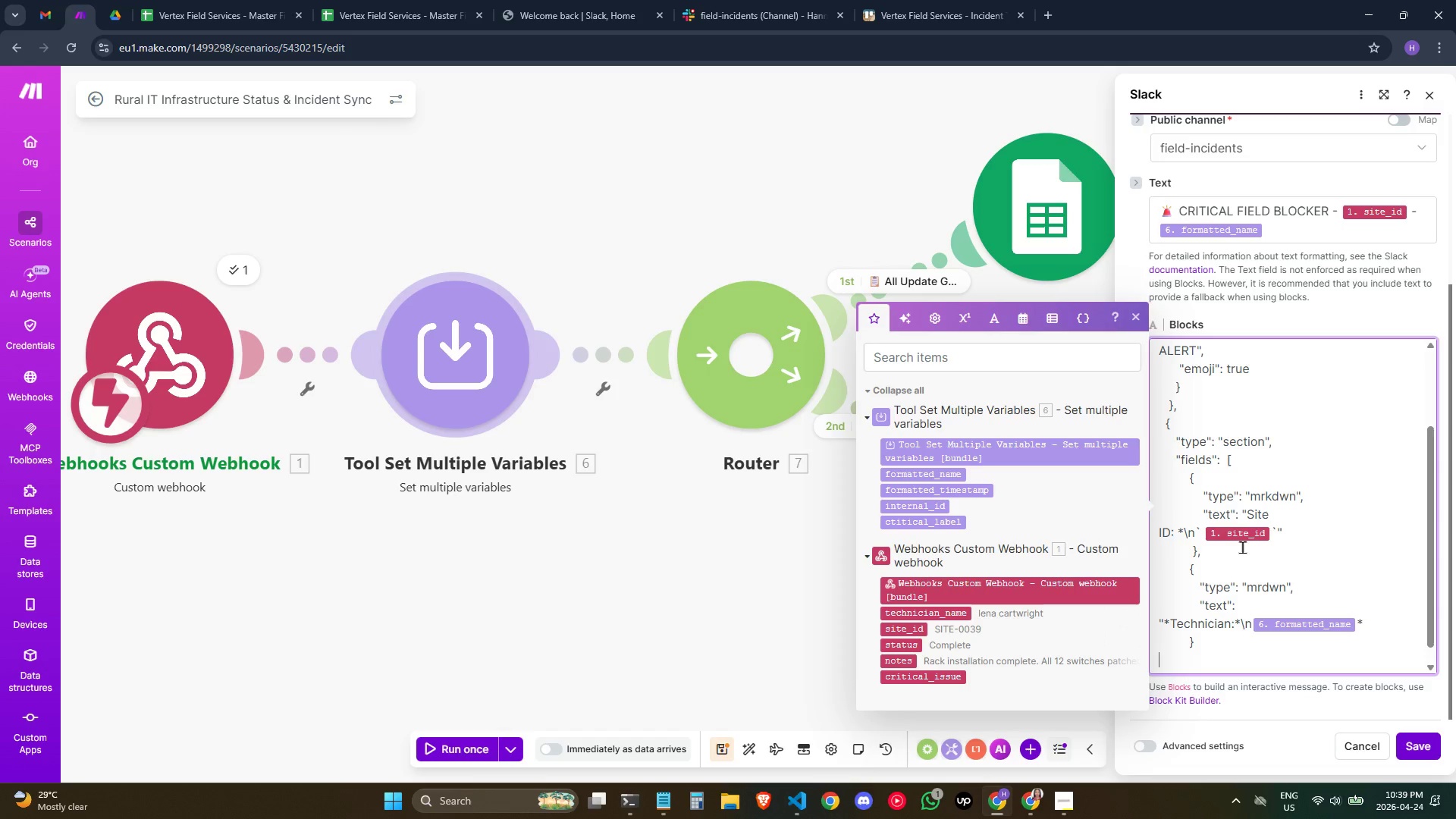 
hold_key(key=Space, duration=0.62)
 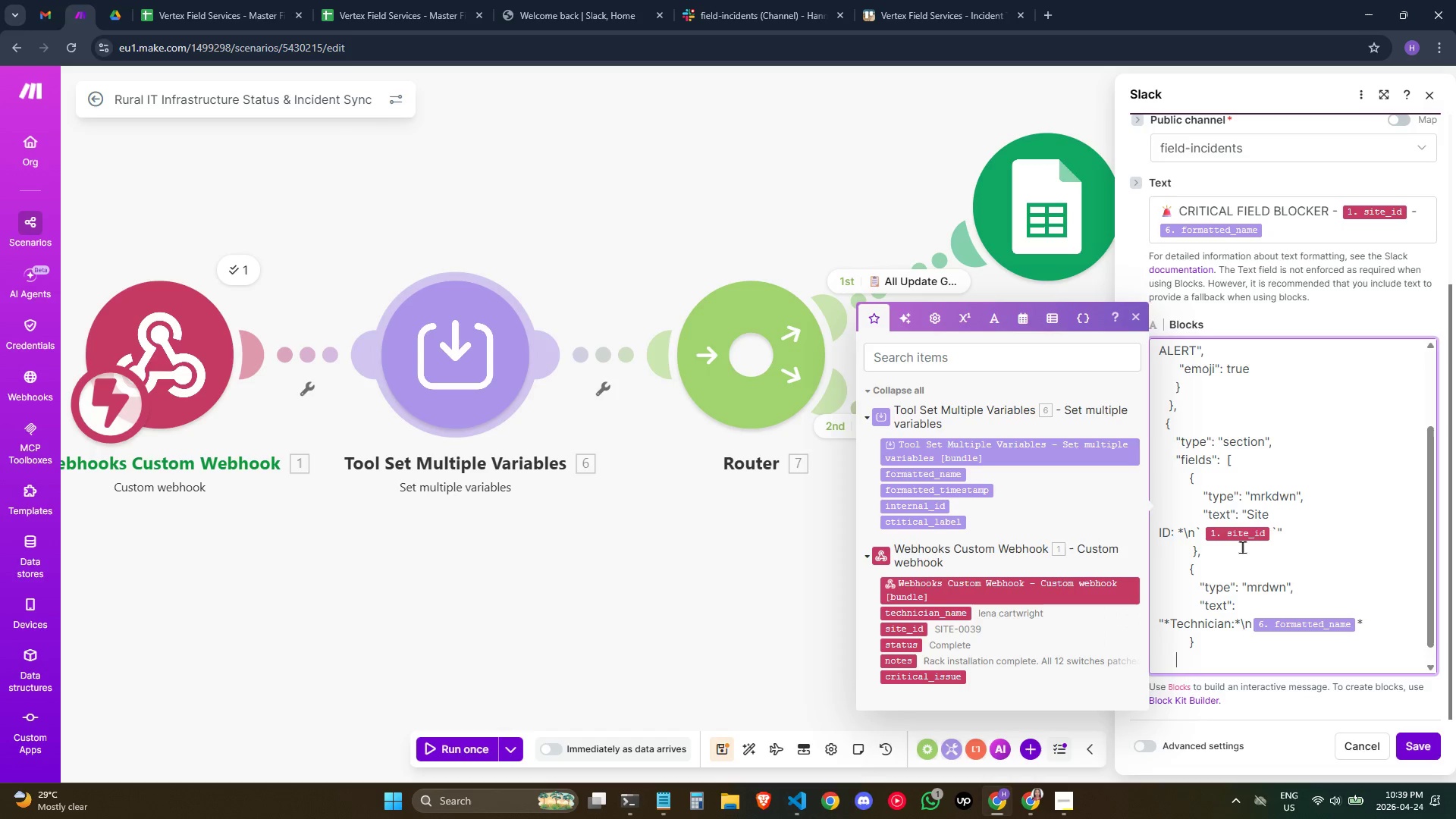 
key(Space)
 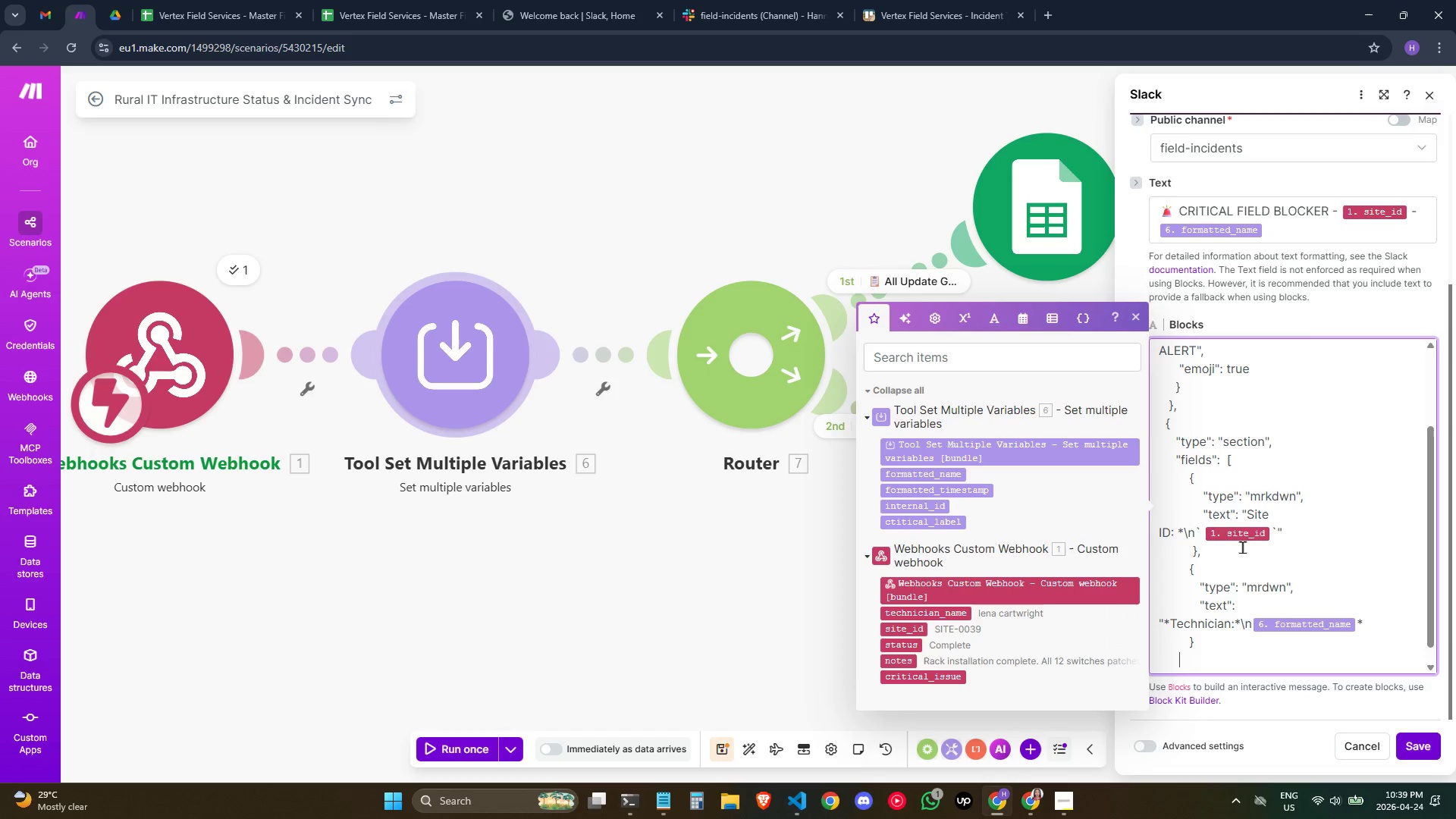 
key(Space)
 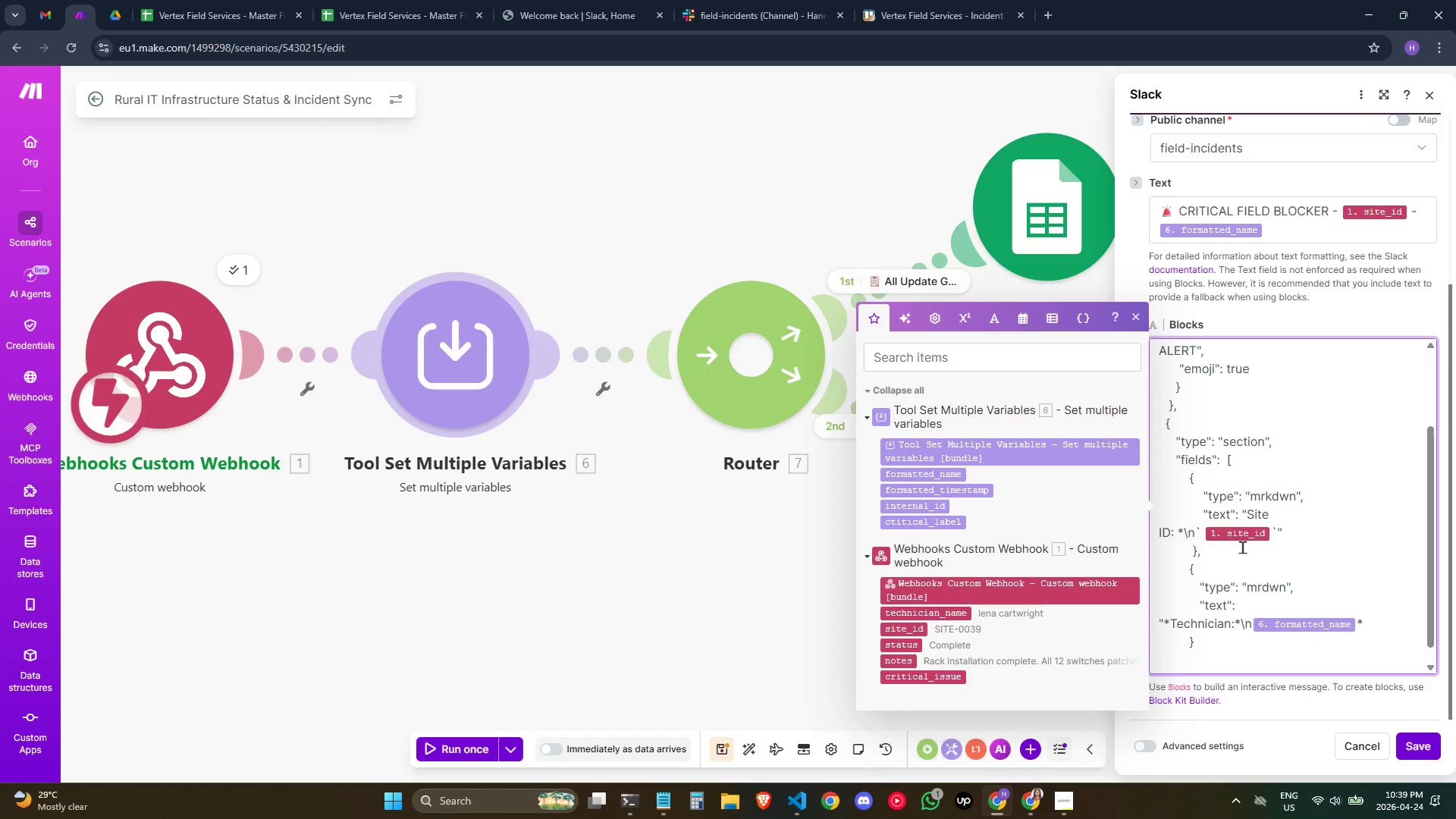 
key(Space)
 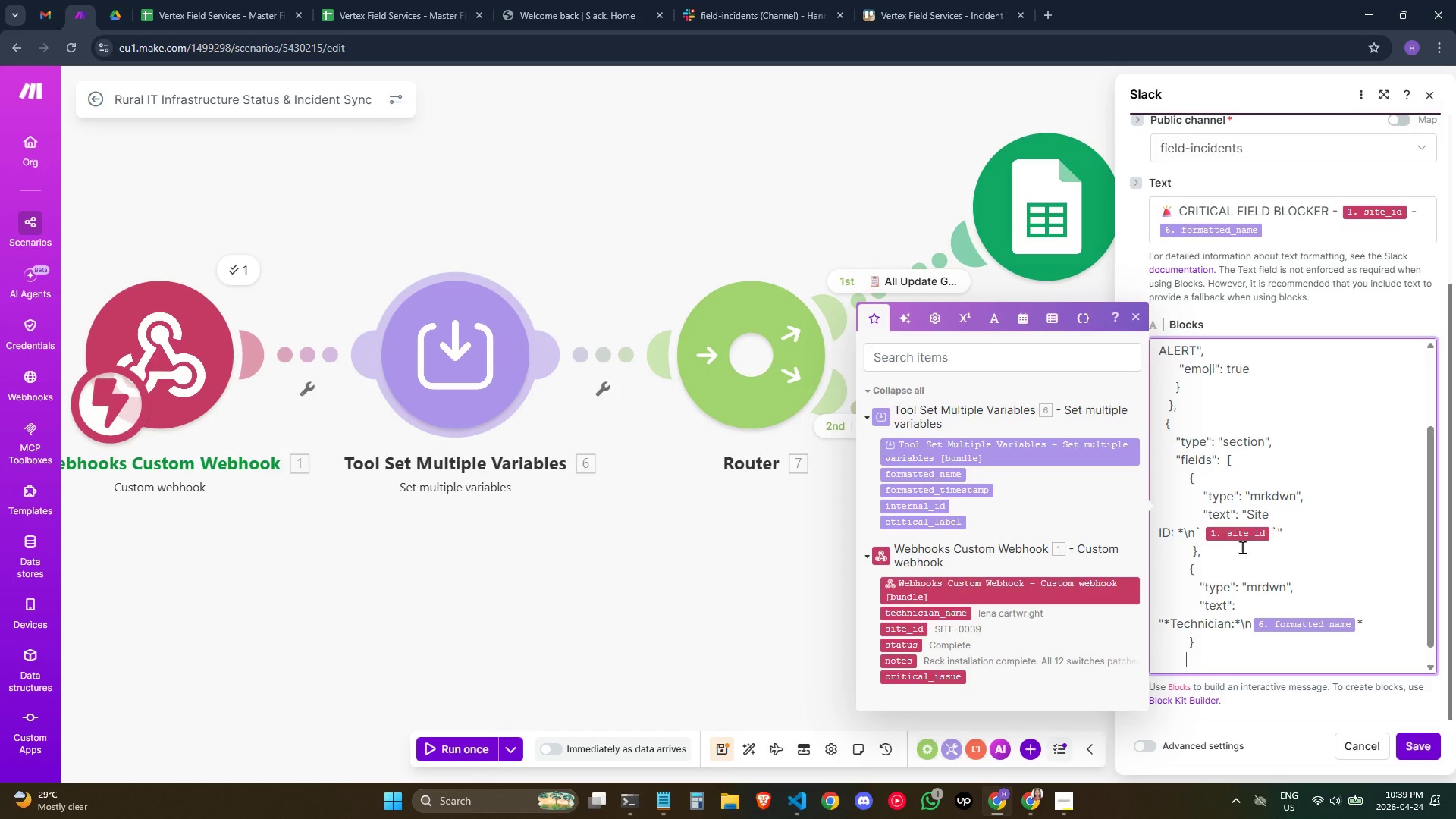 
key(Shift+BracketLeft)
 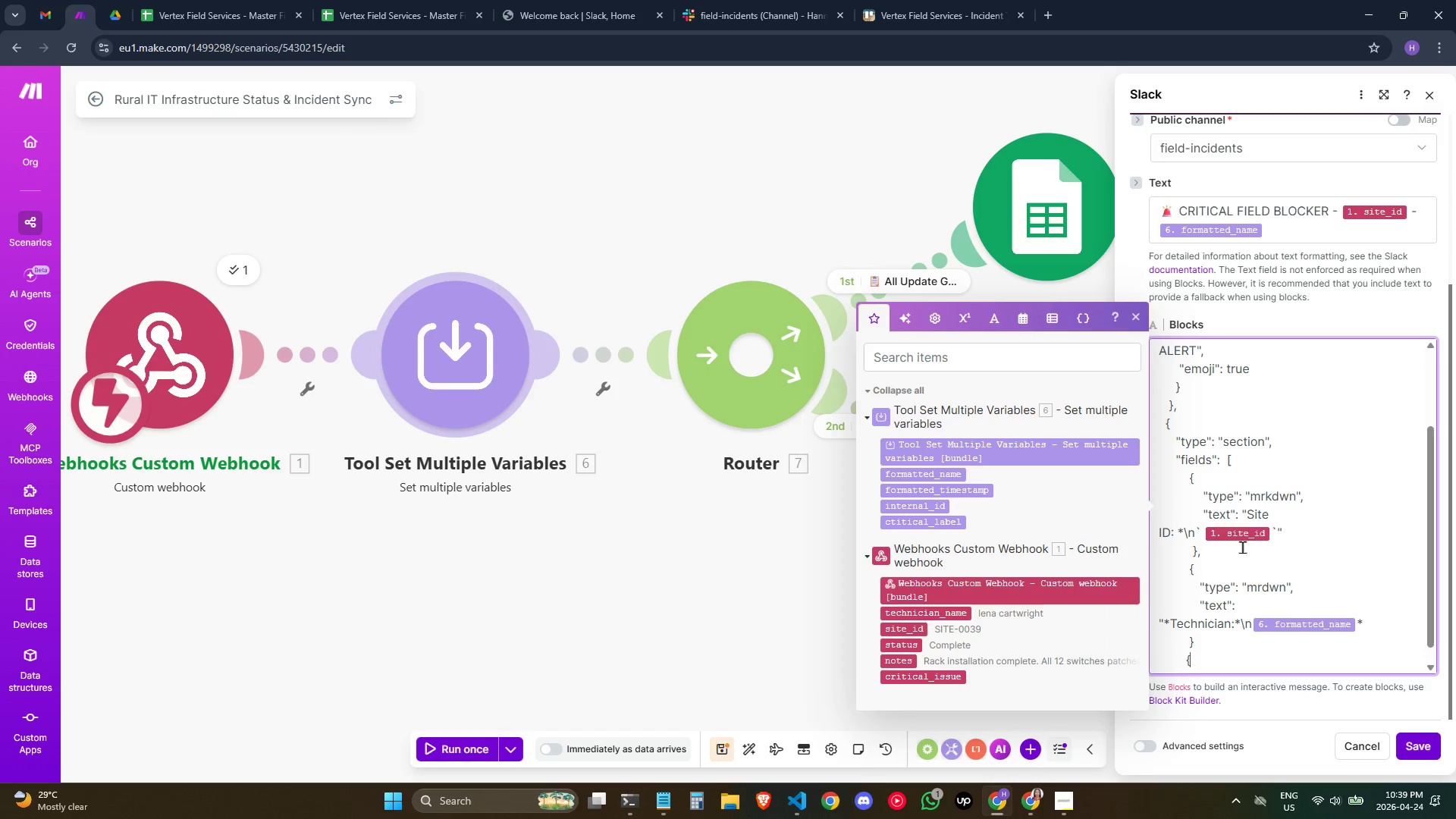 
key(ArrowUp)
 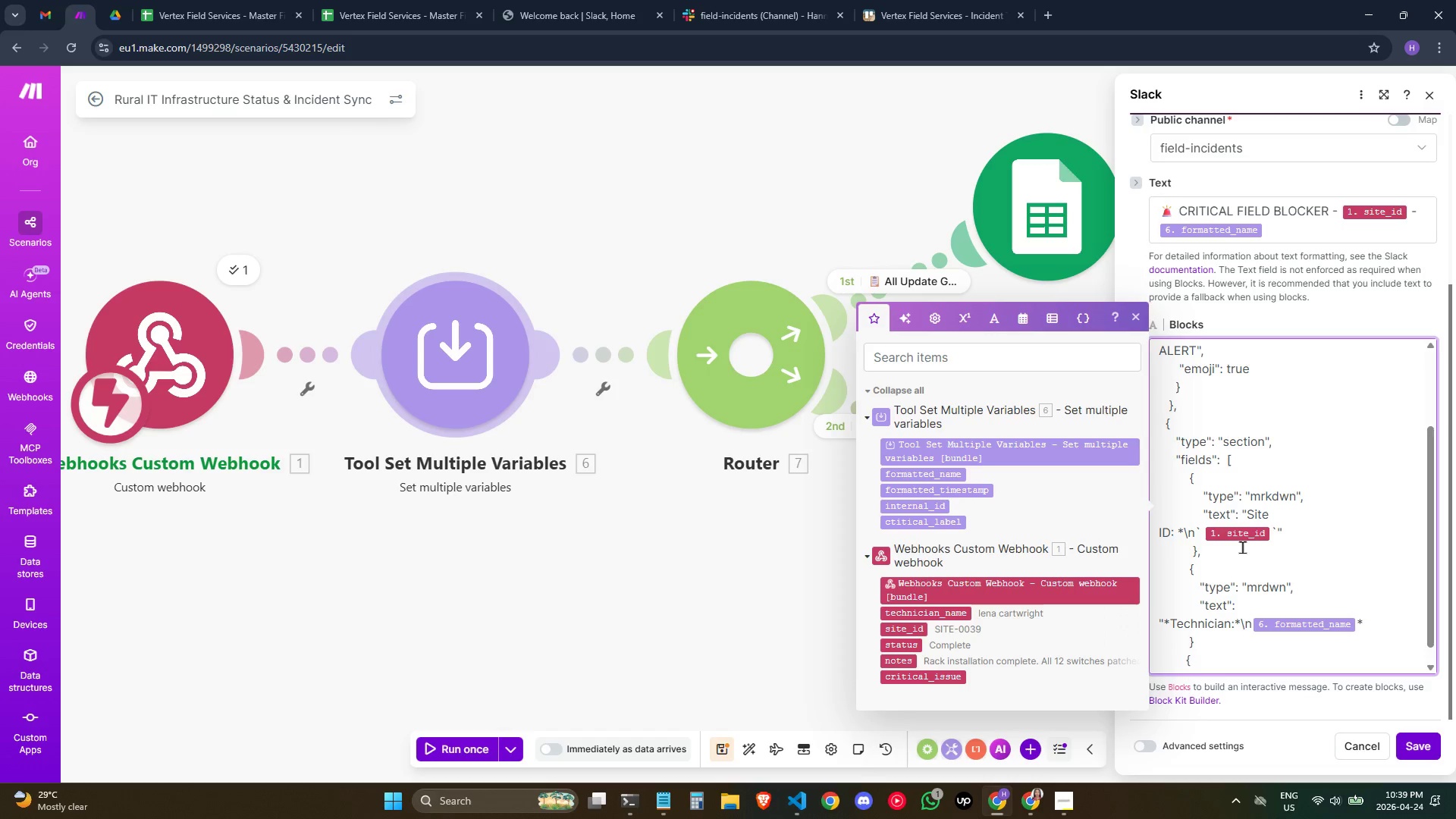 
key(Comma)
 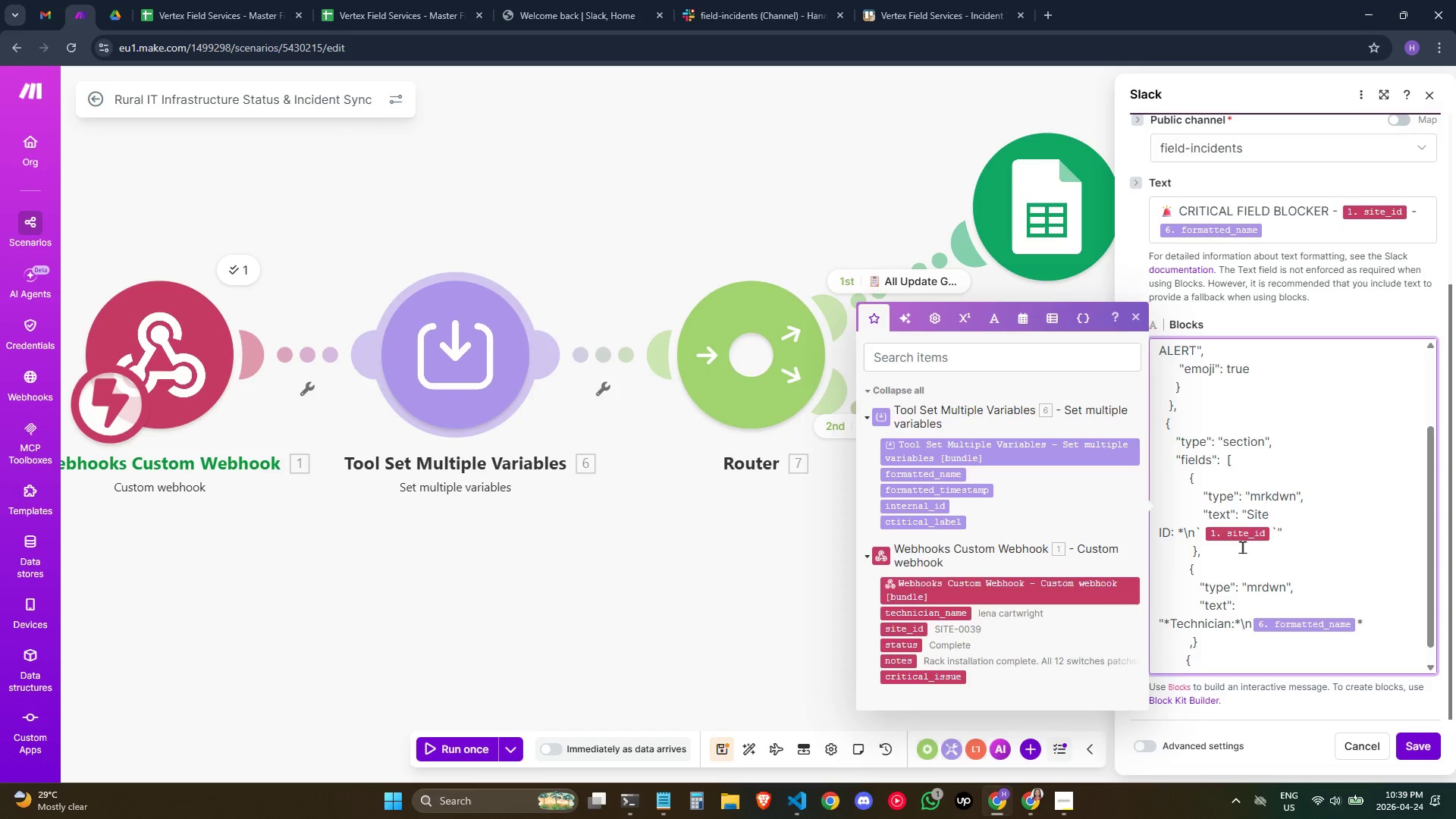 
key(Backspace)
 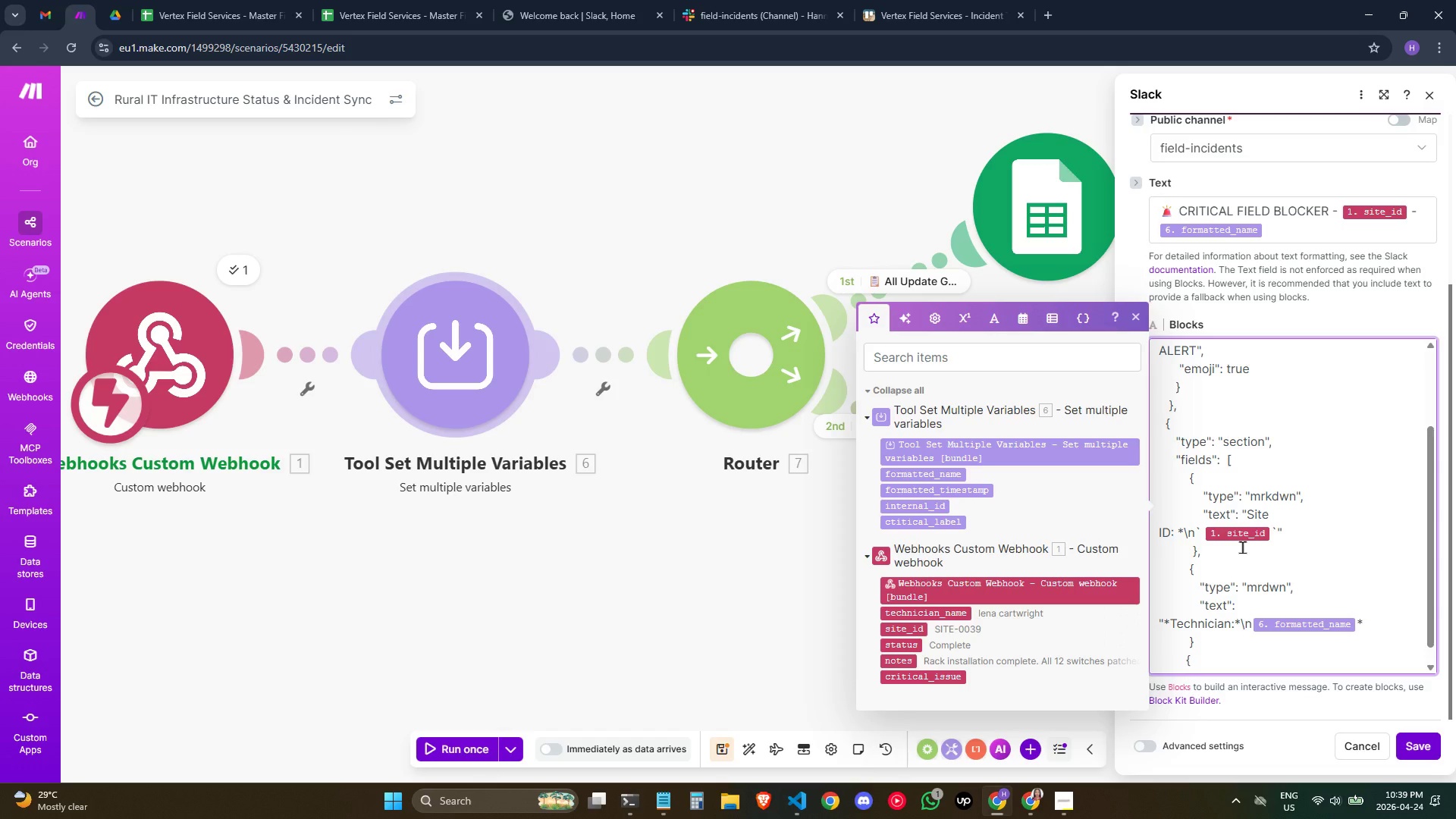 
key(ArrowRight)
 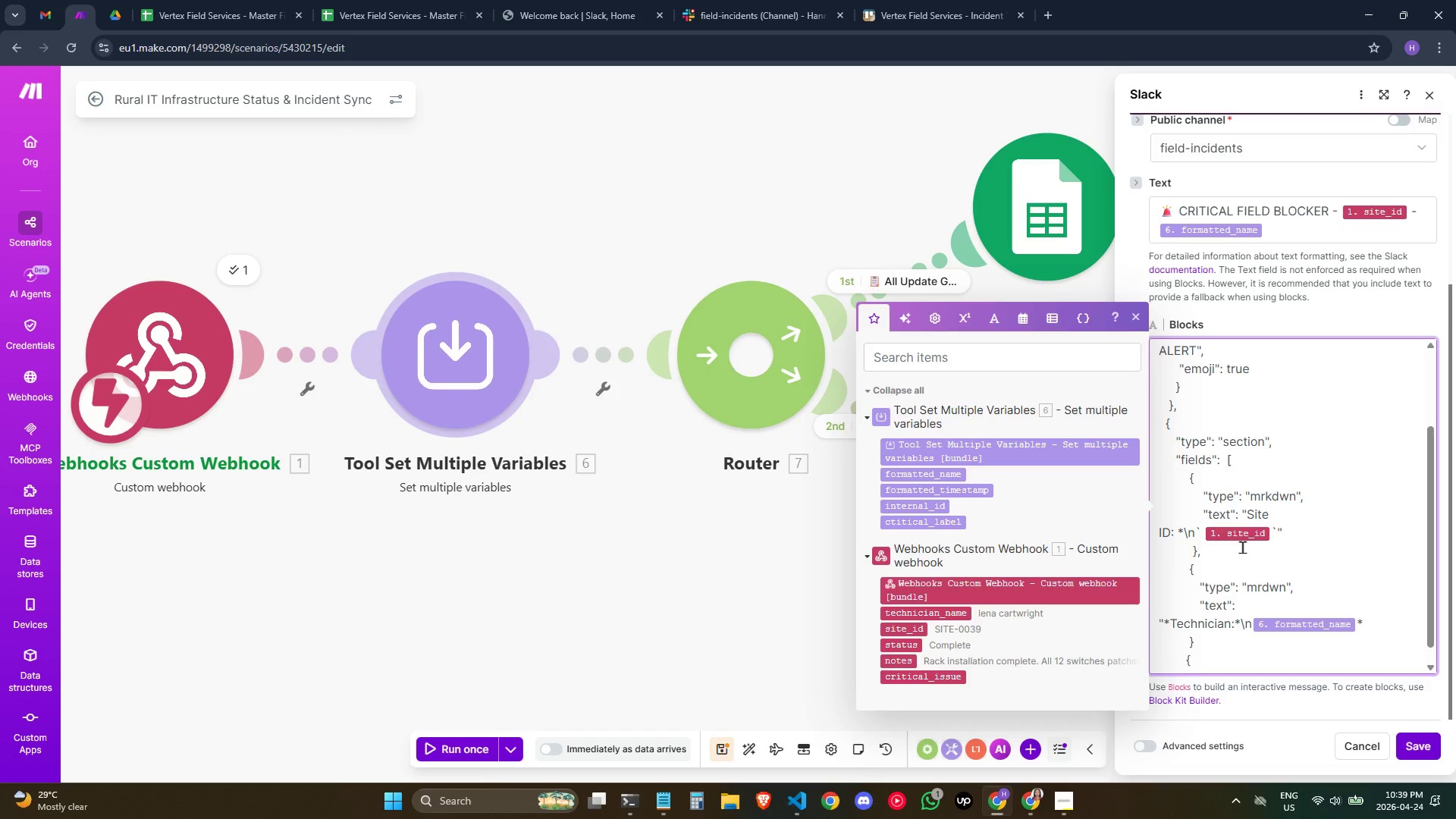 
key(Comma)
 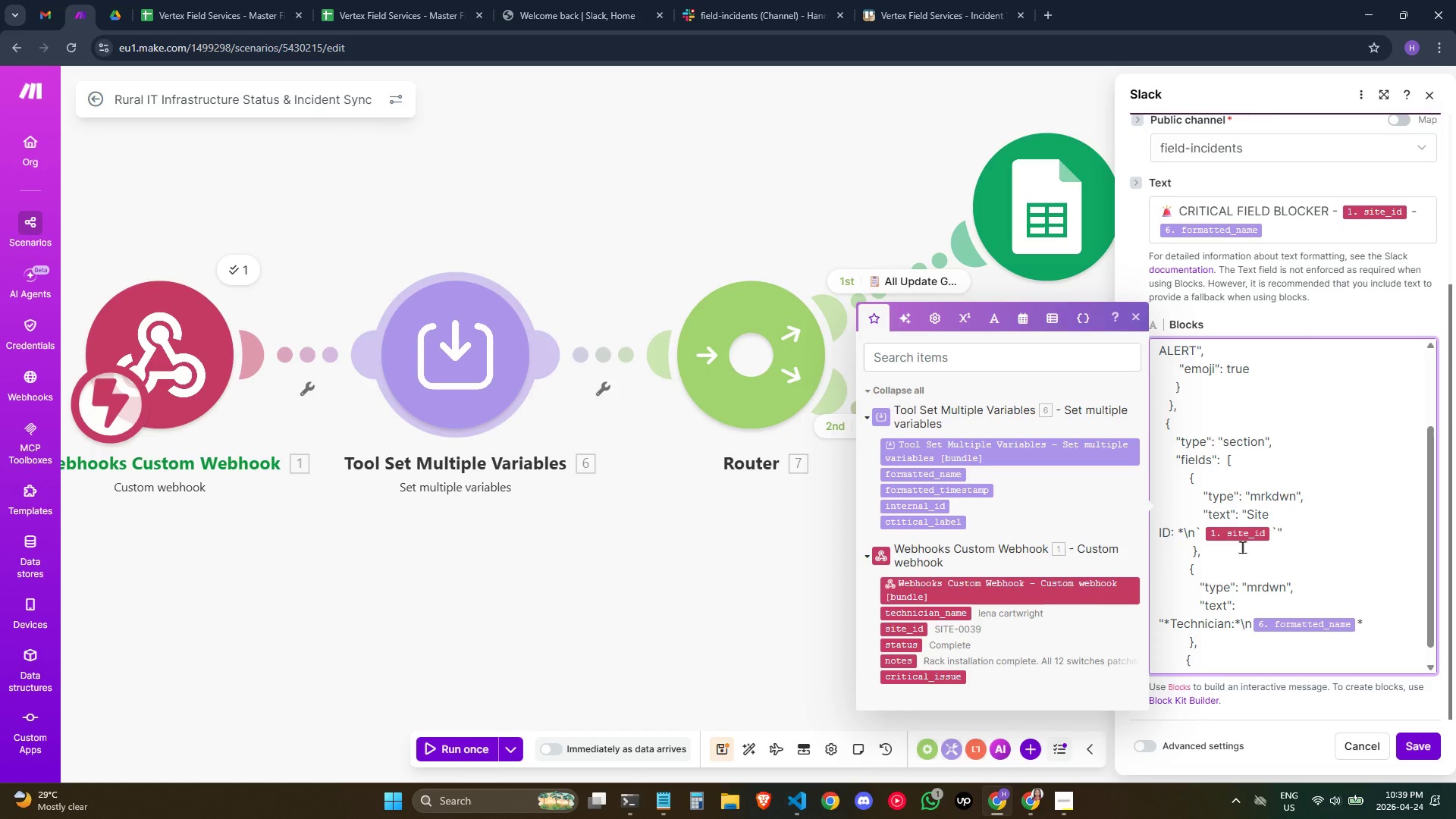 
key(ArrowDown)
 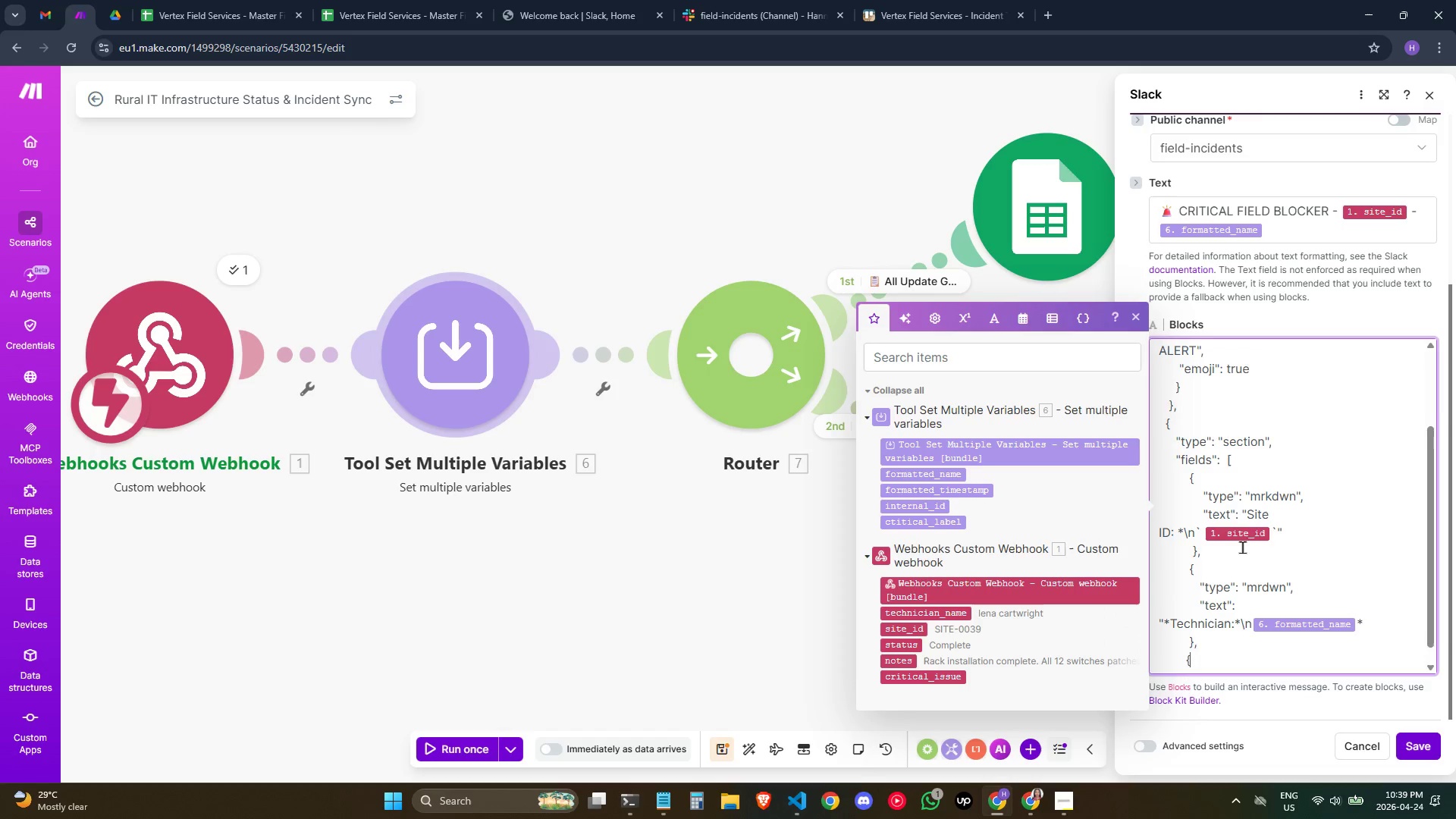 
key(ArrowDown)
 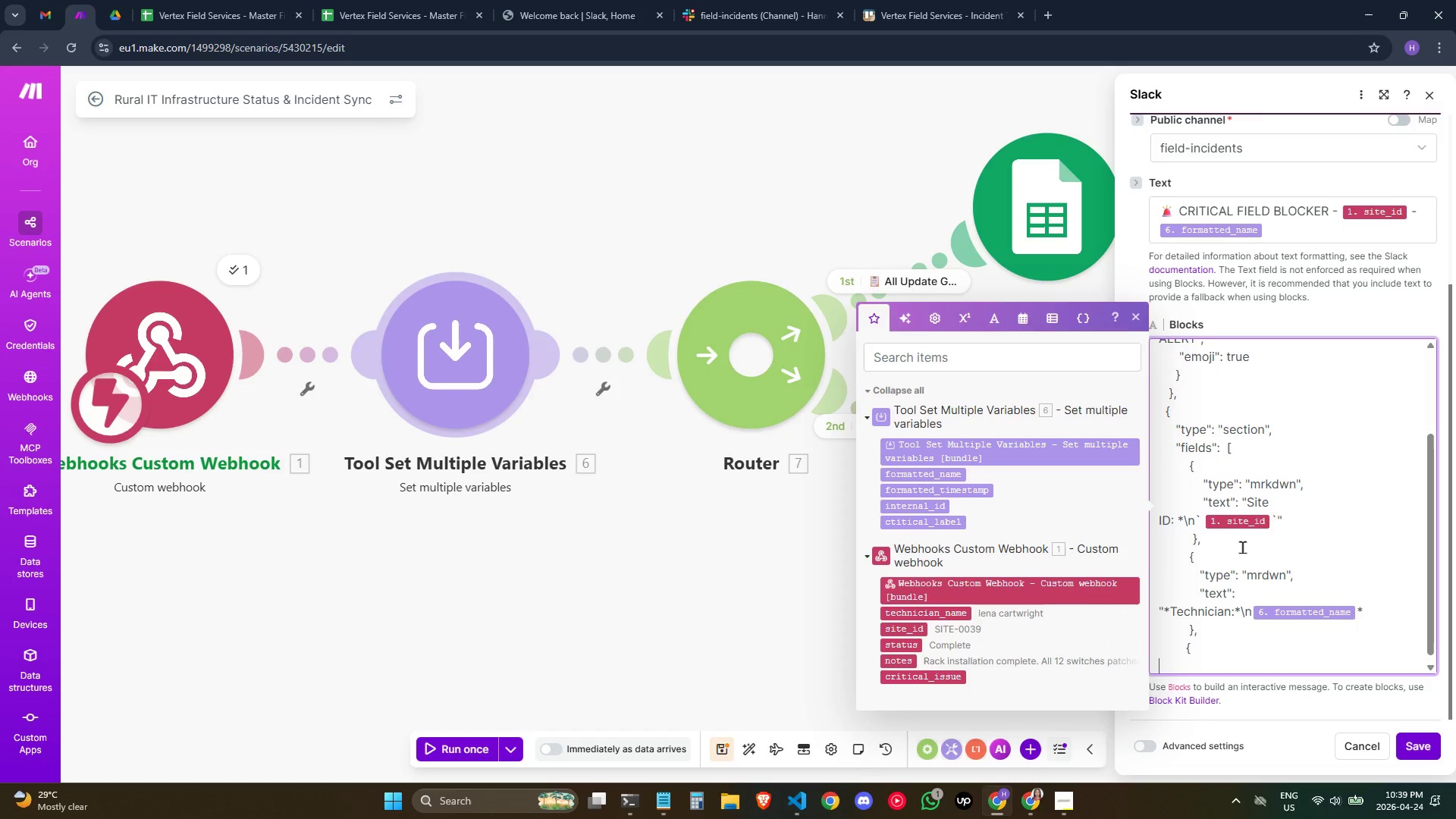 
hold_key(key=Space, duration=0.91)
 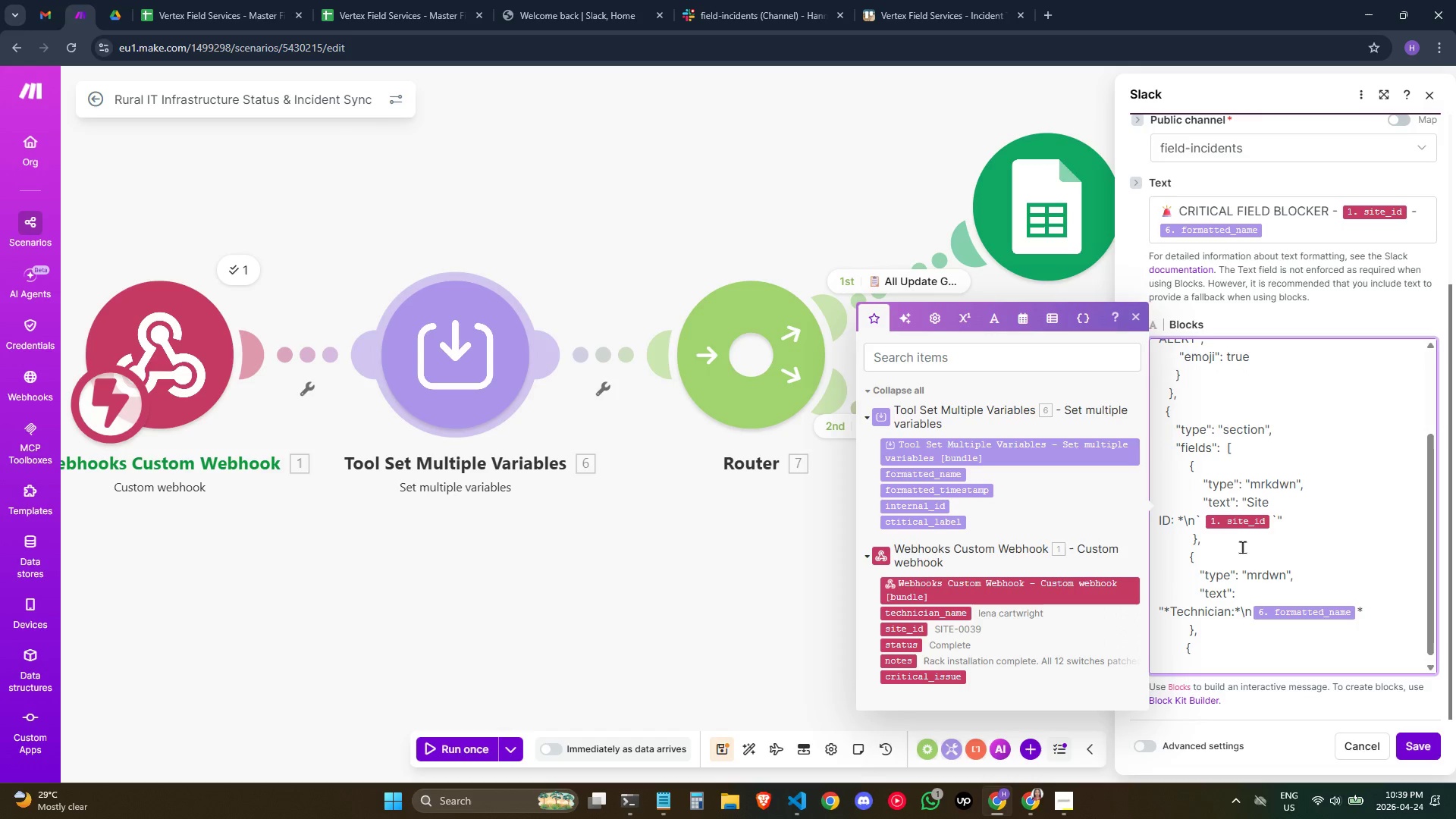 
key(Shift+ShiftRight)
 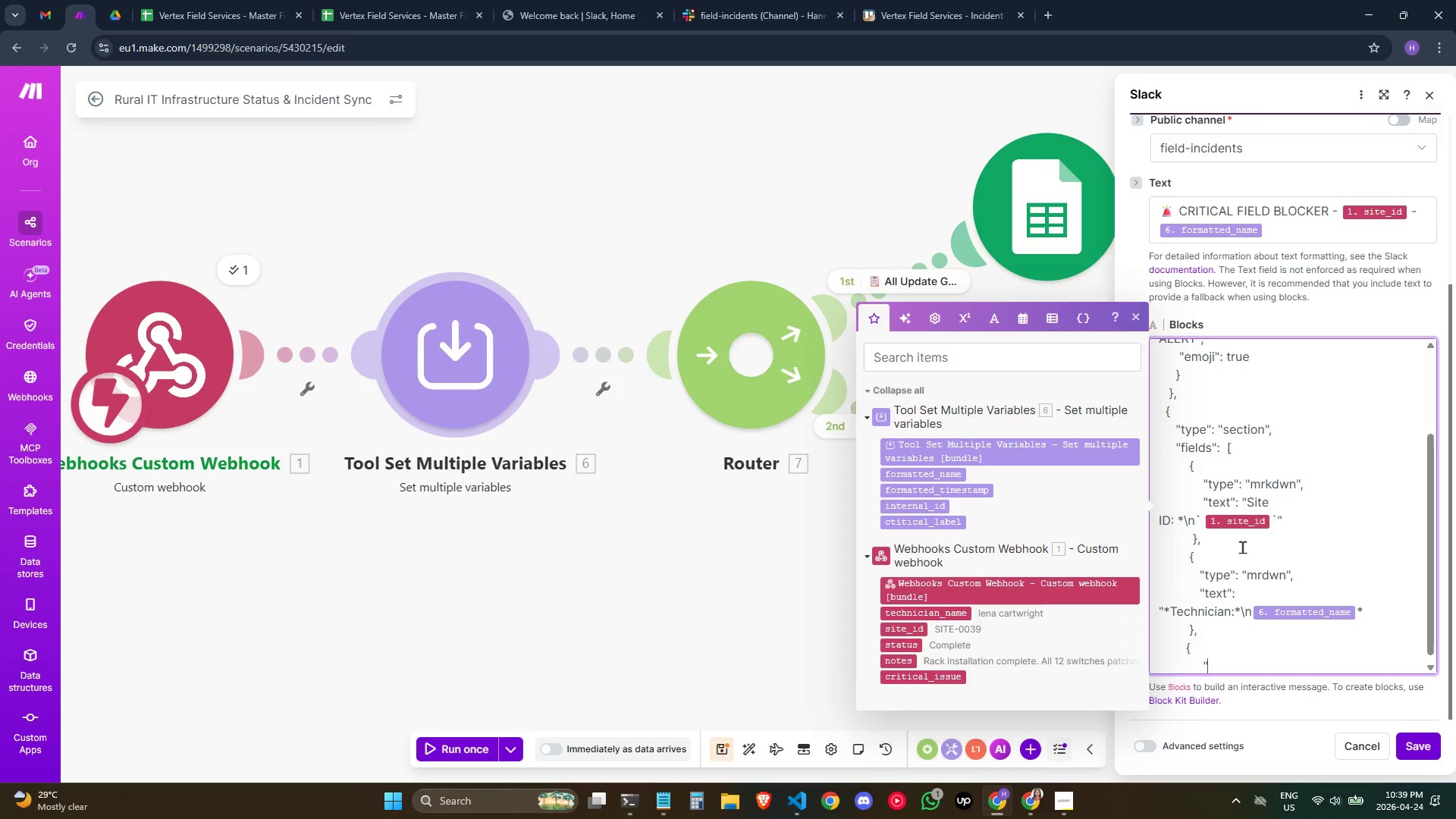 
key(Shift+Quote)
 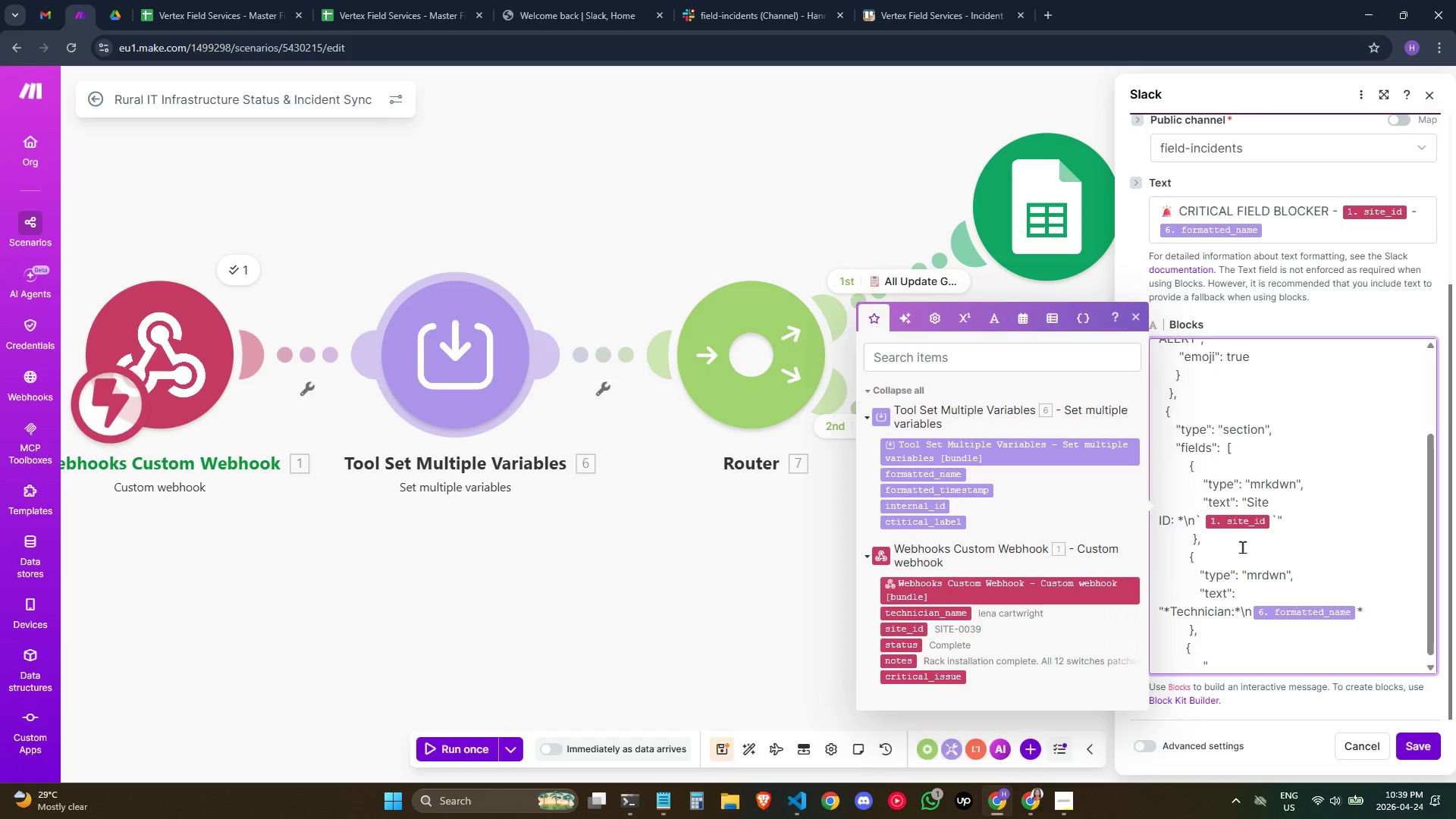 
type(y)
key(Backspace)
type(type": "mrkdwn",)
 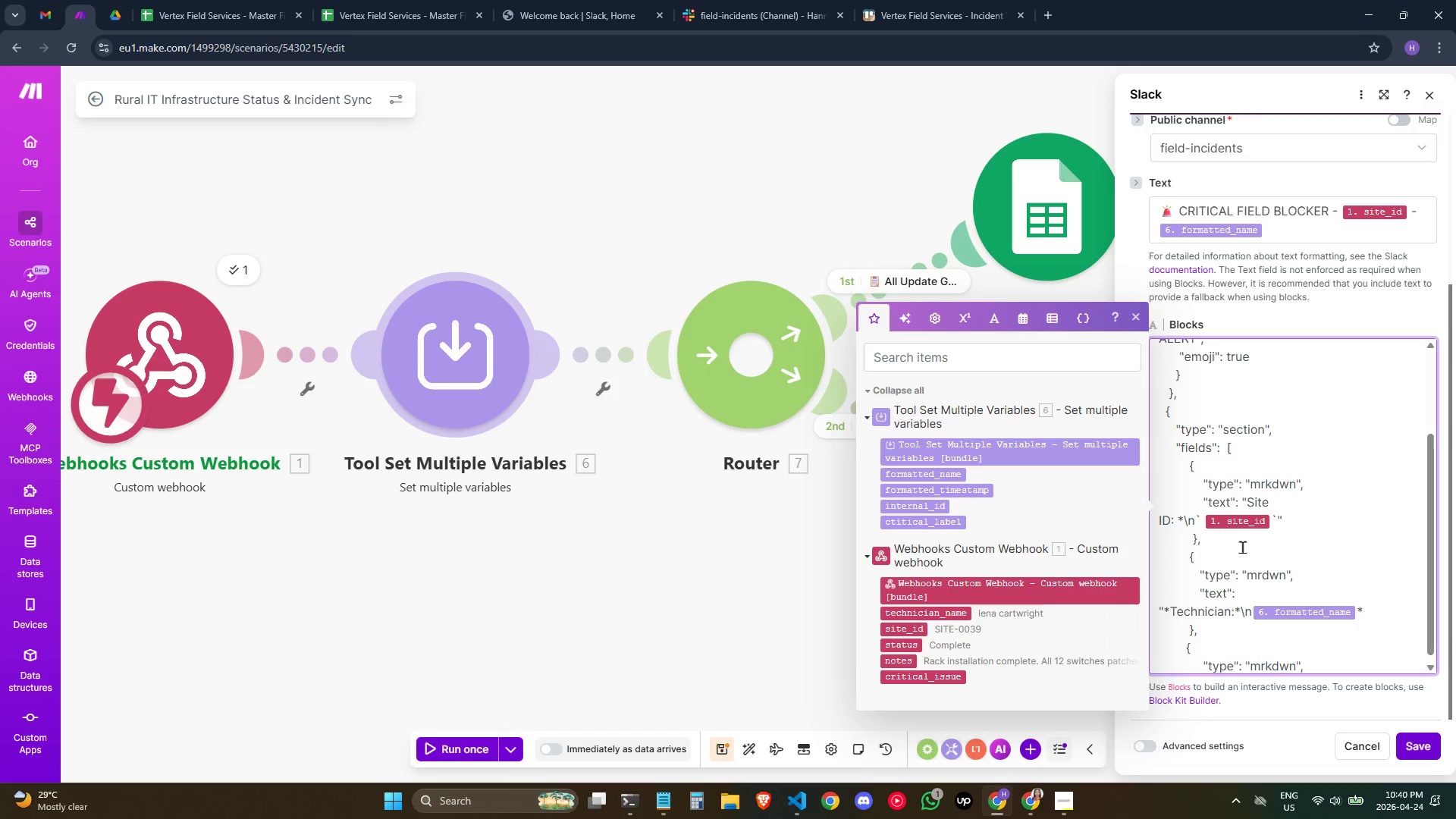 
key(Enter)
 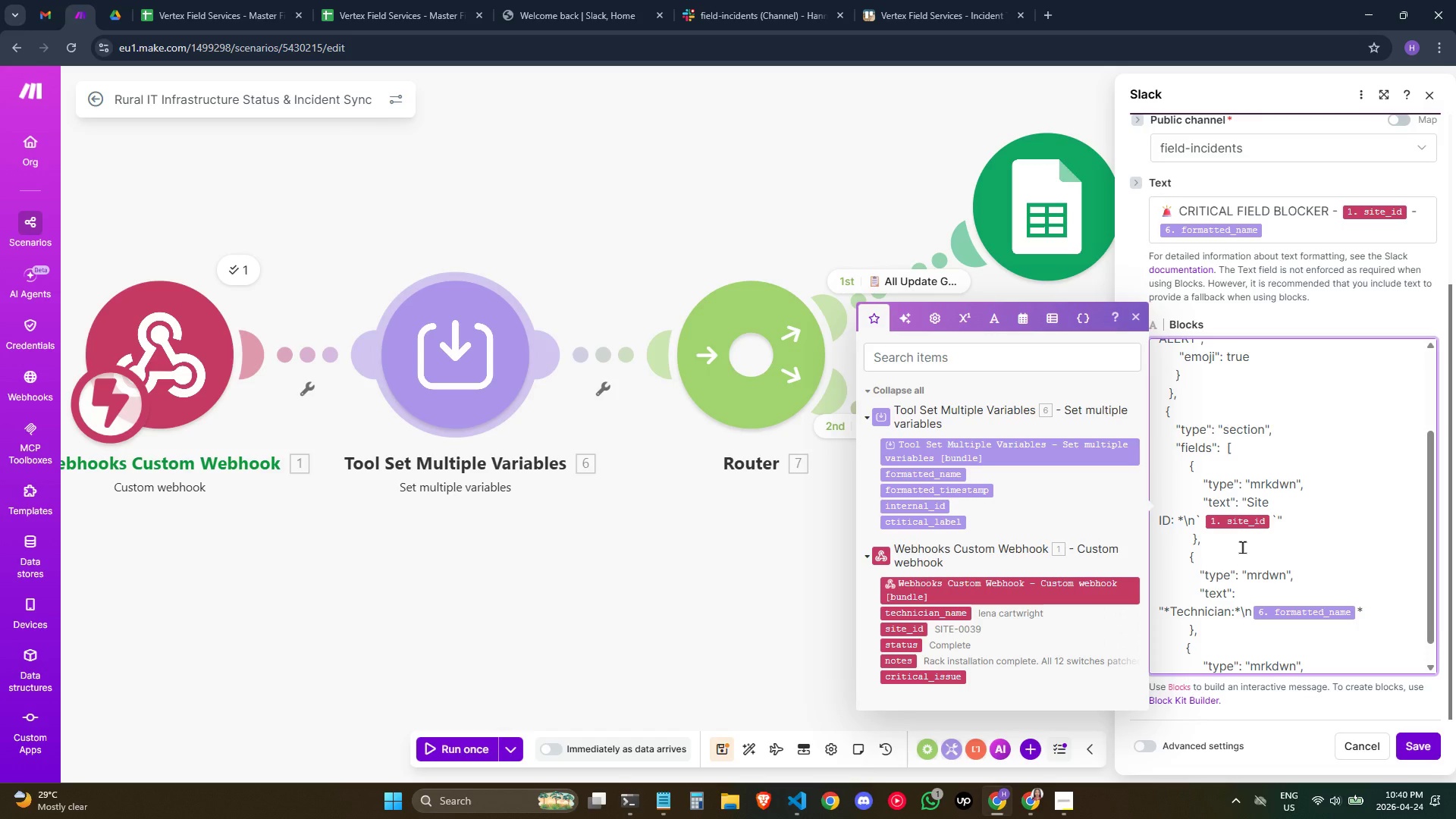 
scroll: coordinate [1252, 496], scroll_direction: down, amount: 2.0
 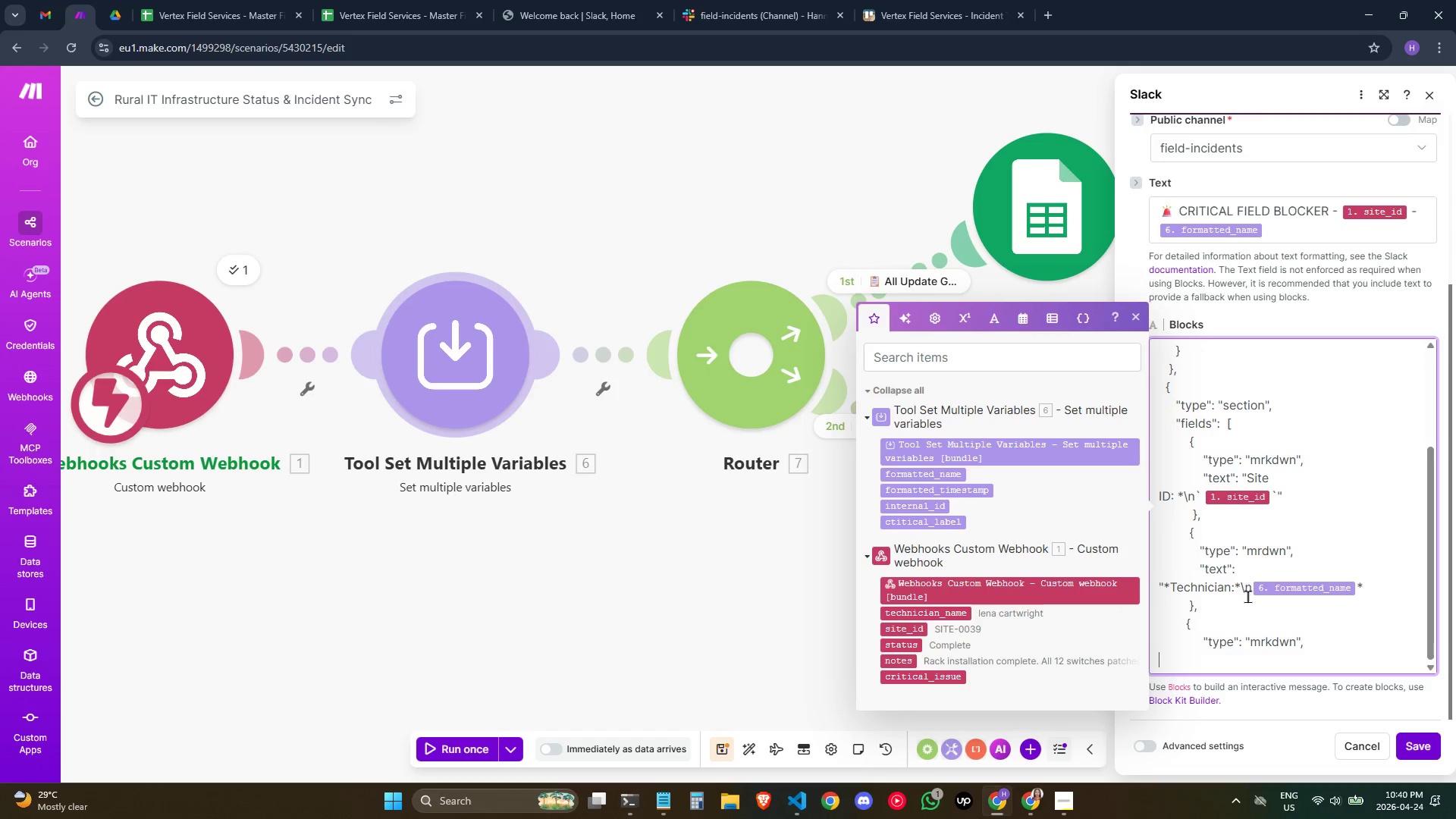 
hold_key(key=Space, duration=0.77)
 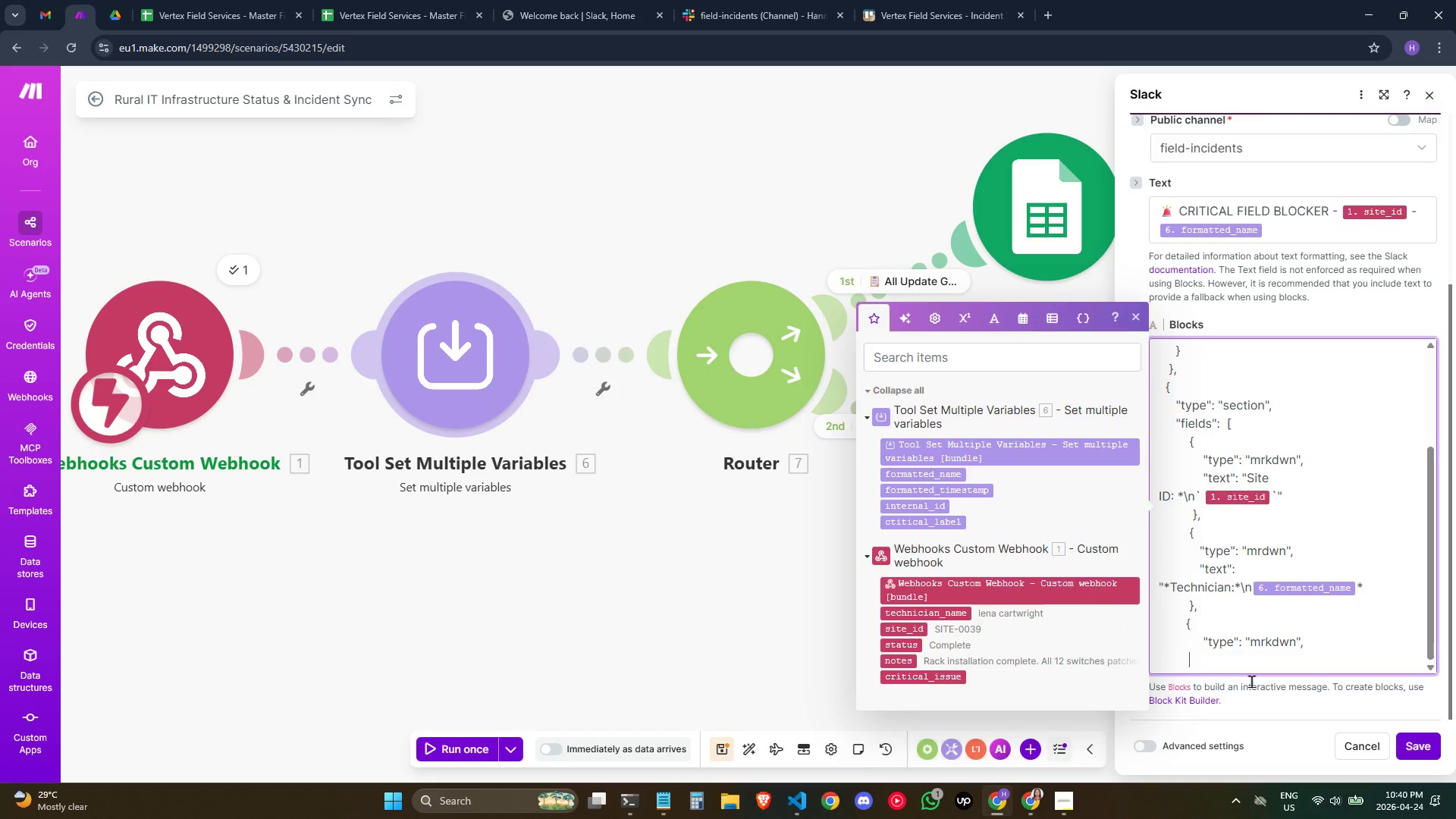 
type(   "text":)
 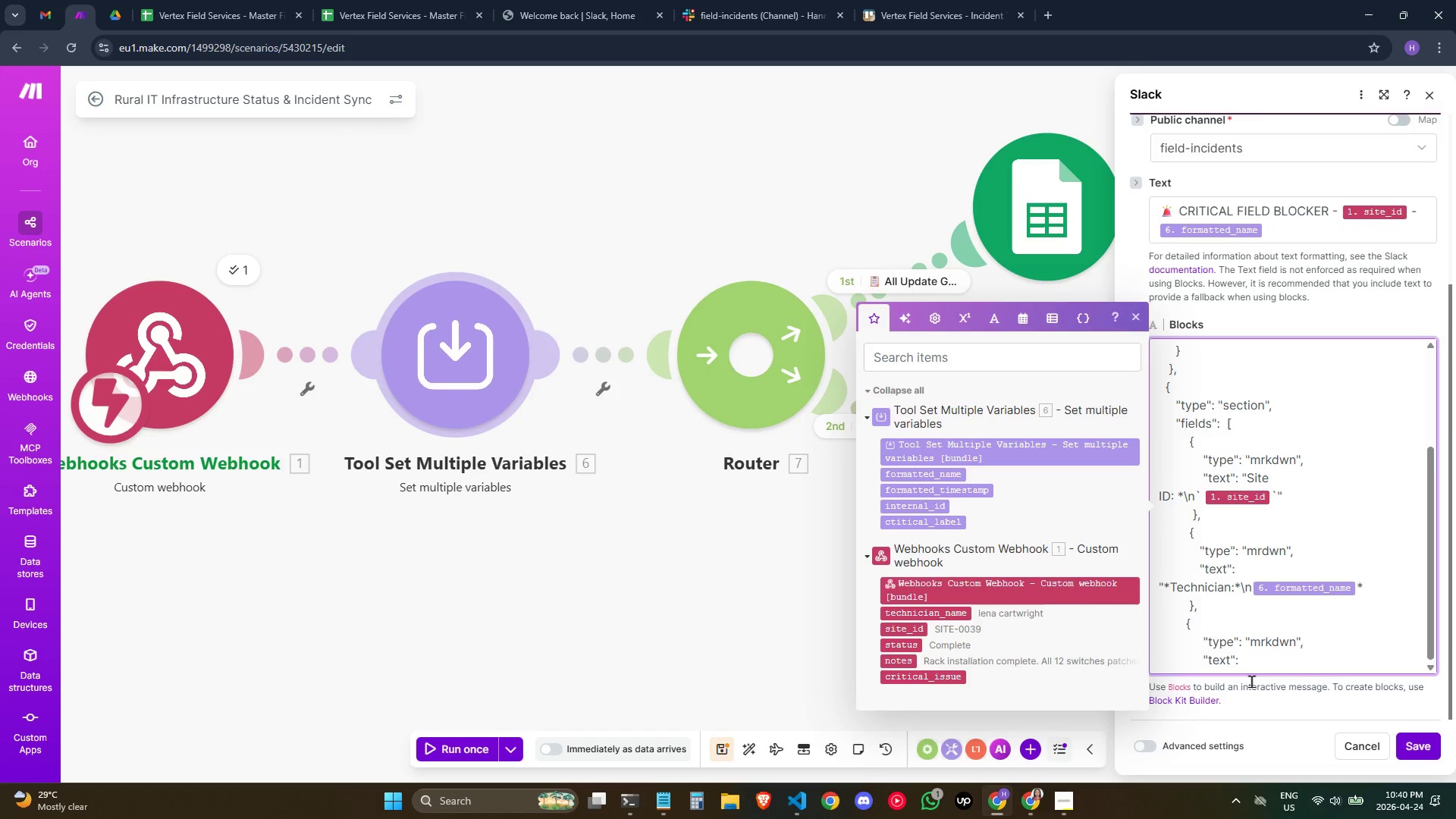 
key(Enter)
 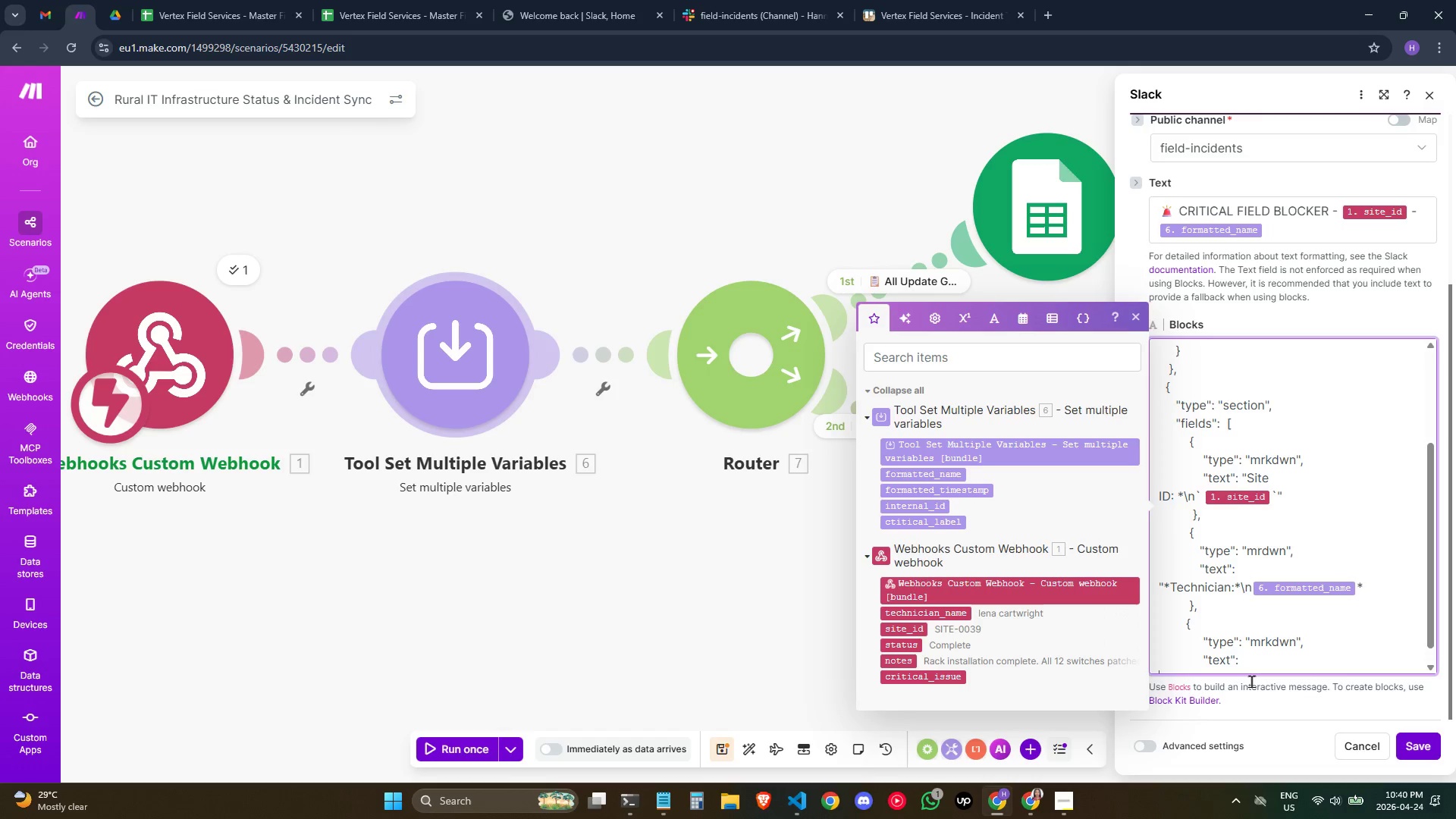 
type("*Status:*)
 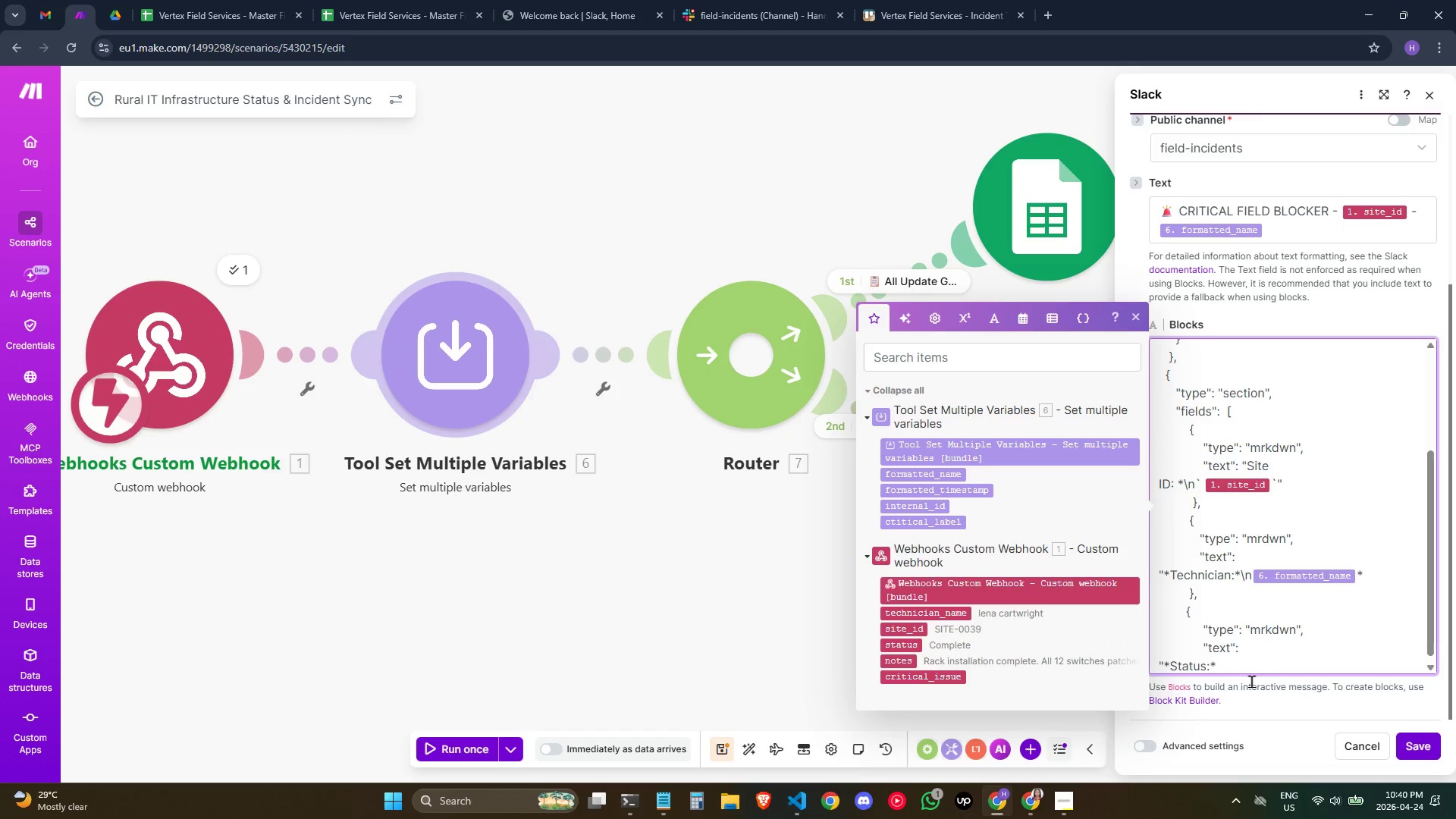 
key(Backslash)
 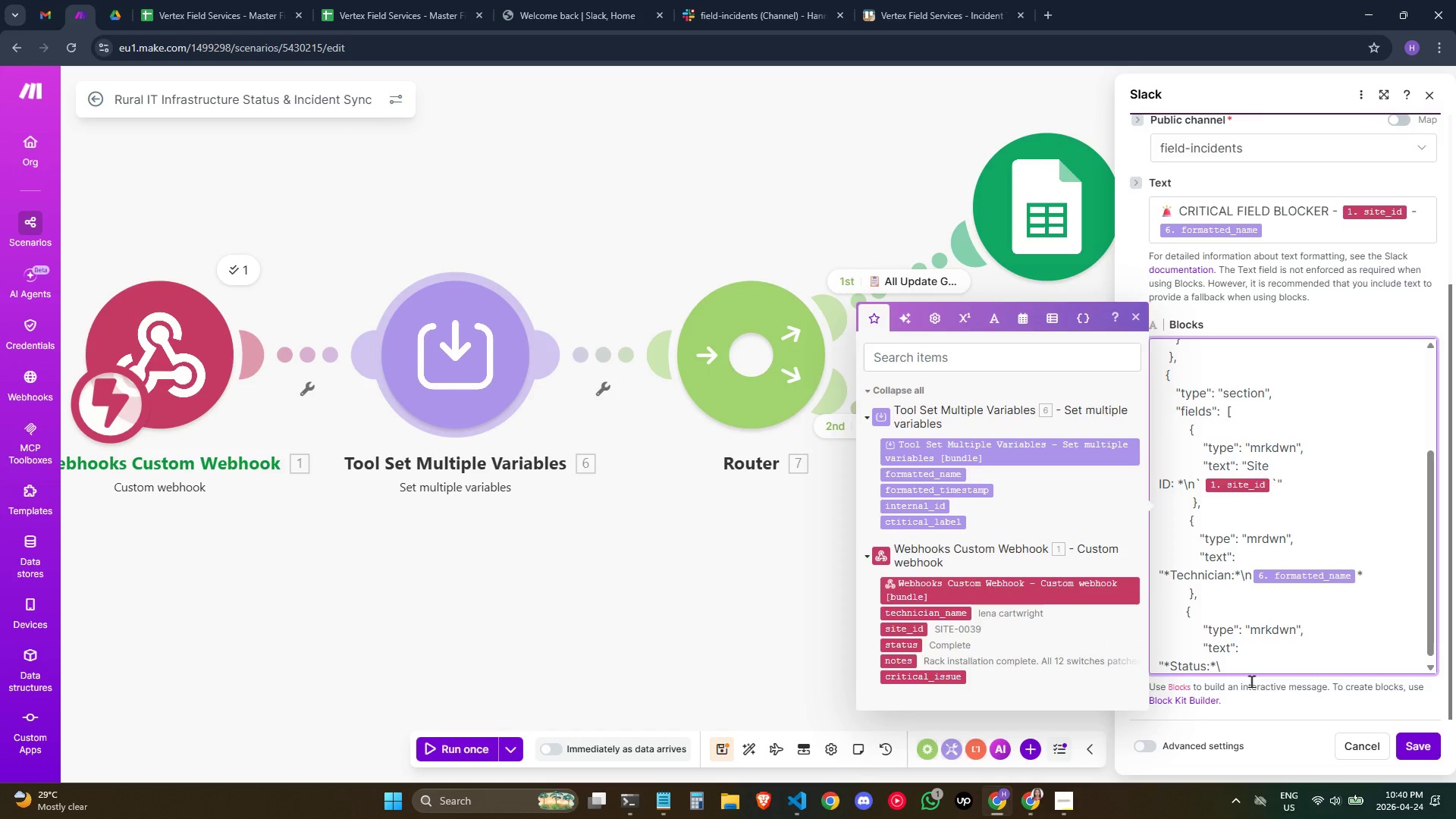 
key(N)
 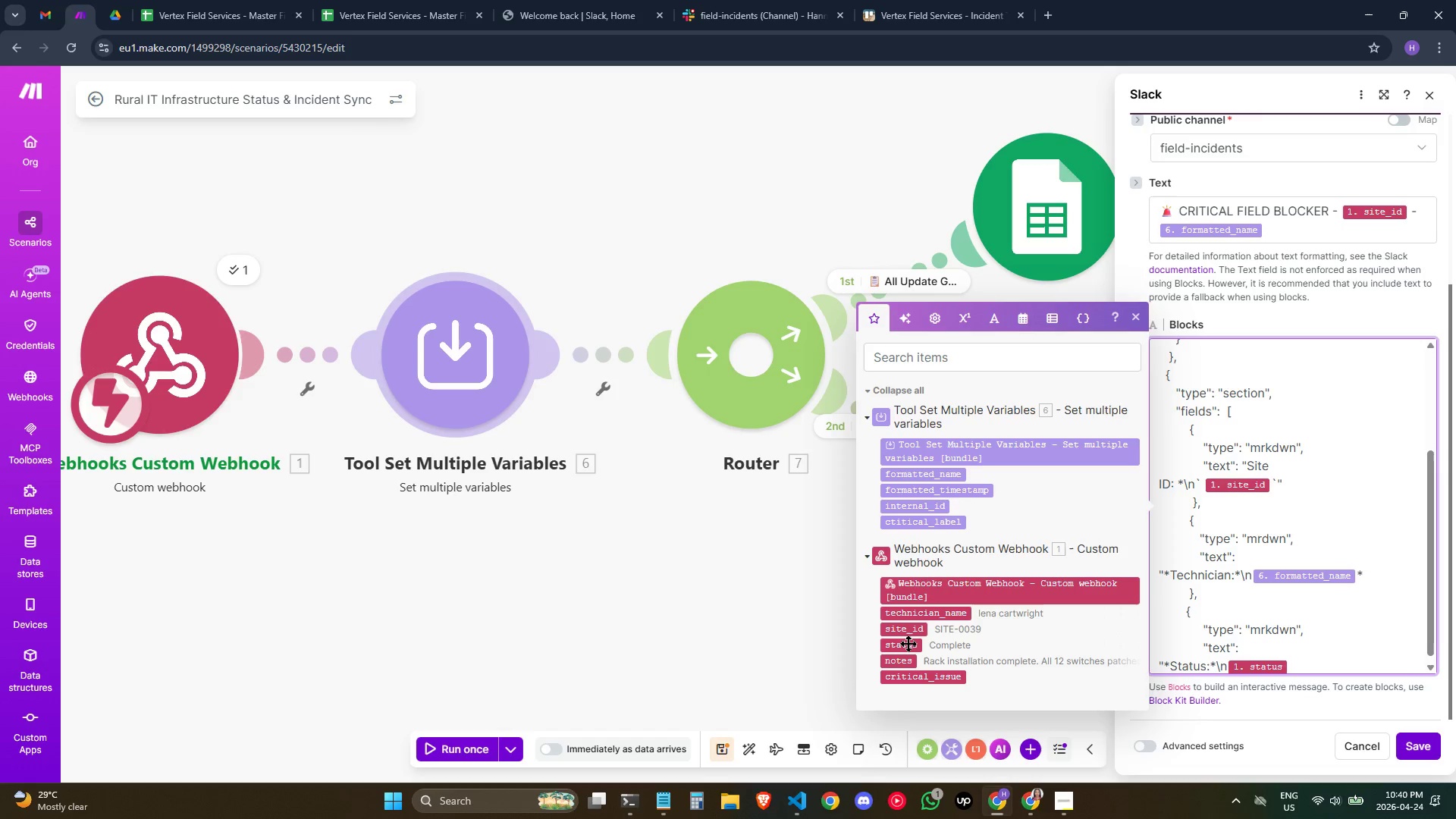 
wait(5.34)
 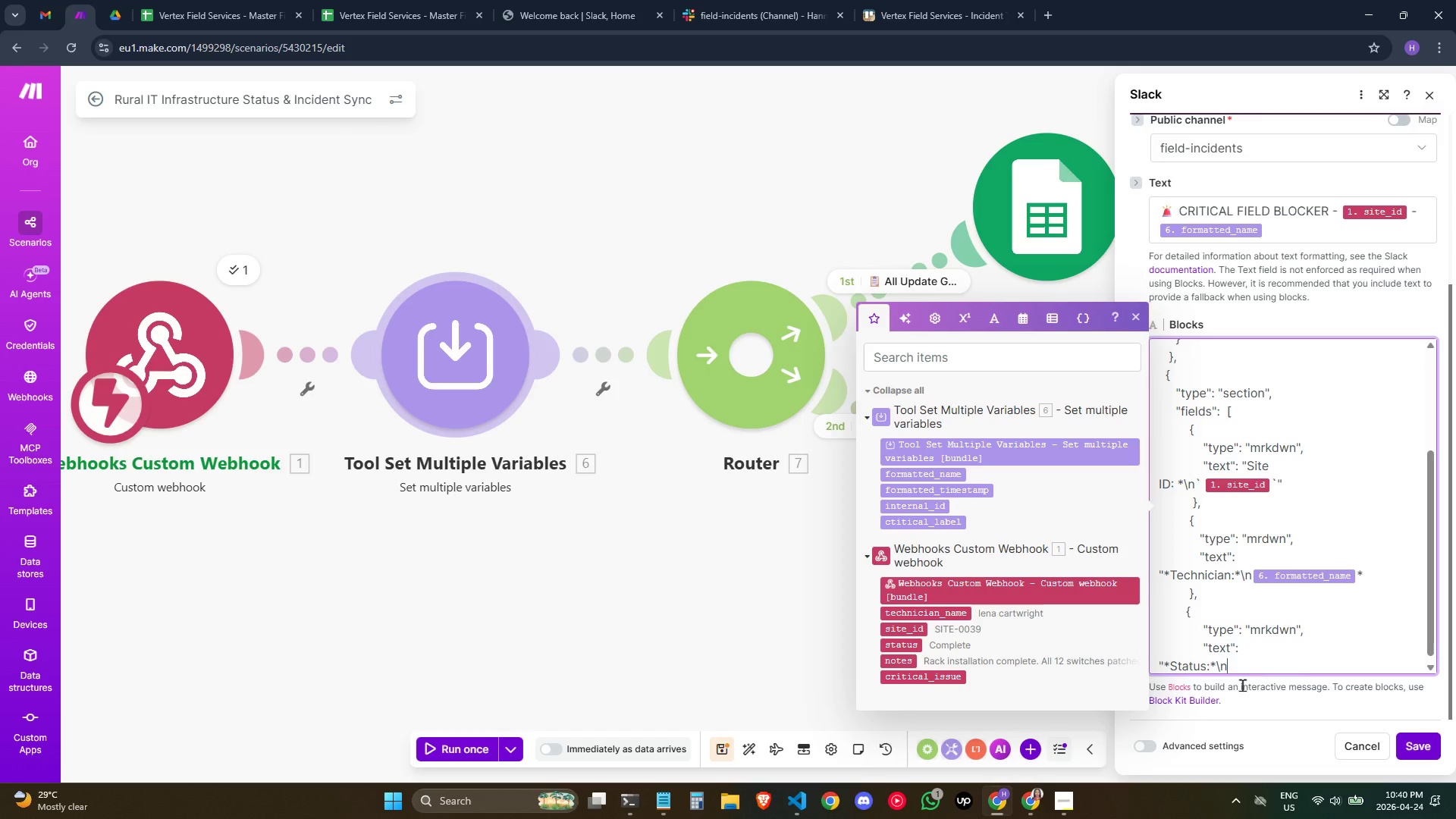 
key(Shift+ShiftRight)
 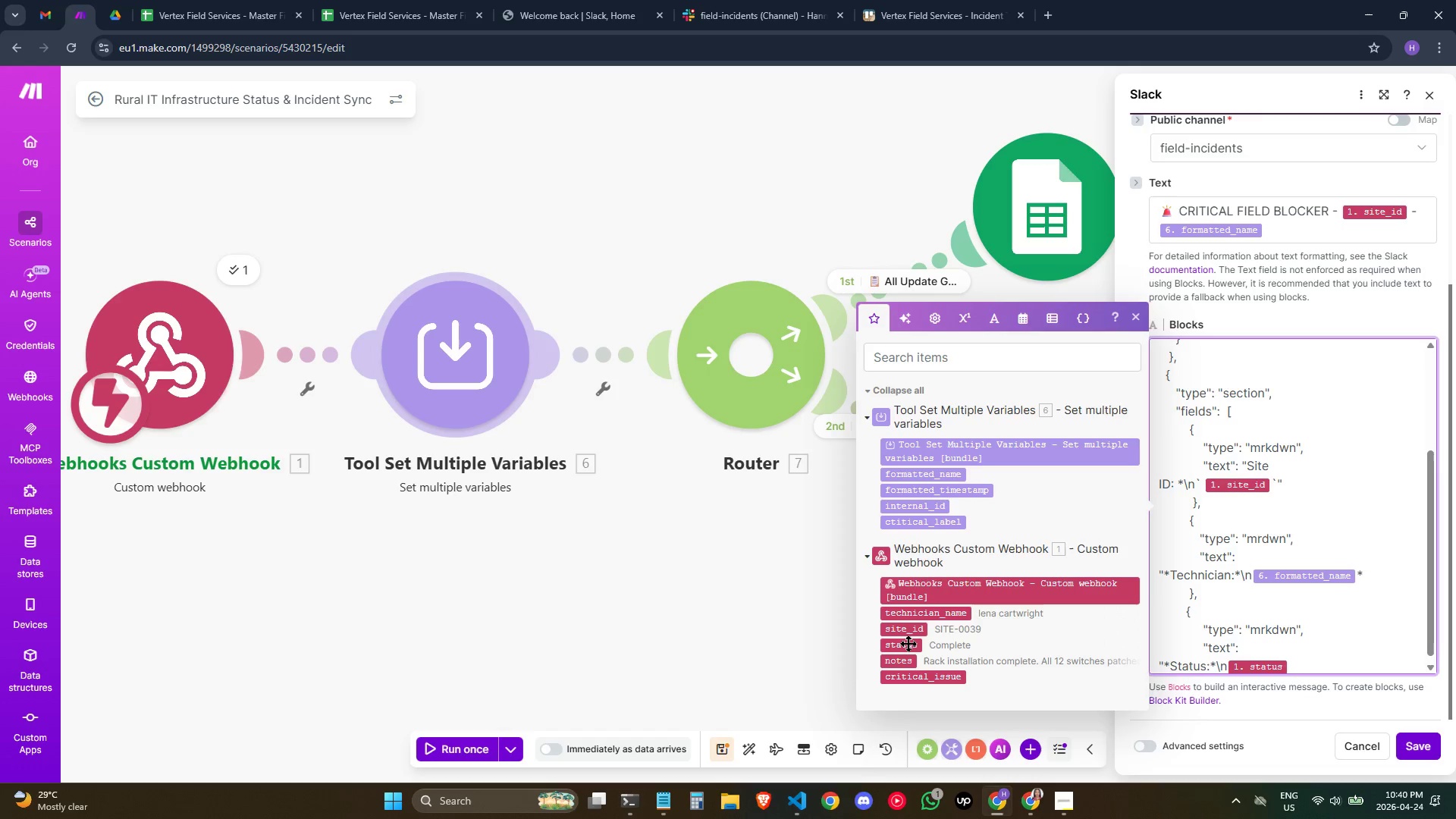 
key(Shift+Quote)
 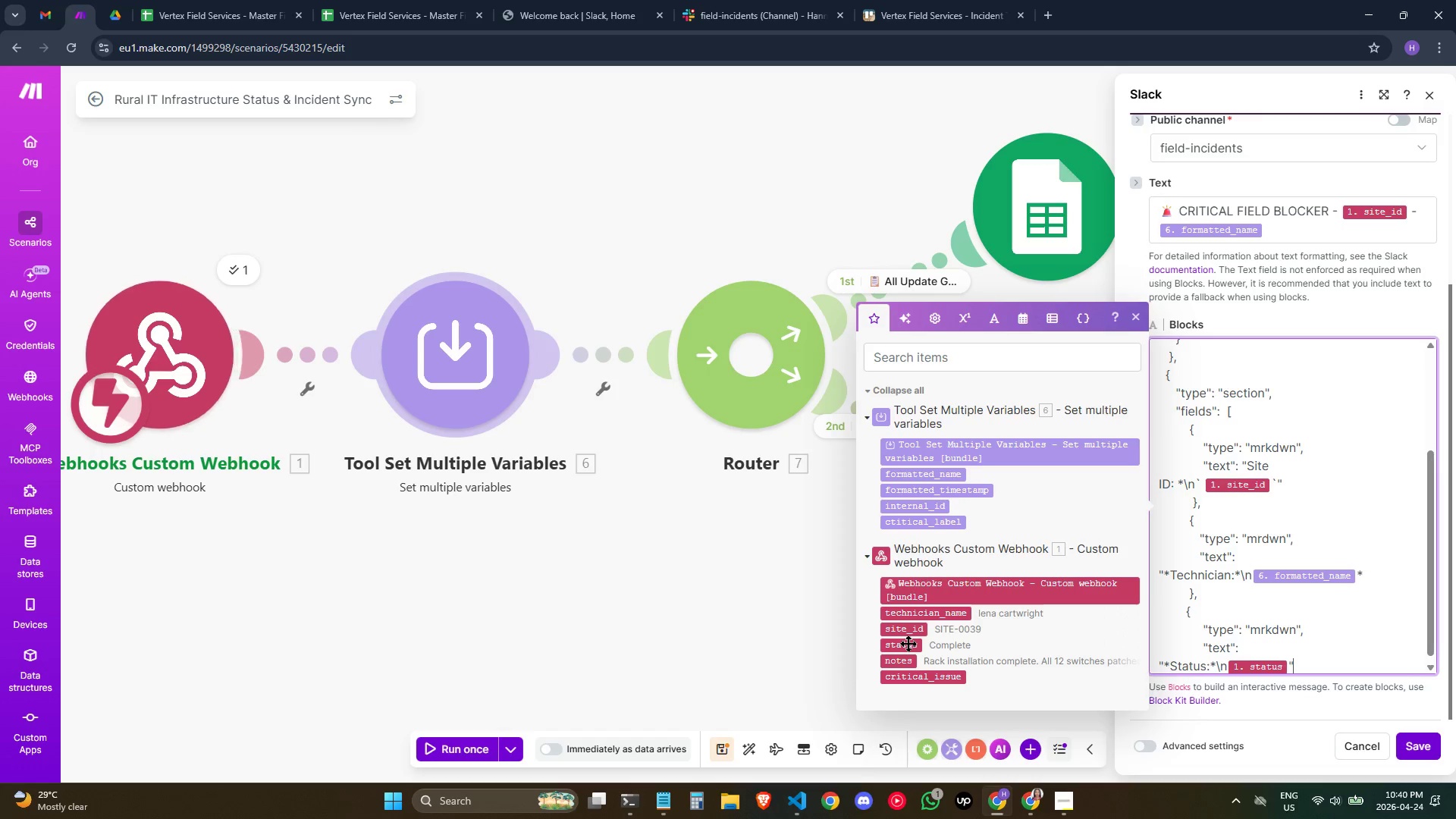 
key(Enter)
 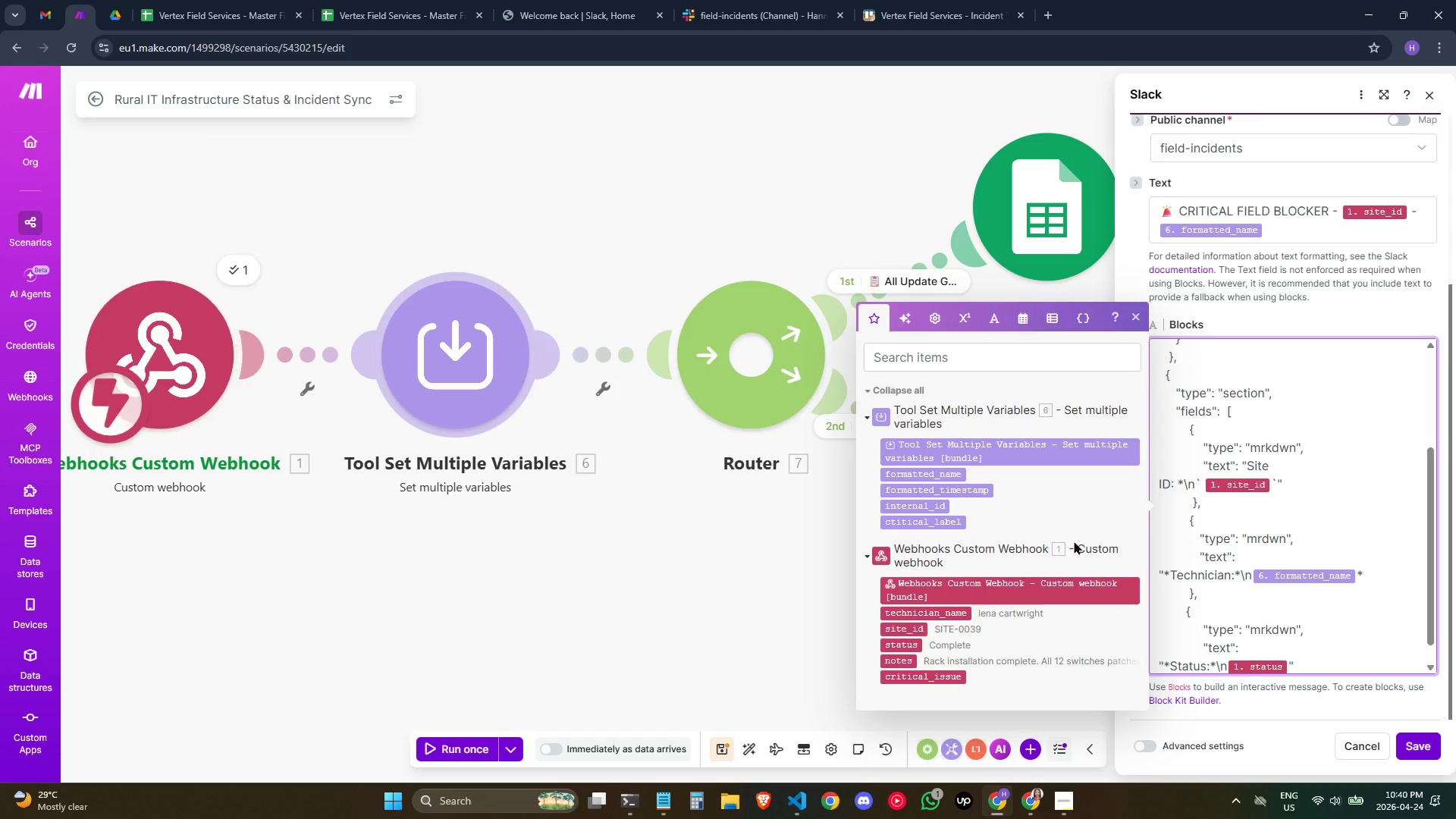 
hold_key(key=Space, duration=0.67)
 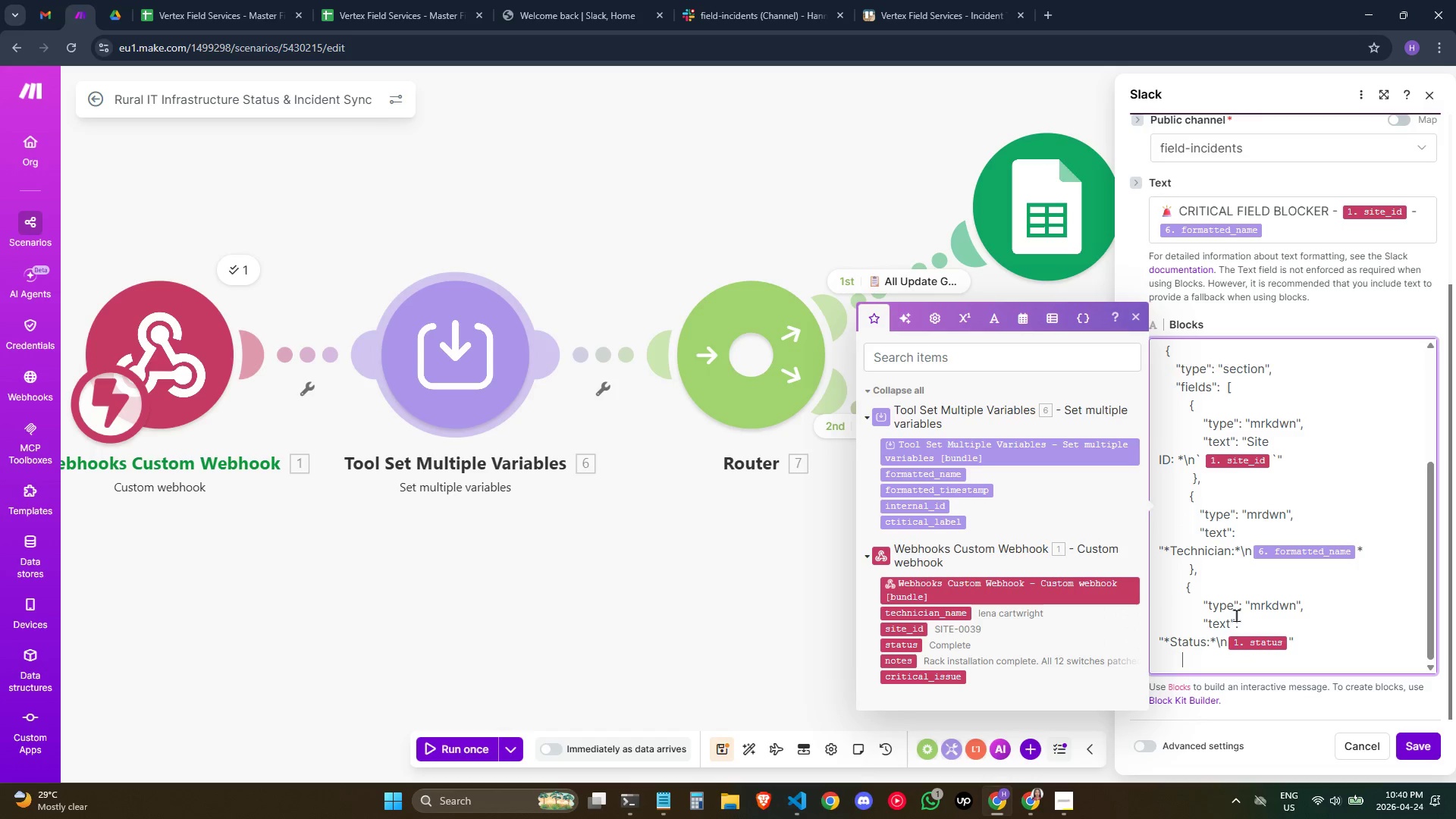 
scroll: coordinate [1181, 543], scroll_direction: down, amount: 2.0
 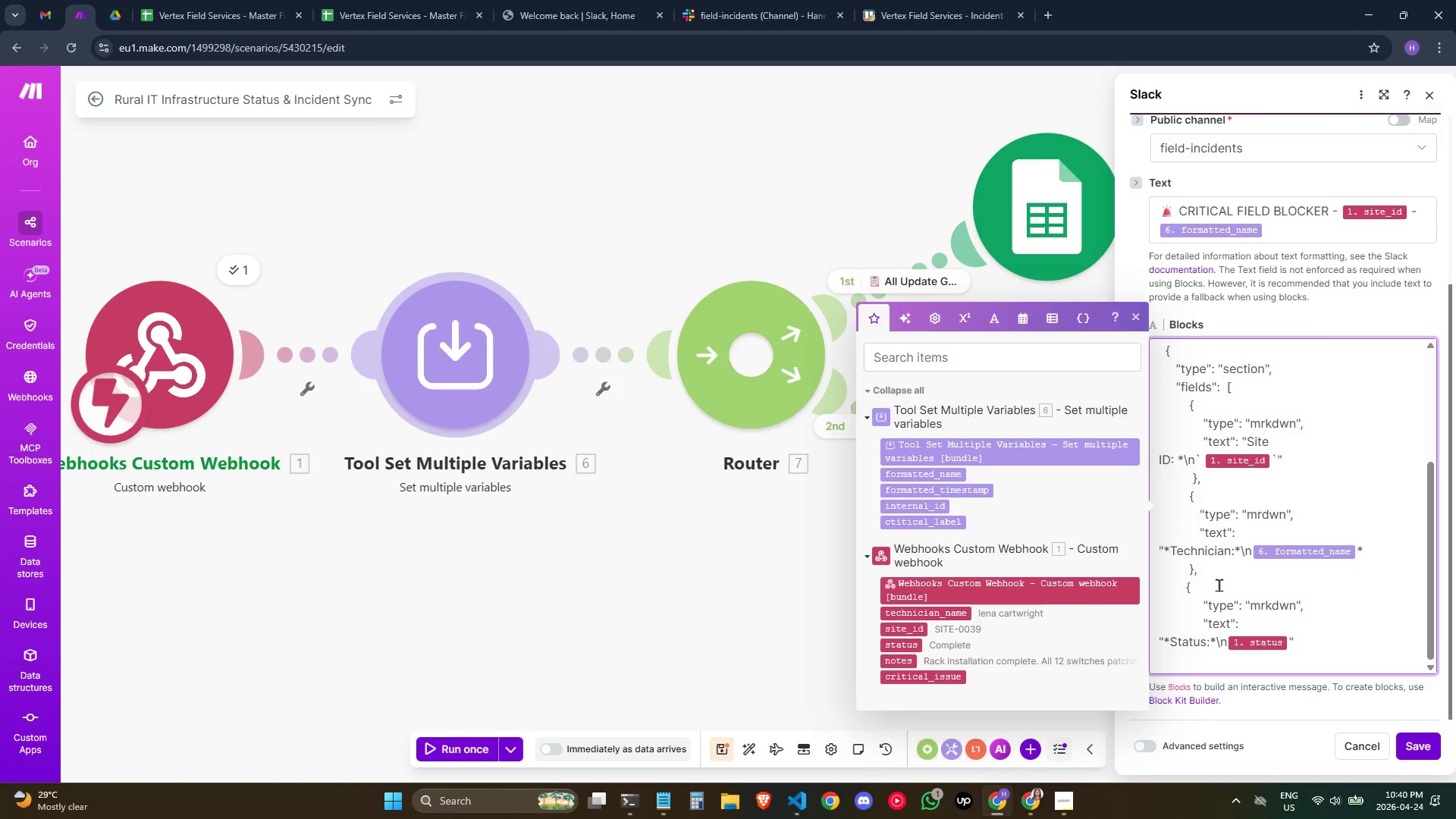 
key(Space)
 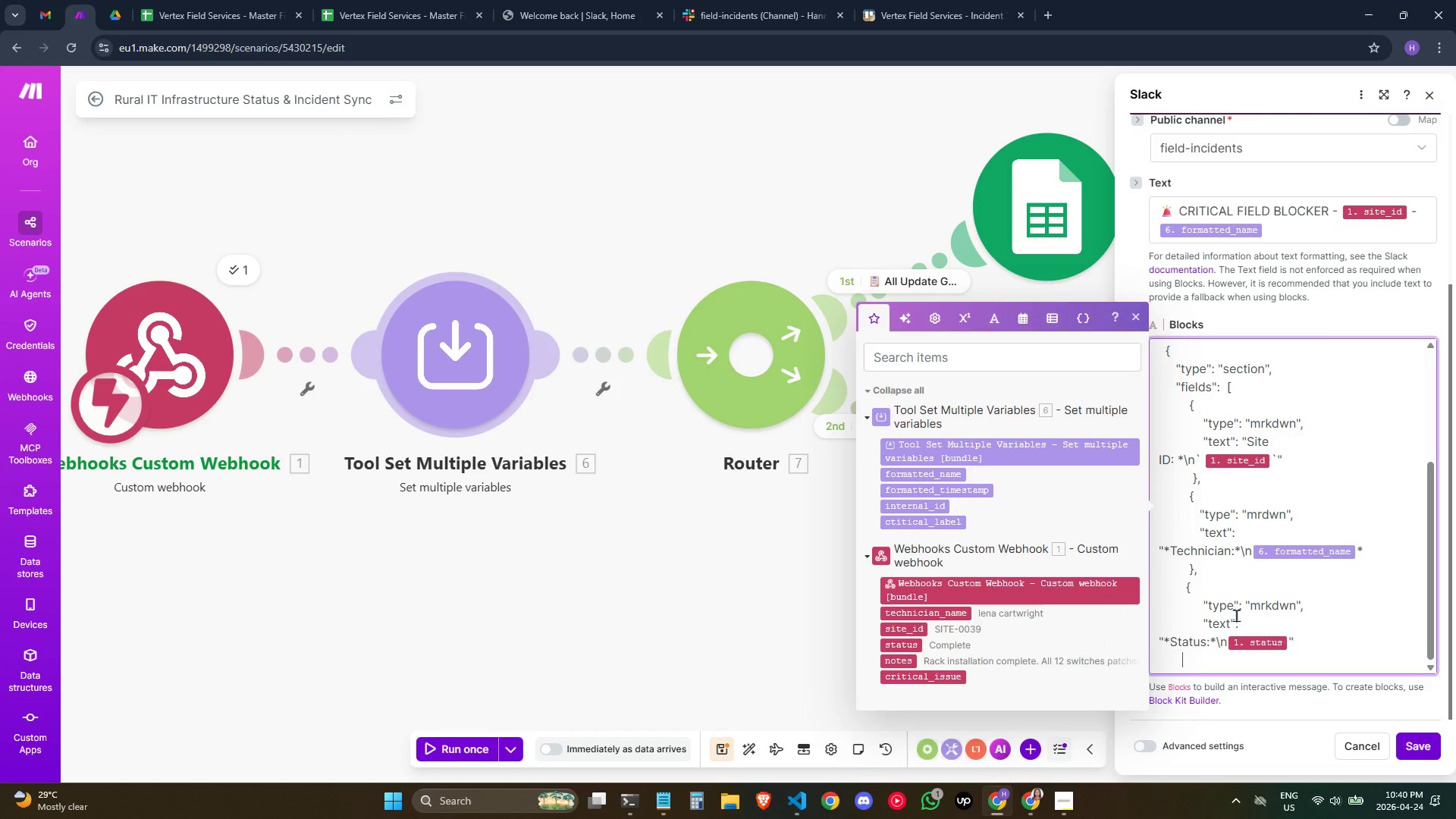 
key(Space)
 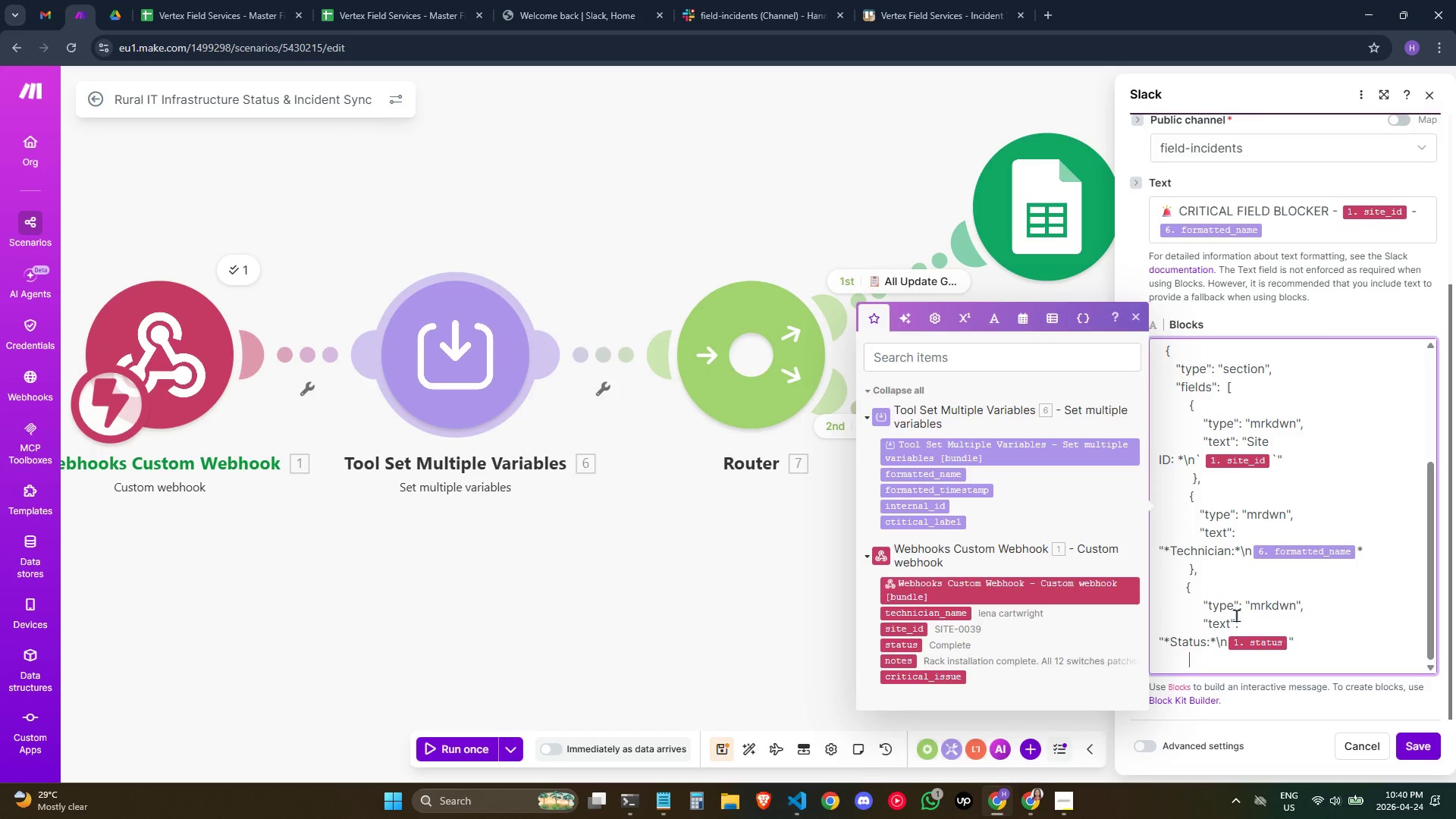 
key(Space)
 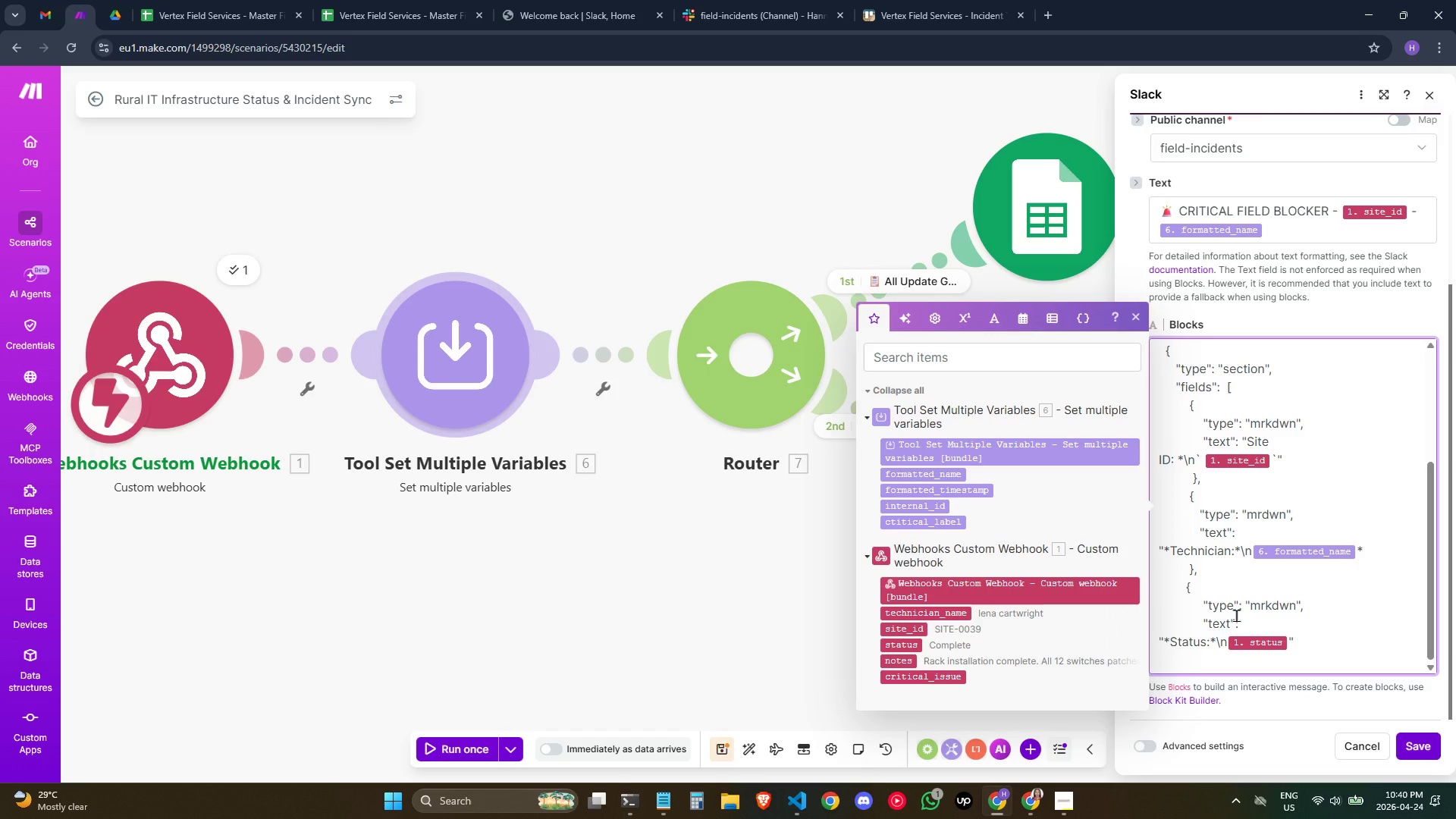 
key(Shift+BracketRight)
 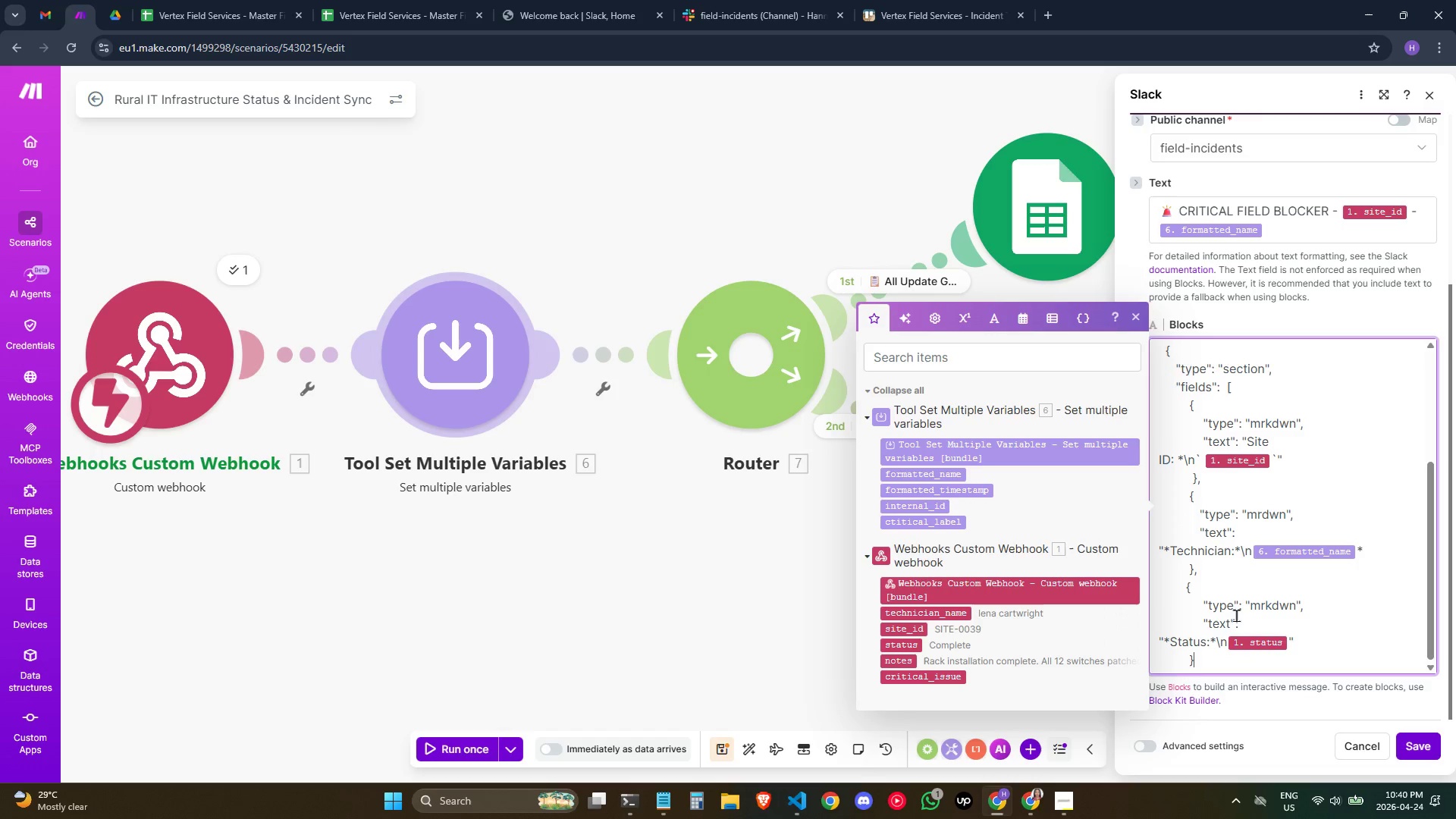 
key(Enter)
 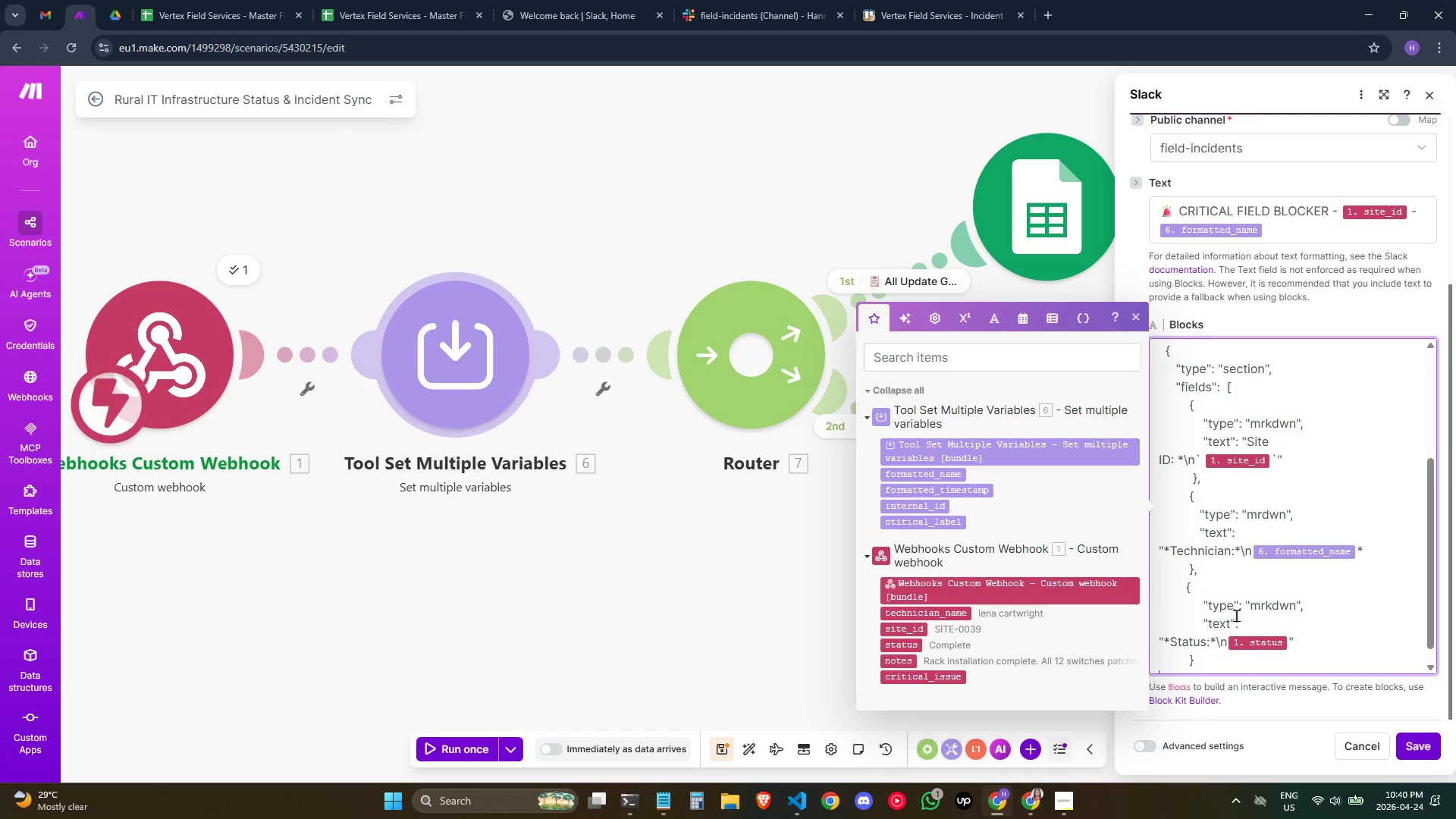 
hold_key(key=Space, duration=0.69)
 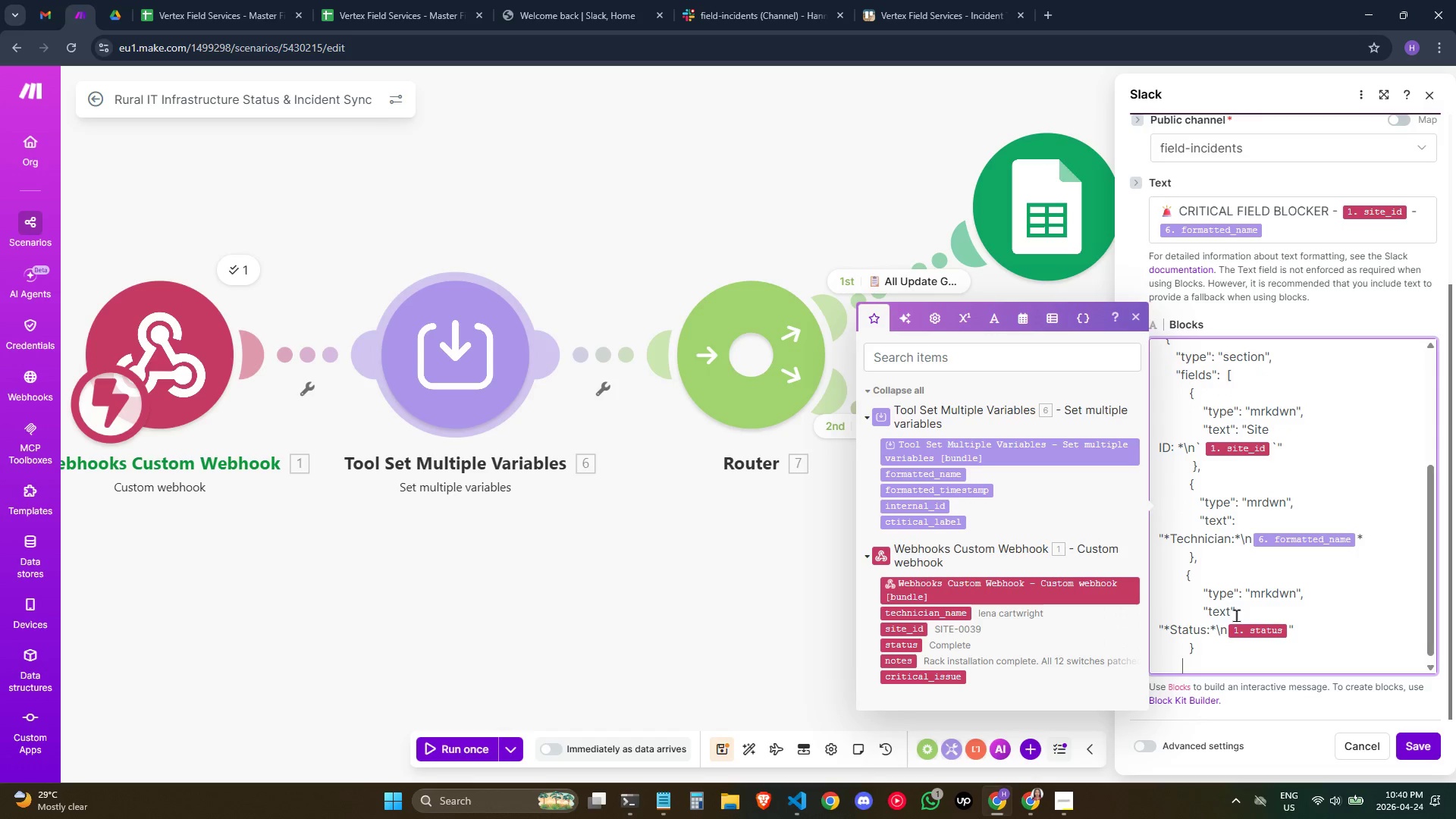 
key(Space)
 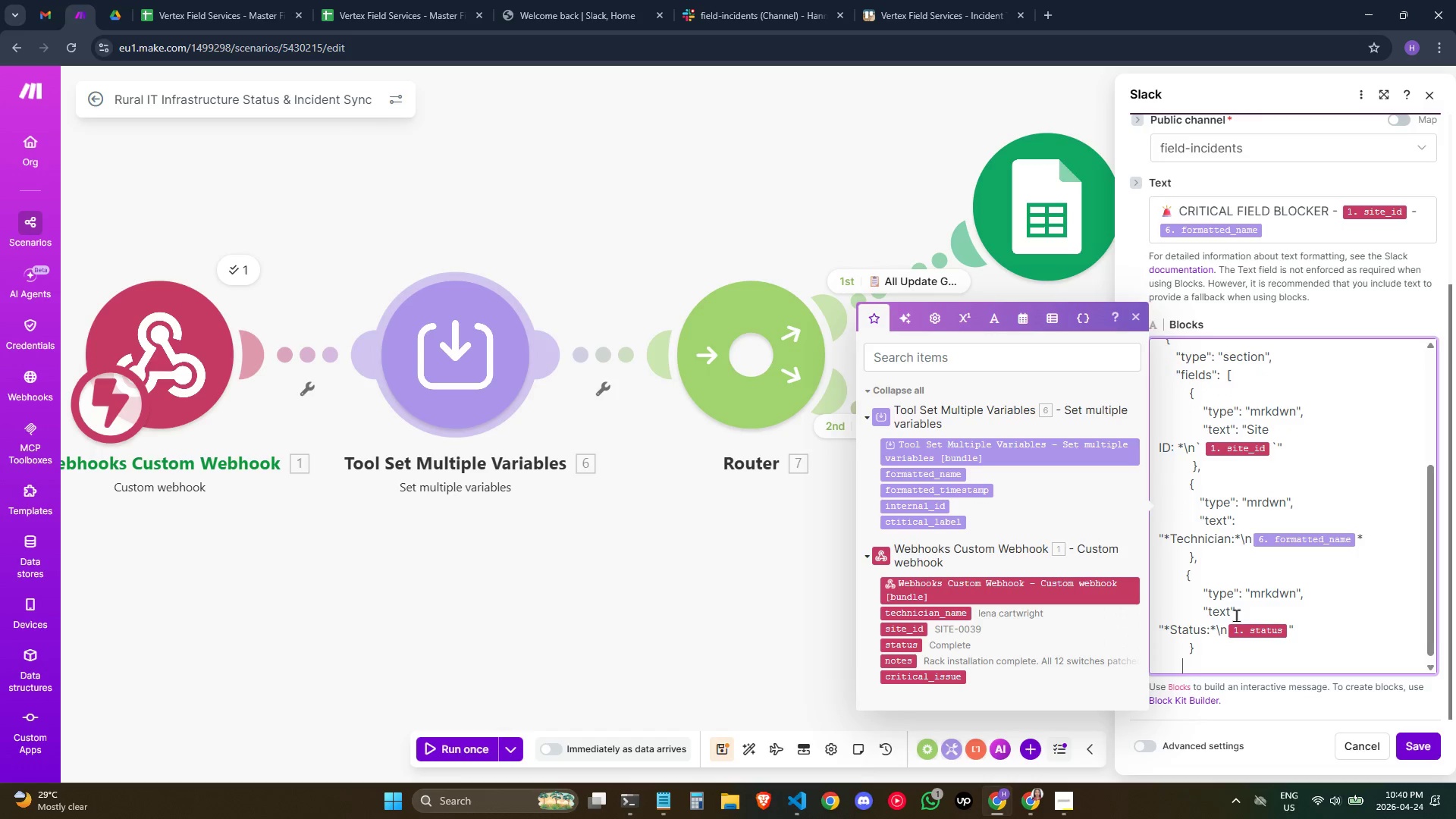 
key(Space)
 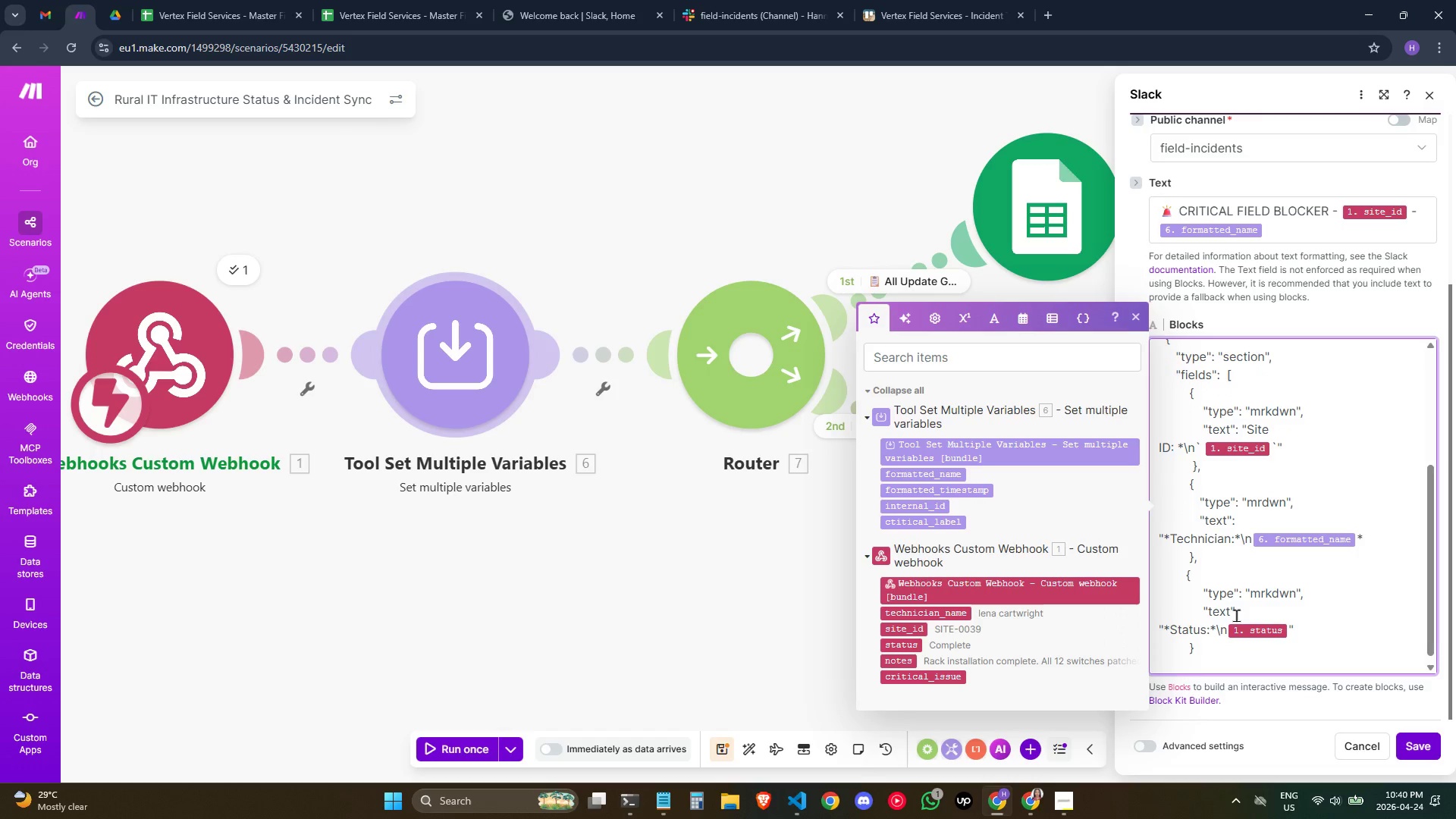 
key(Shift+ShiftRight)
 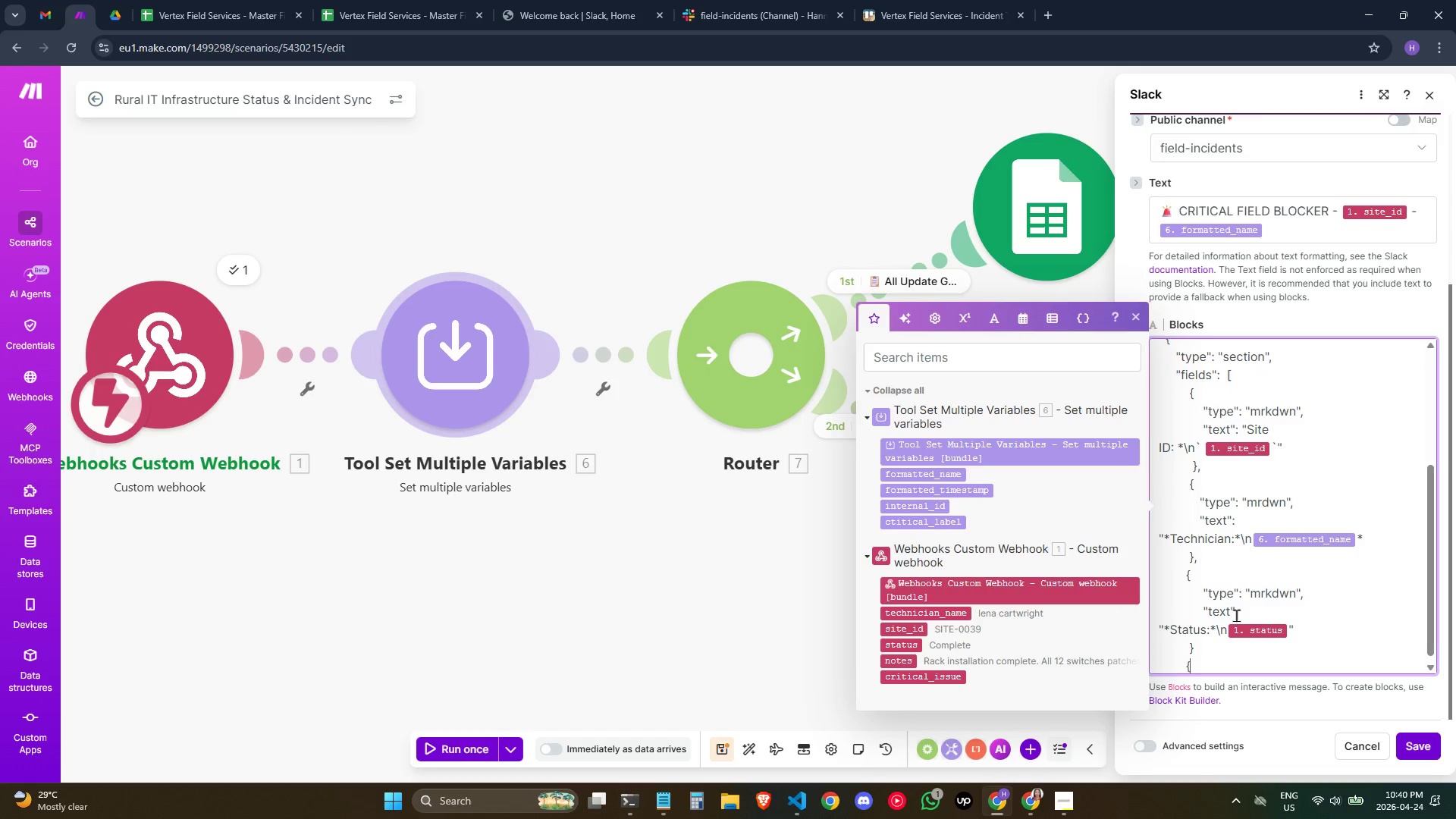 
key(Shift+BracketLeft)
 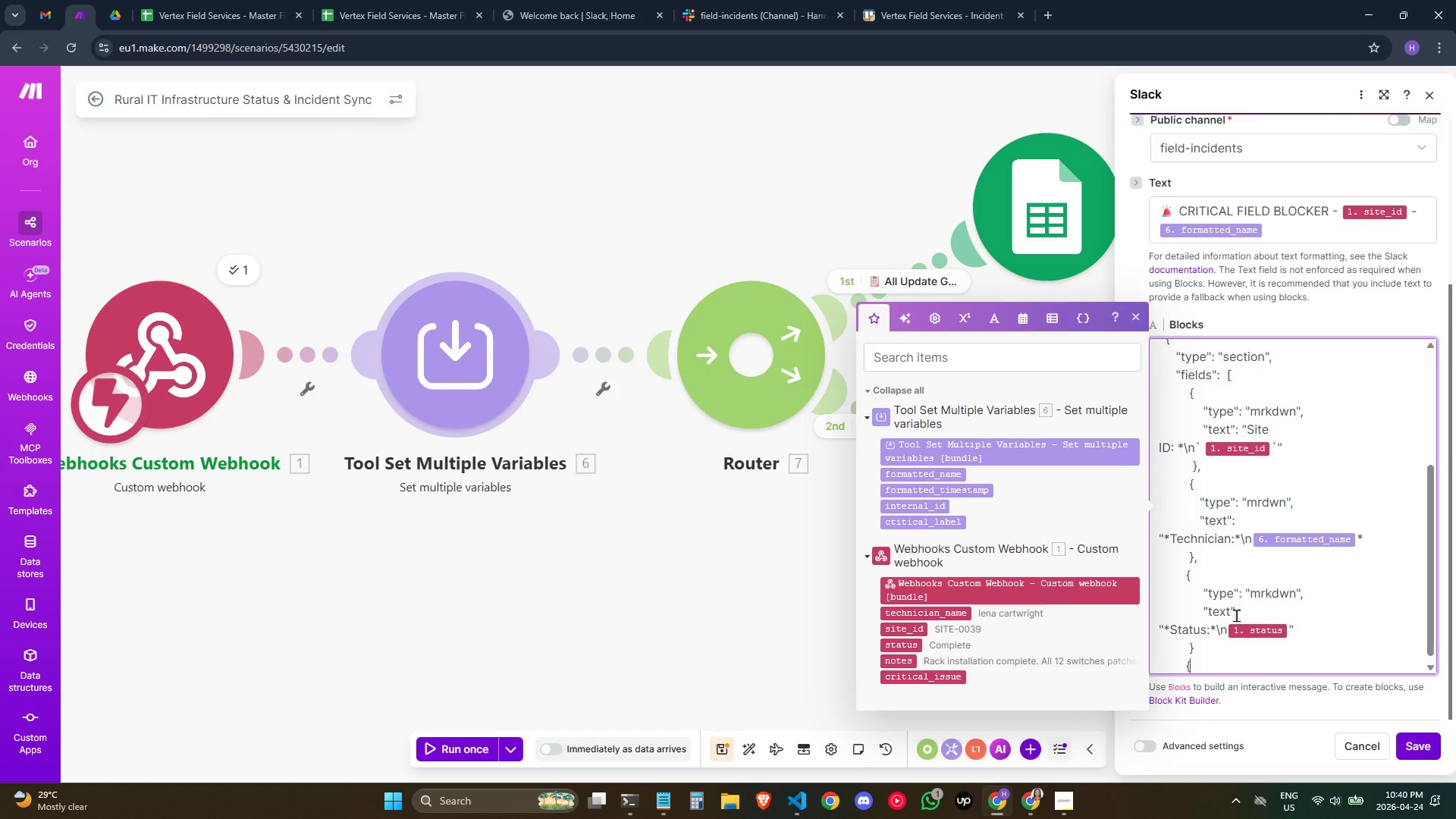 
key(Enter)
 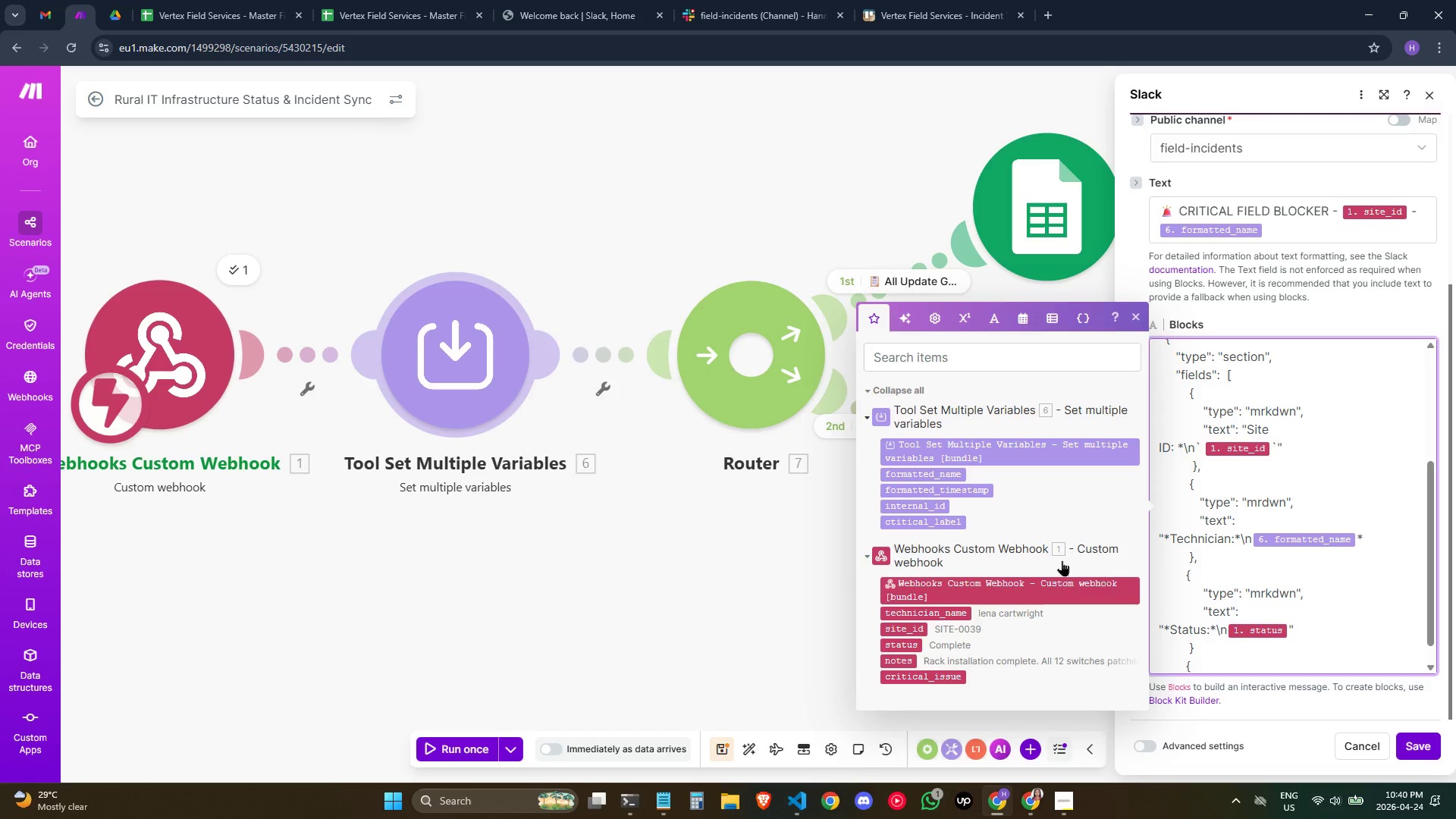 
hold_key(key=Space, duration=0.91)
 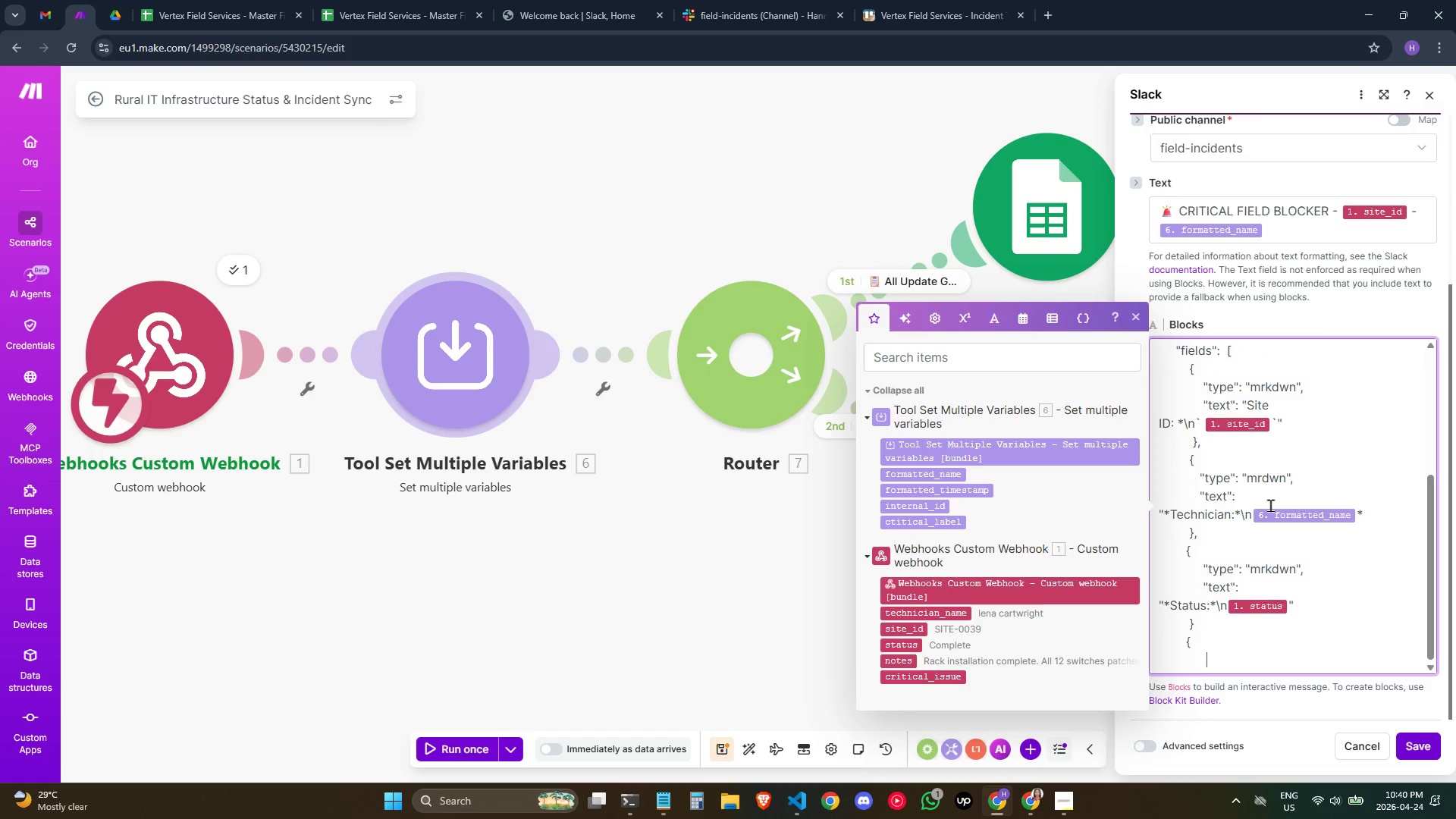 
scroll: coordinate [1175, 501], scroll_direction: down, amount: 2.0
 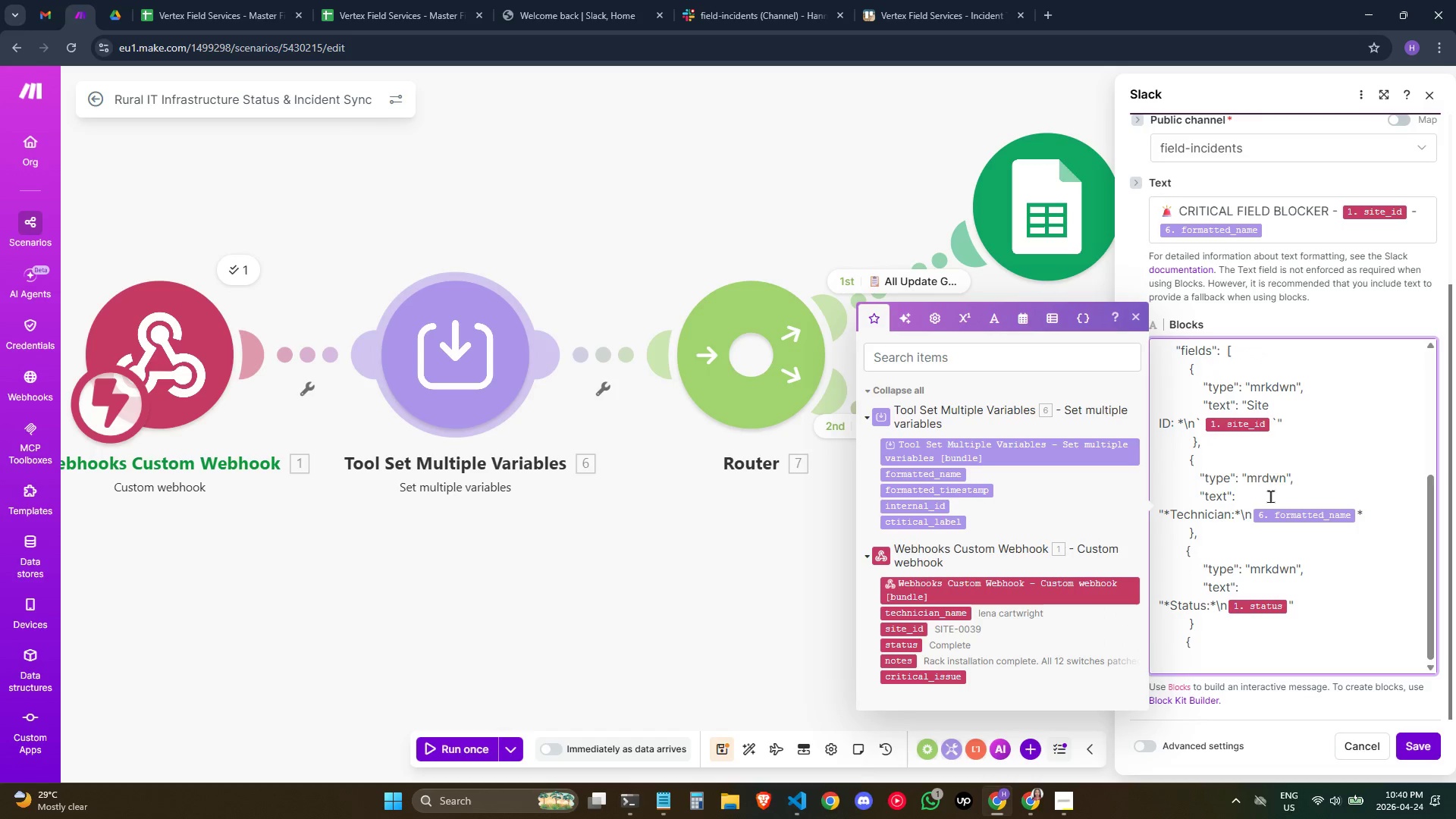 
key(Space)
 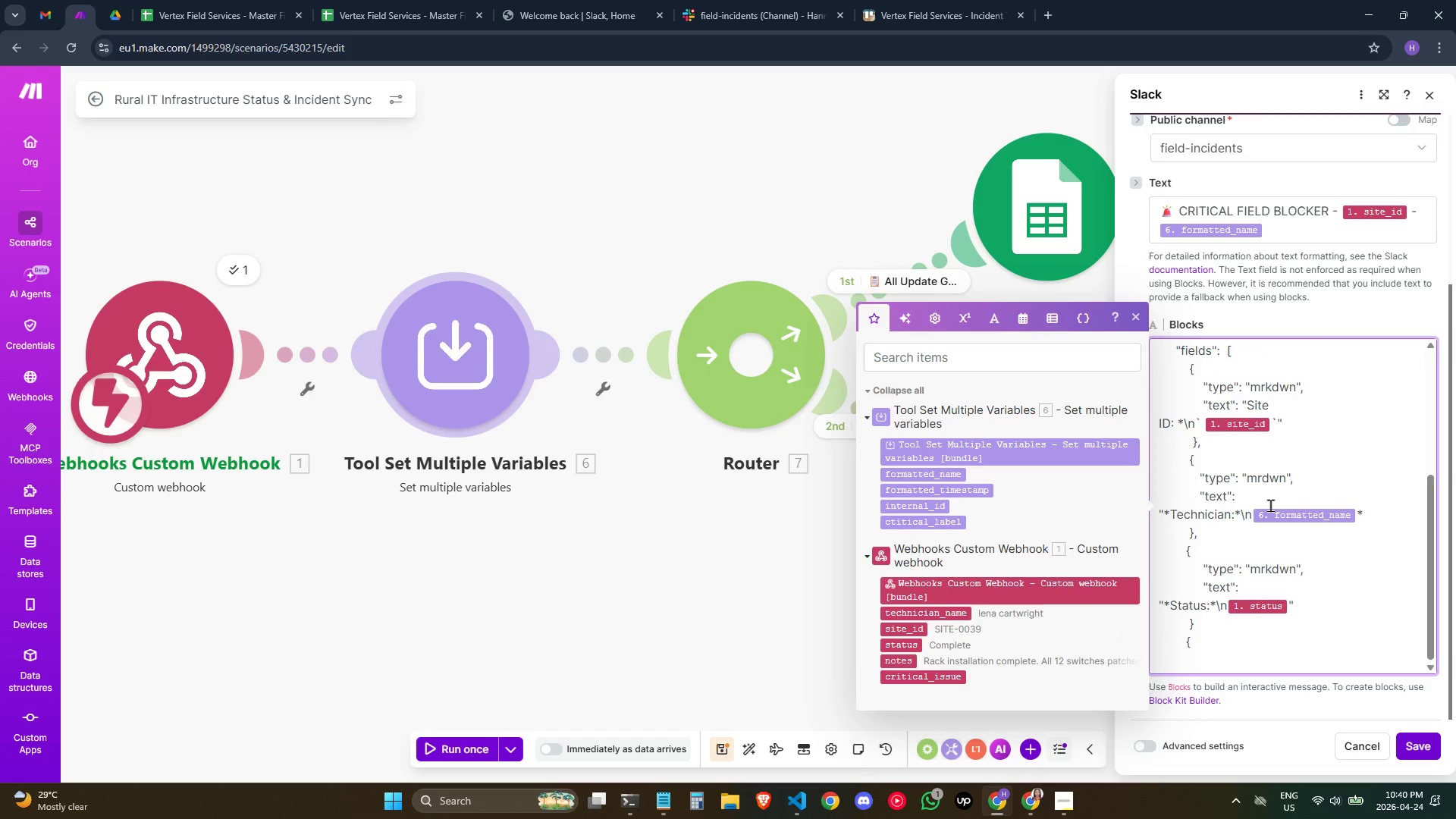 
key(Shift+Quote)
 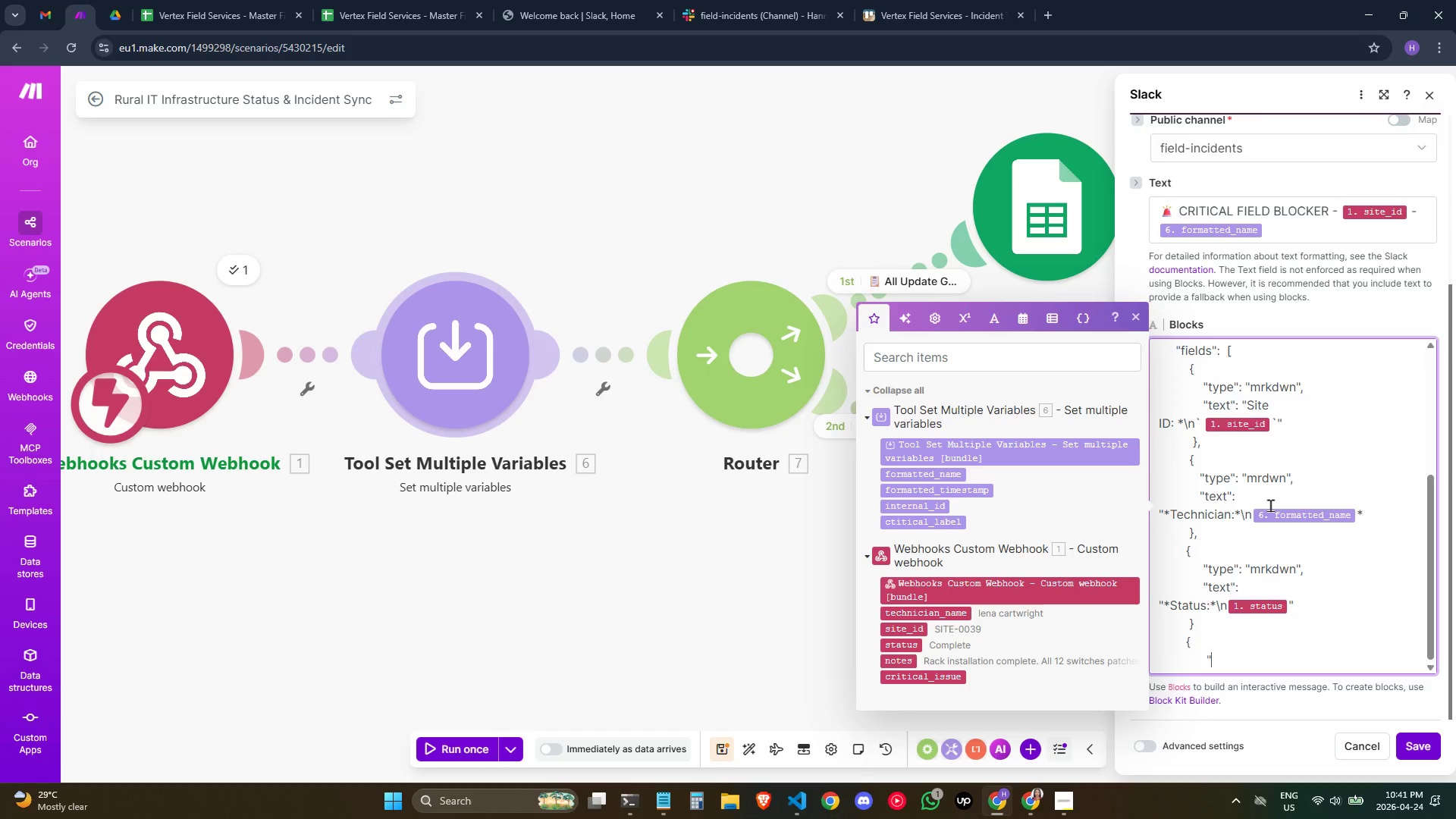 
scroll: coordinate [1330, 555], scroll_direction: down, amount: 2.0
 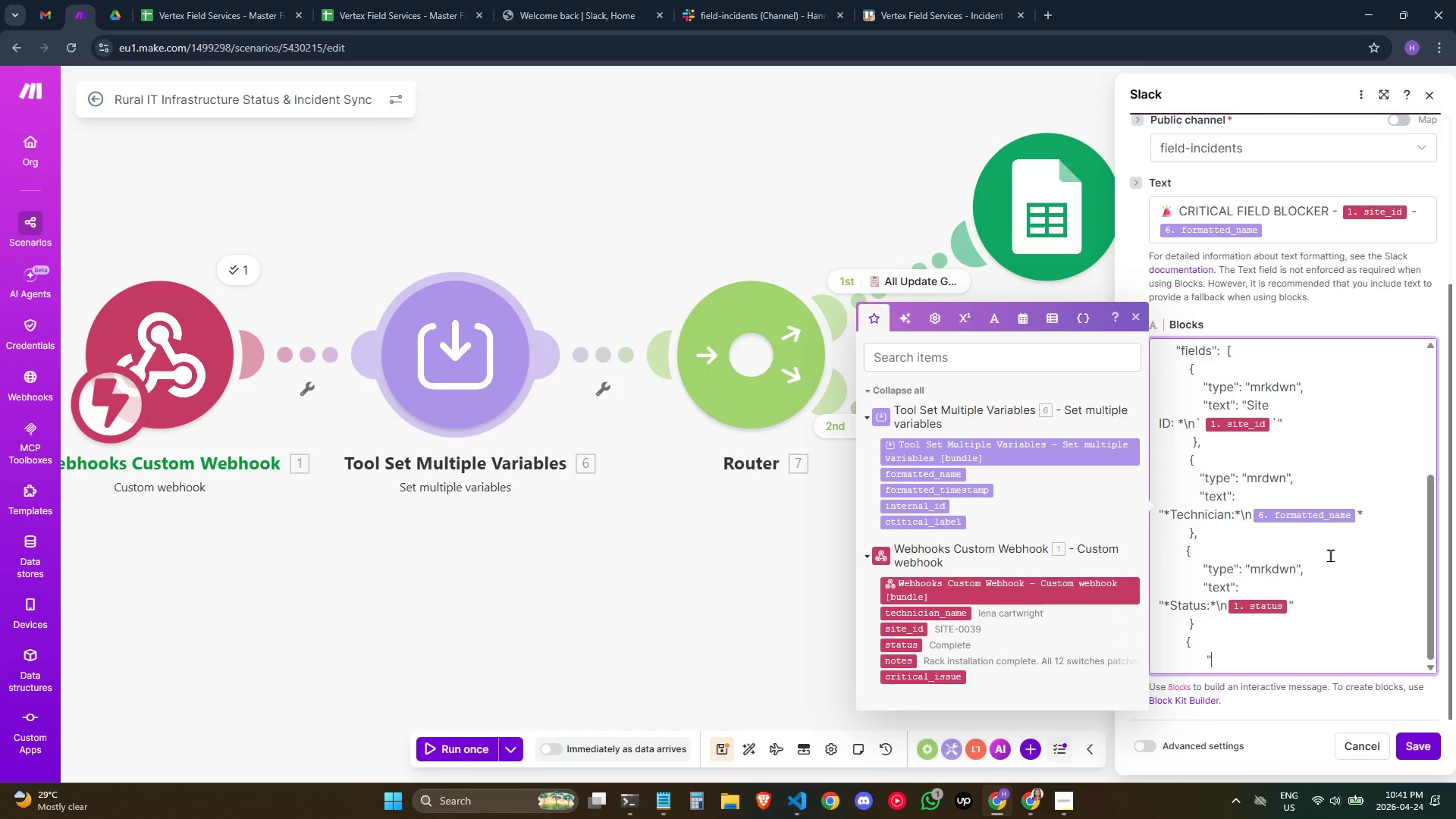 
type(type)
 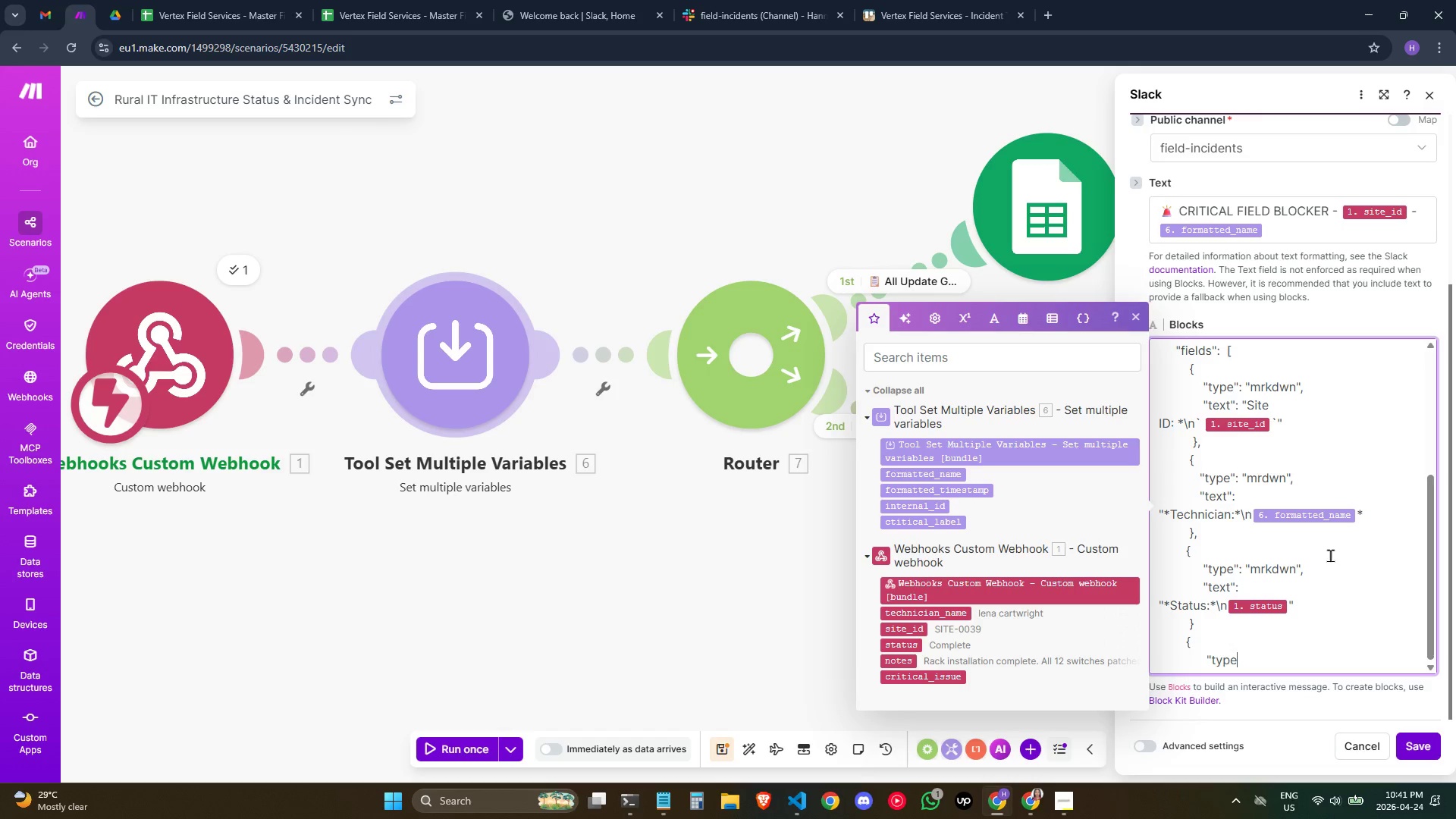 
type(": "mrkdwn",)
 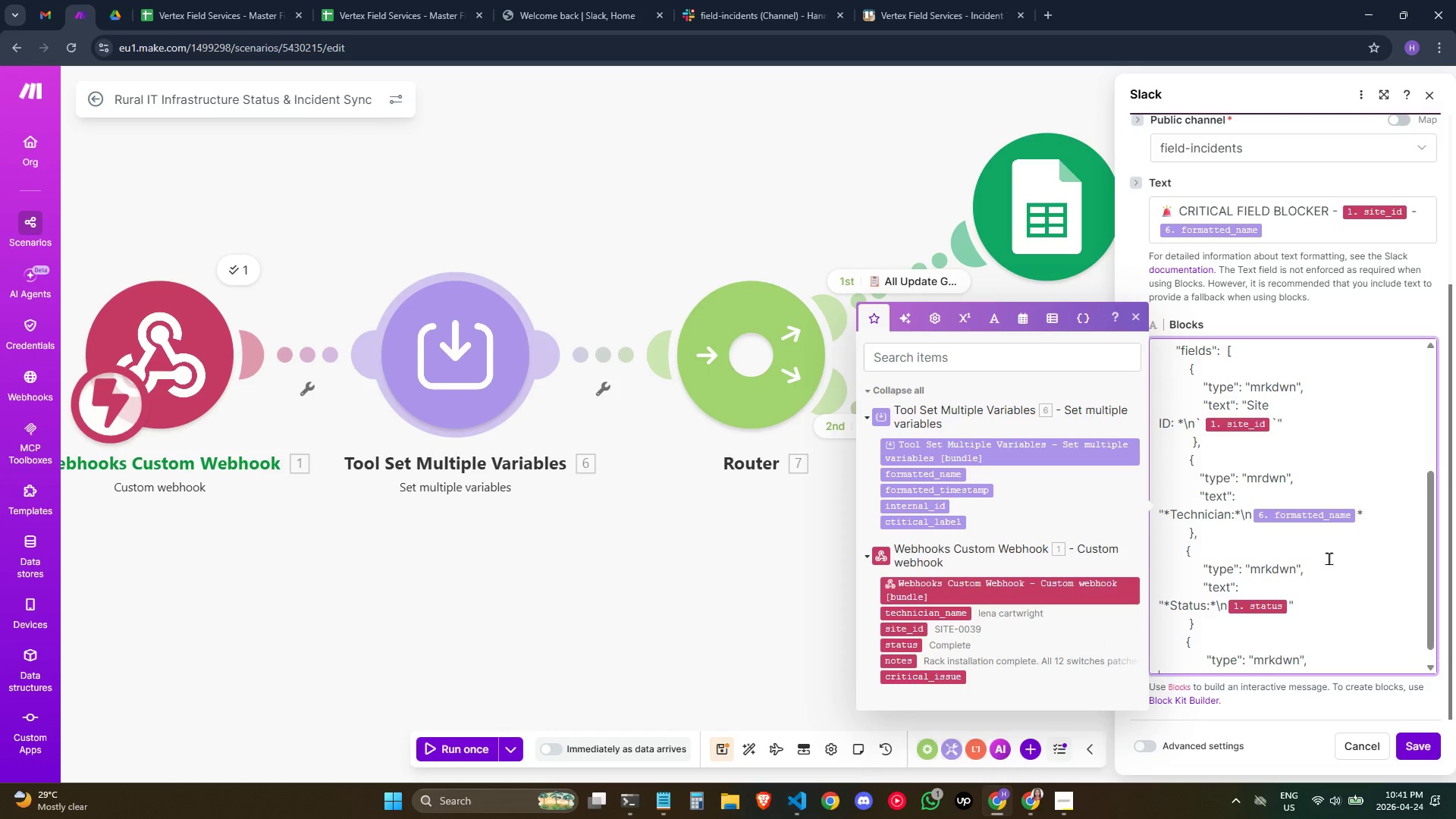 
 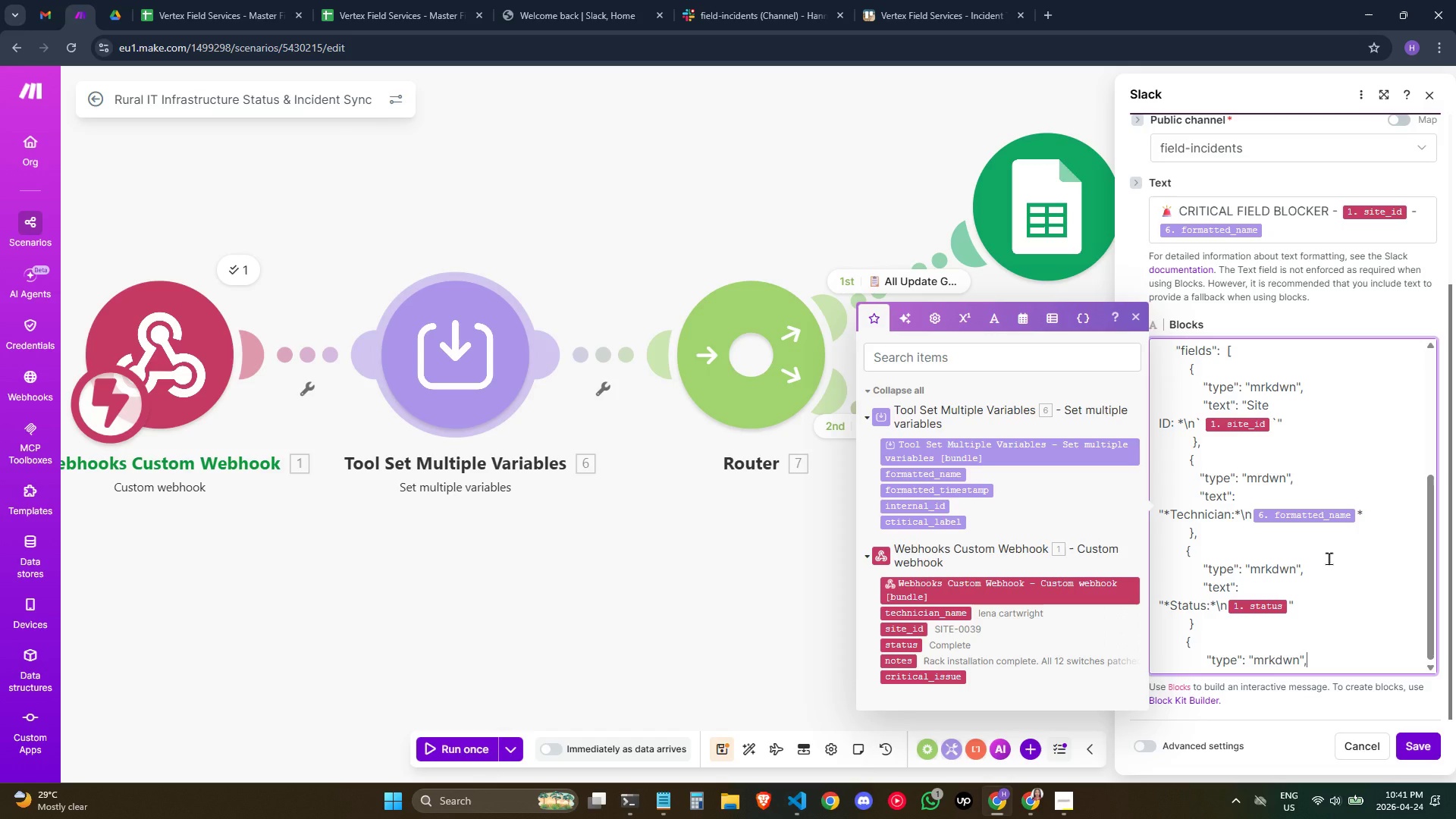 
key(Enter)
 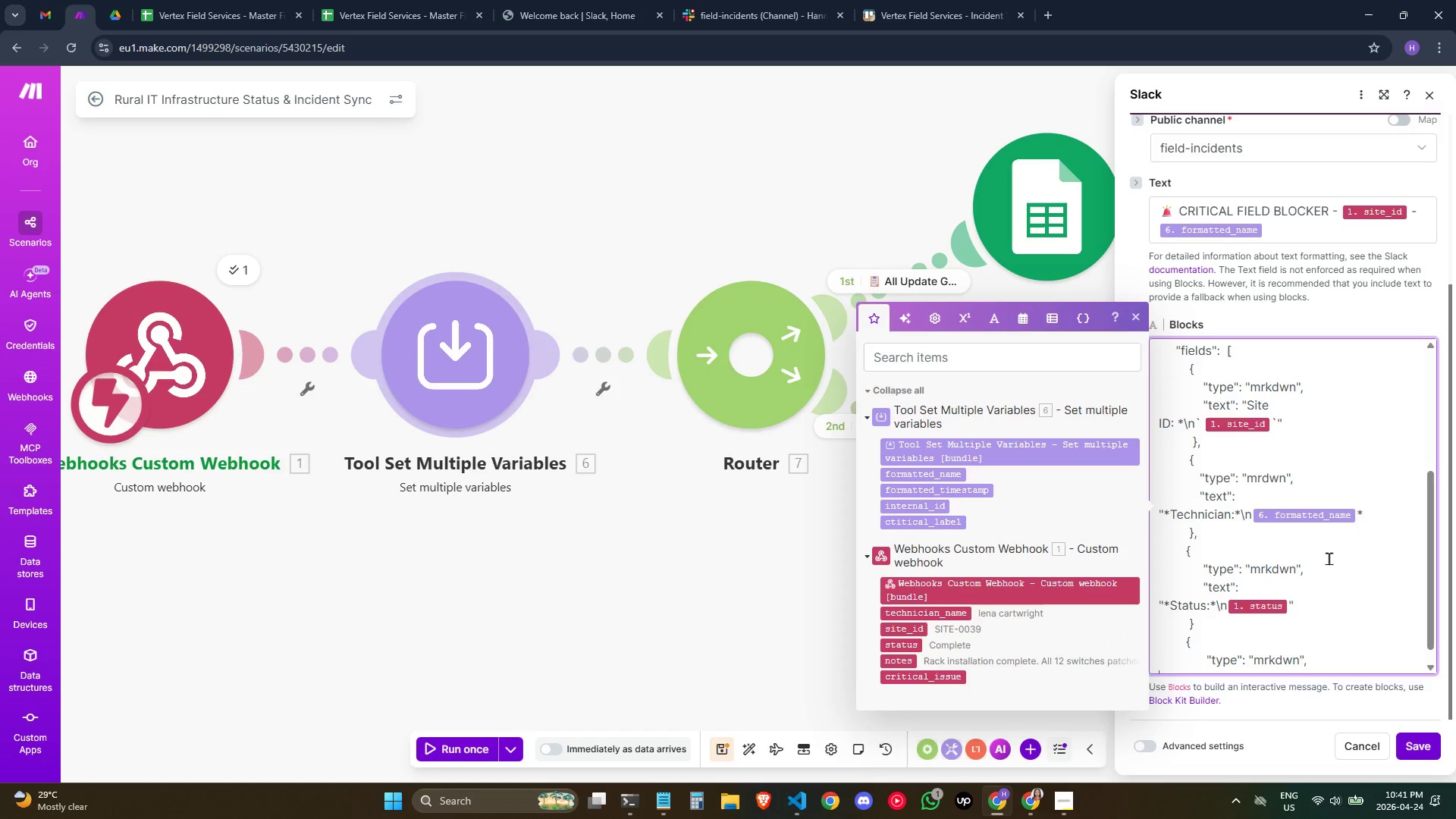 
hold_key(key=Space, duration=0.88)
 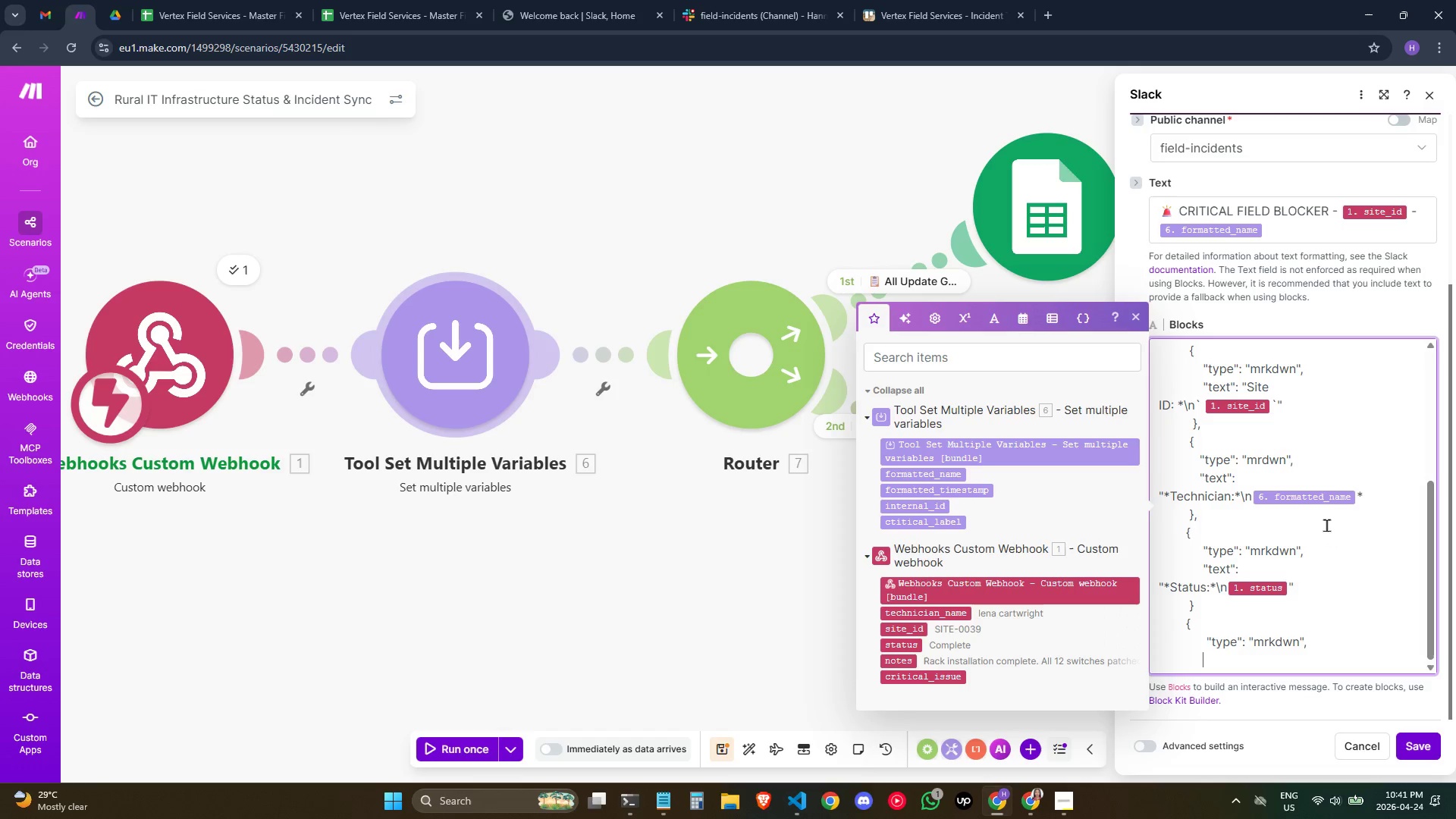 
scroll: coordinate [1410, 482], scroll_direction: down, amount: 2.0
 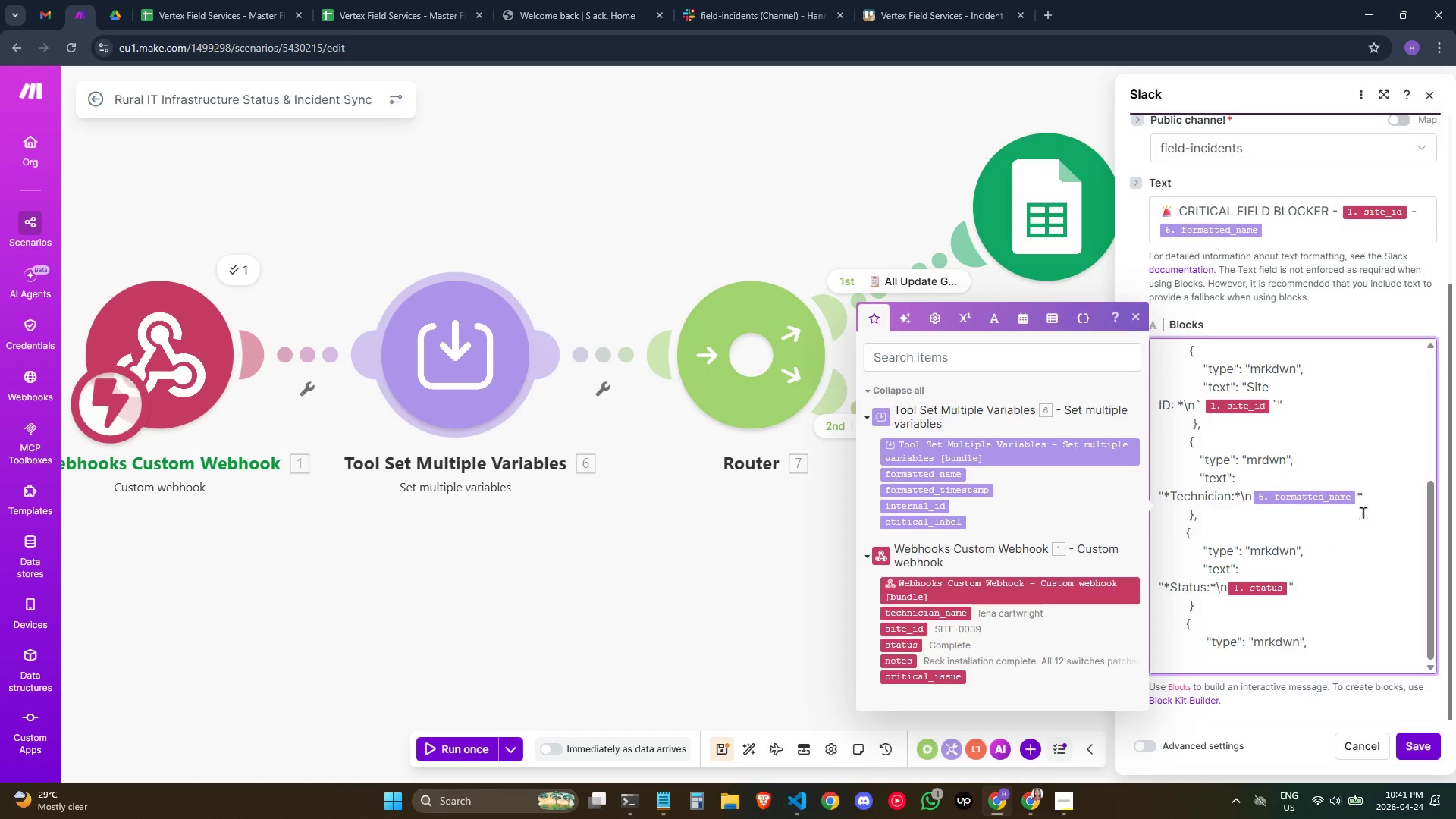 
key(Space)
 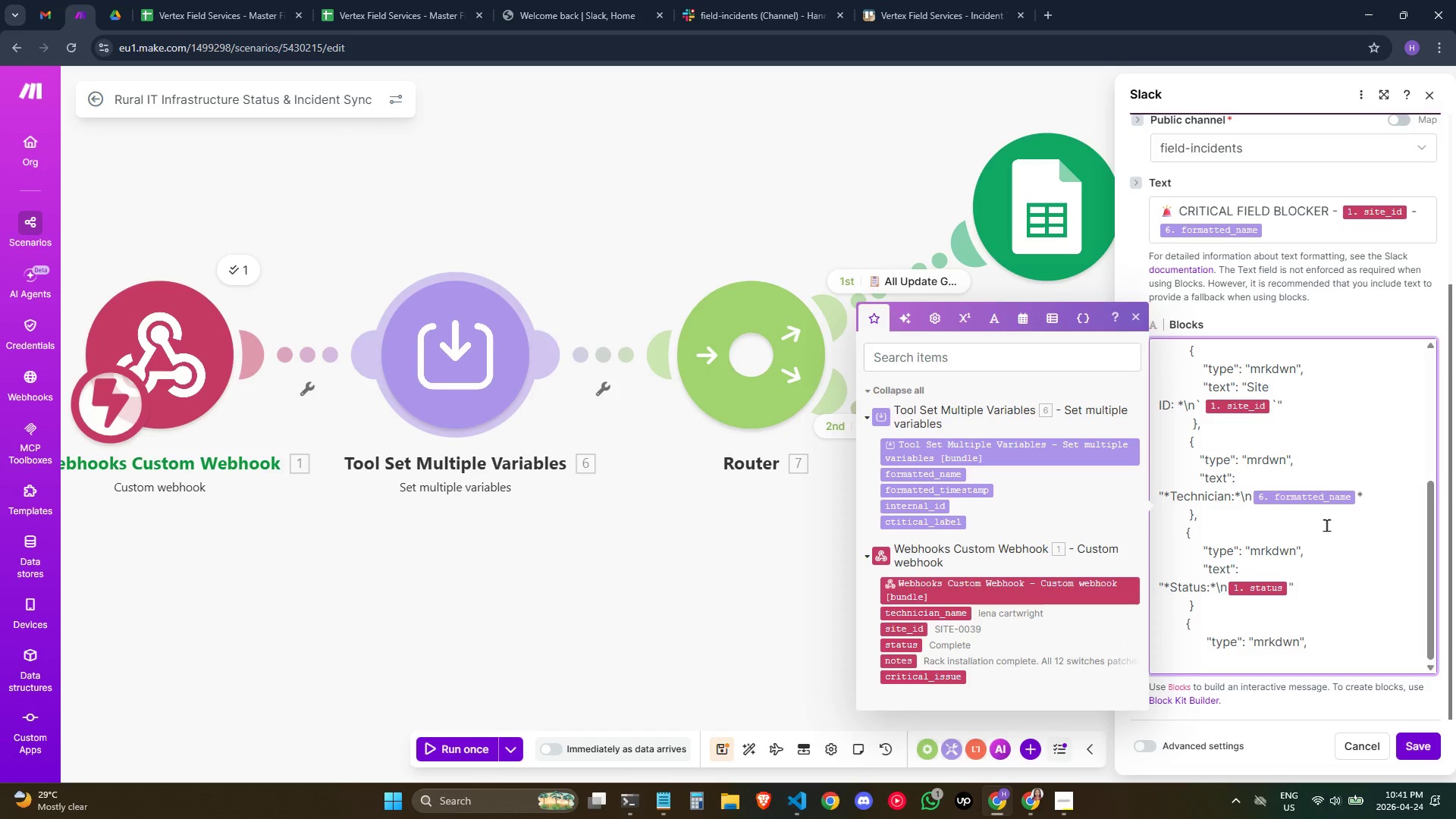 
key(Shift+Quote)
 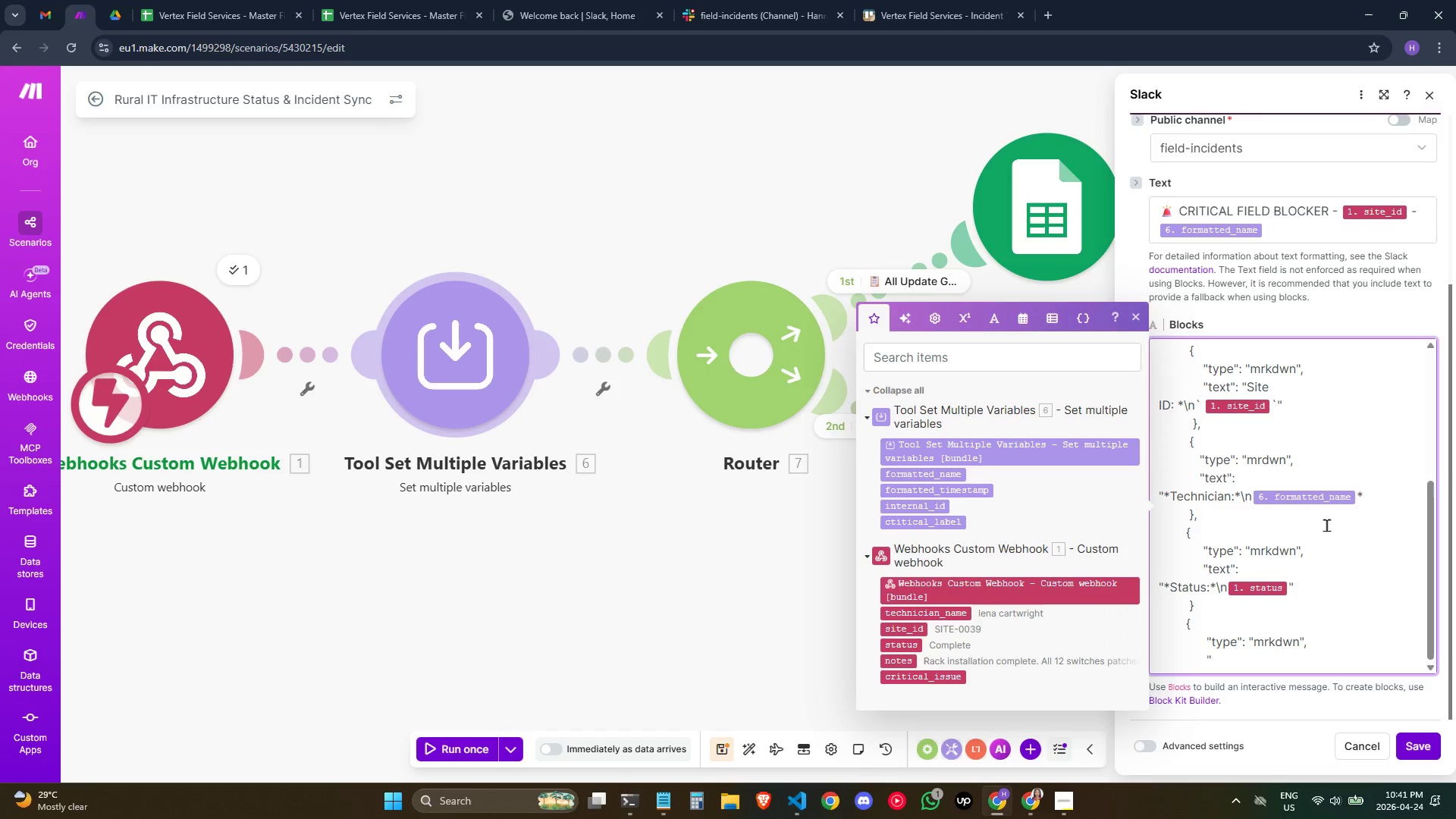 
wait(13.25)
 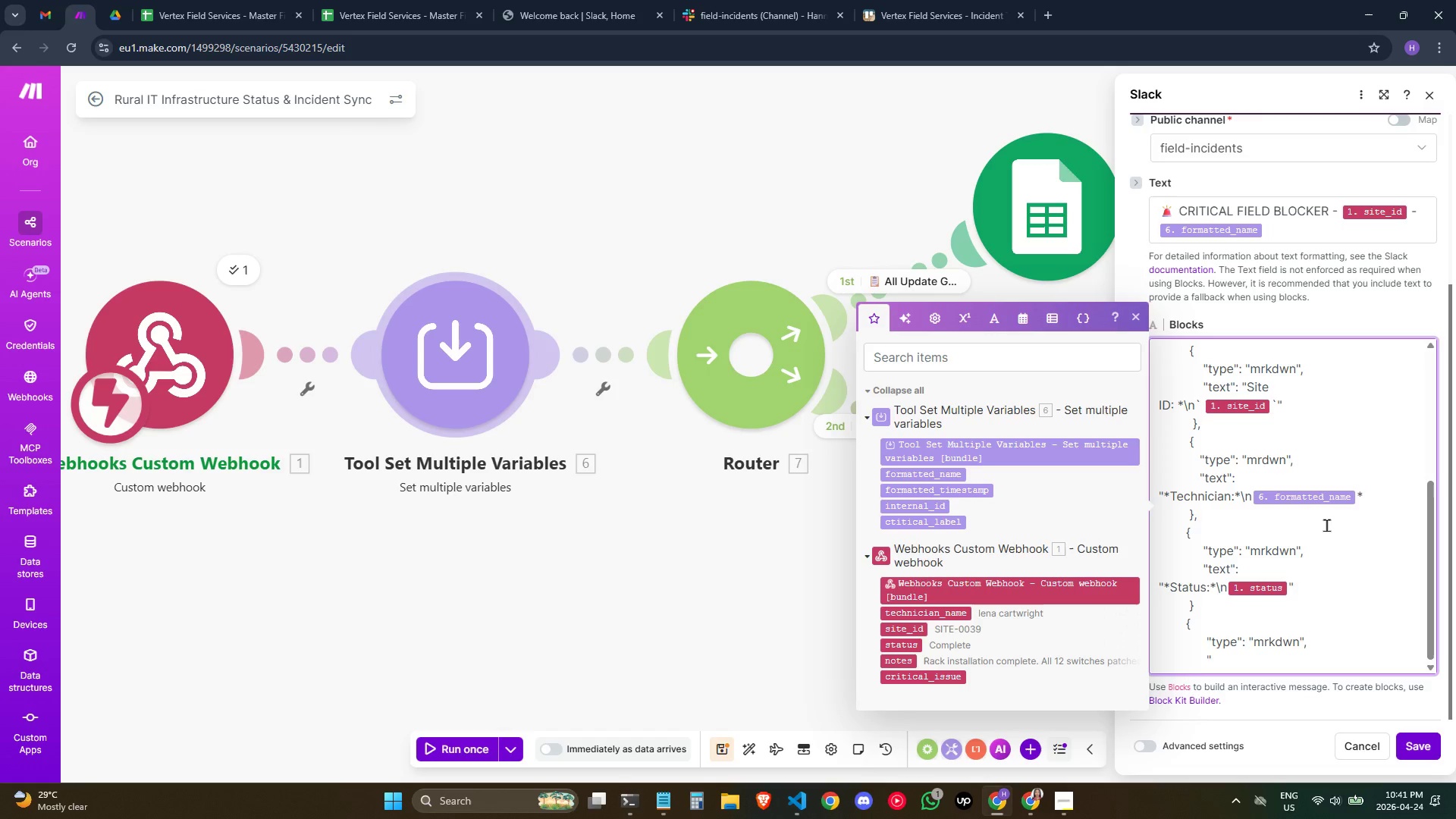 
type(text": "*Internal ID)
 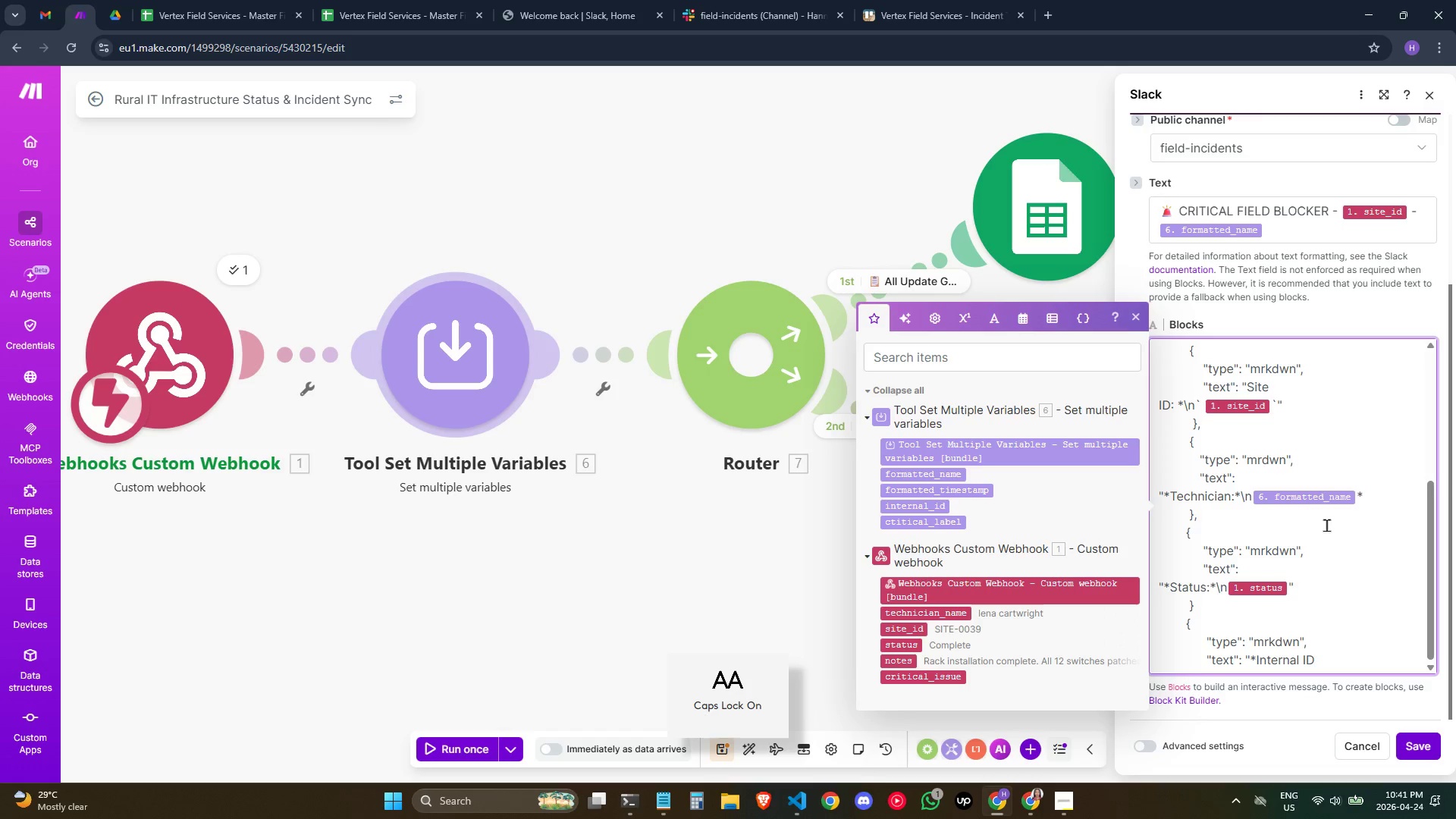 
wait(5.09)
 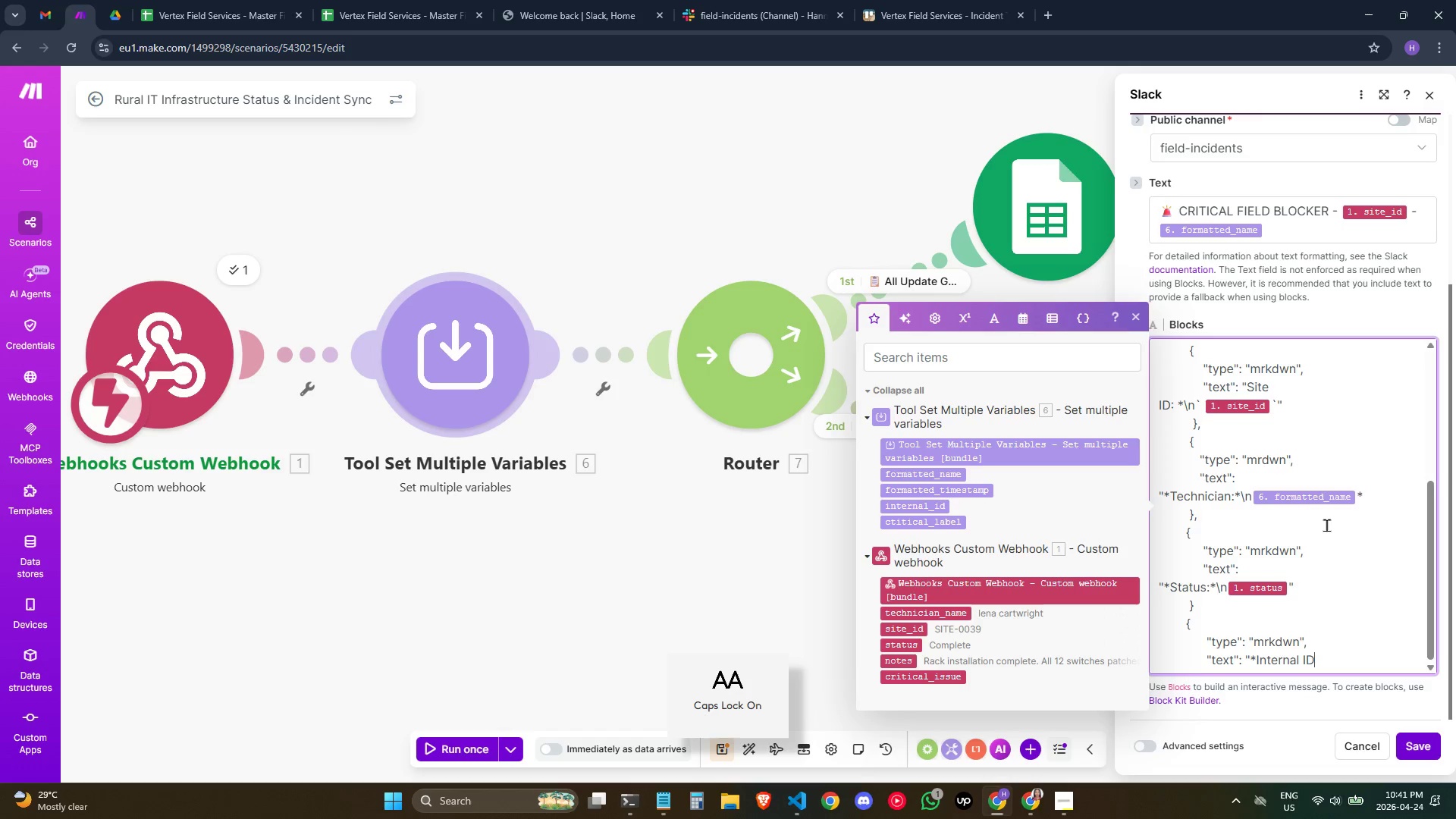 
key(Shift+Semicolon)
 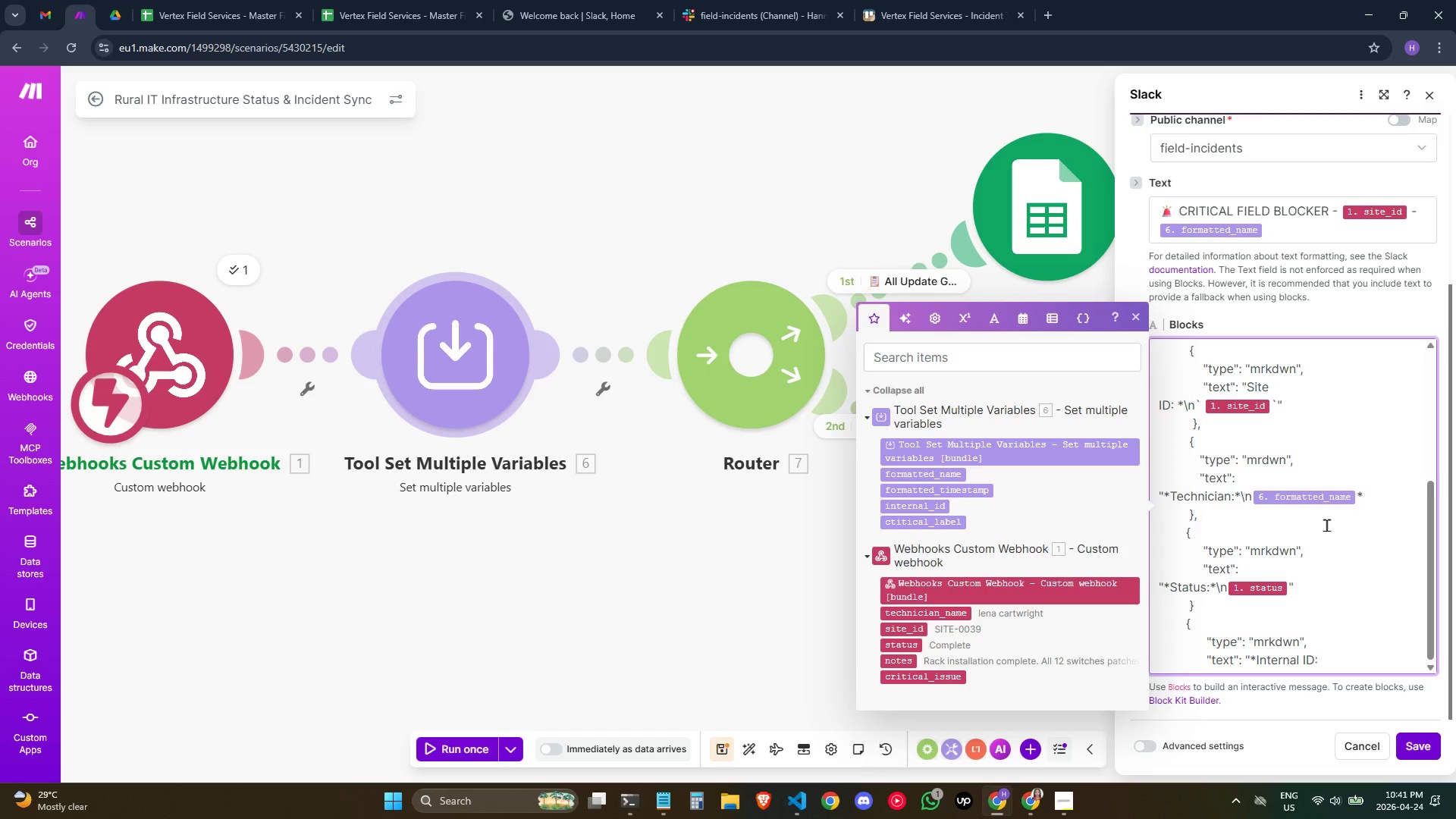 
key(Shift+8)
 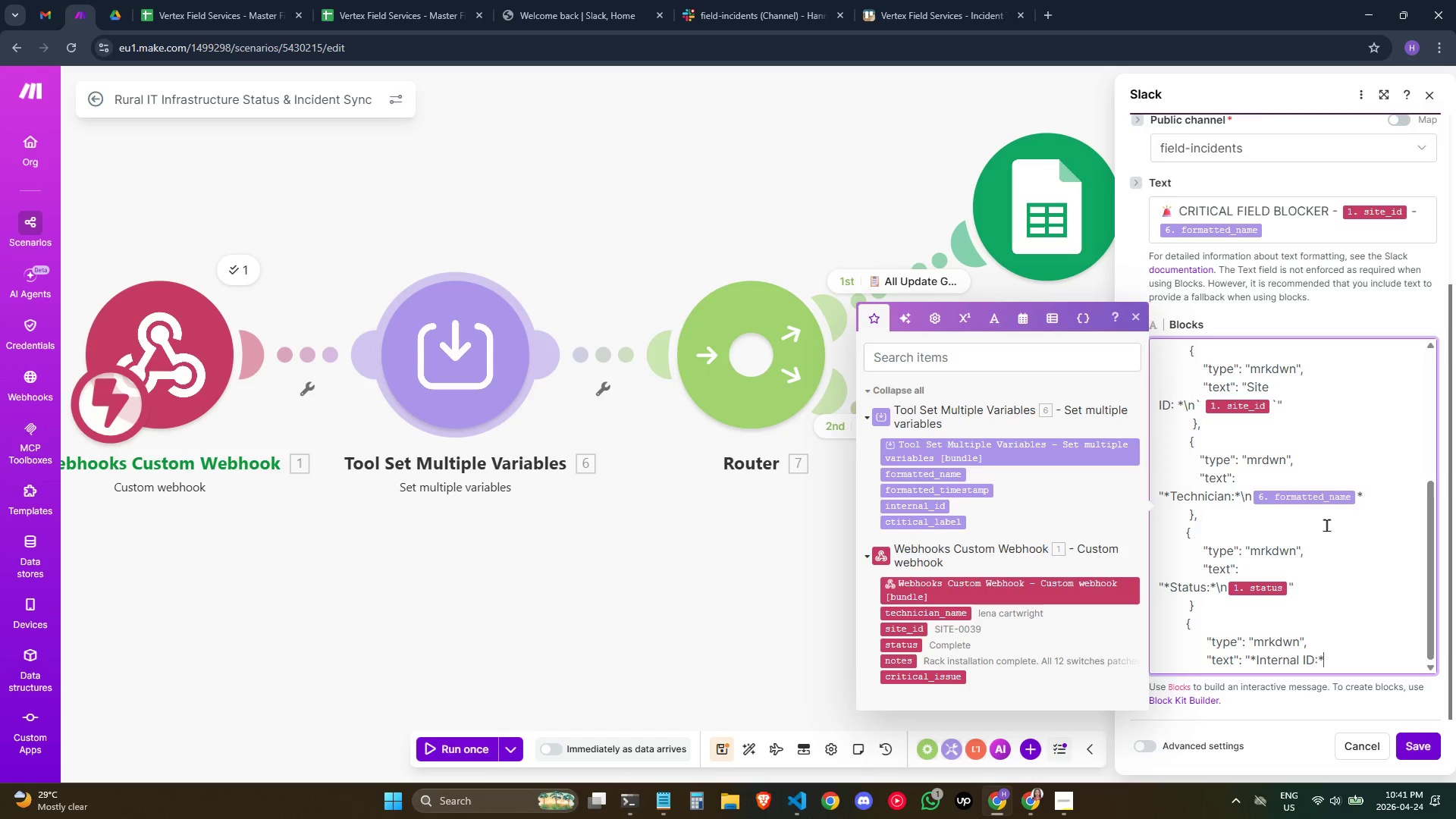 
key(Backslash)
 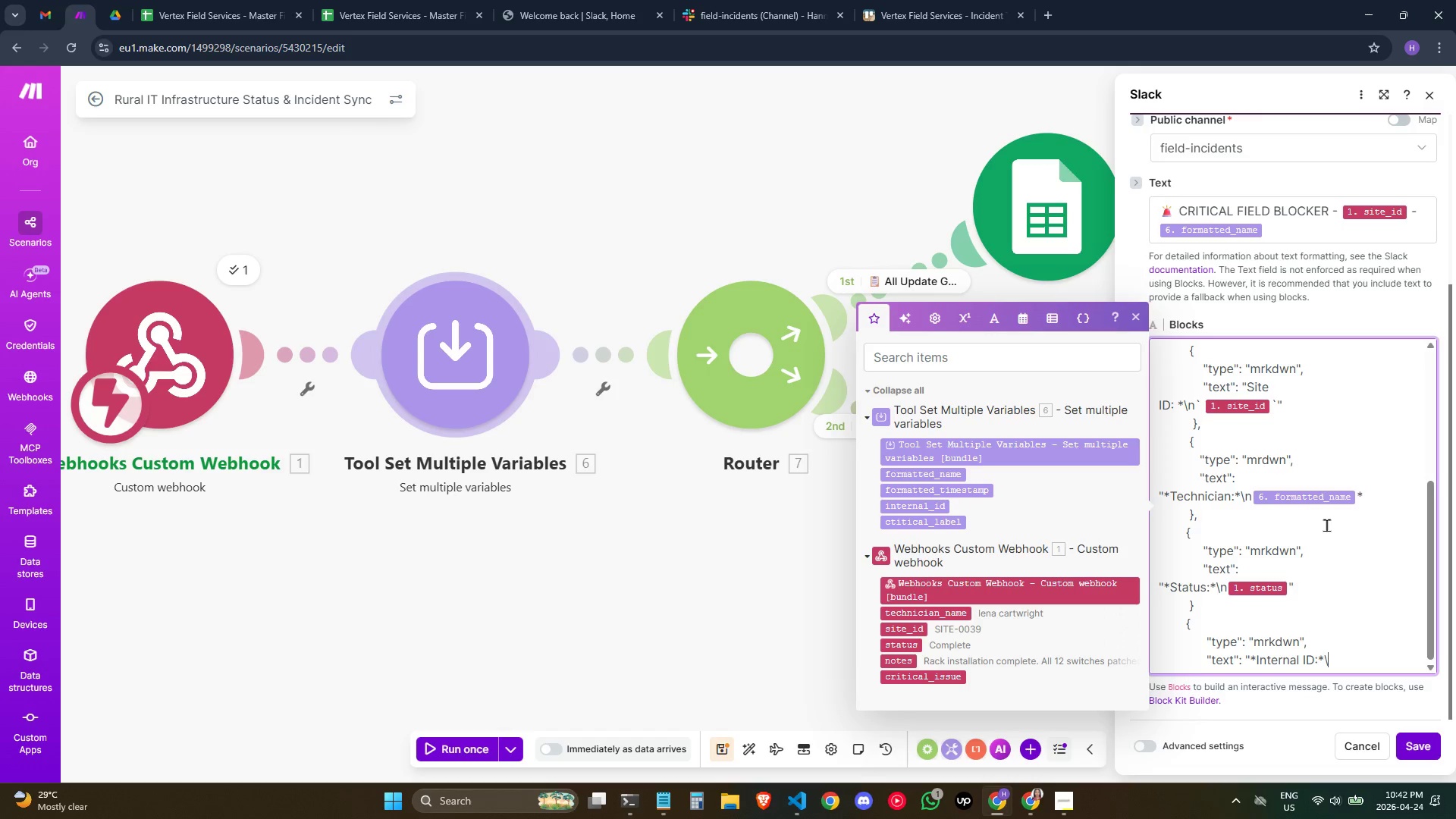 
key(N)
 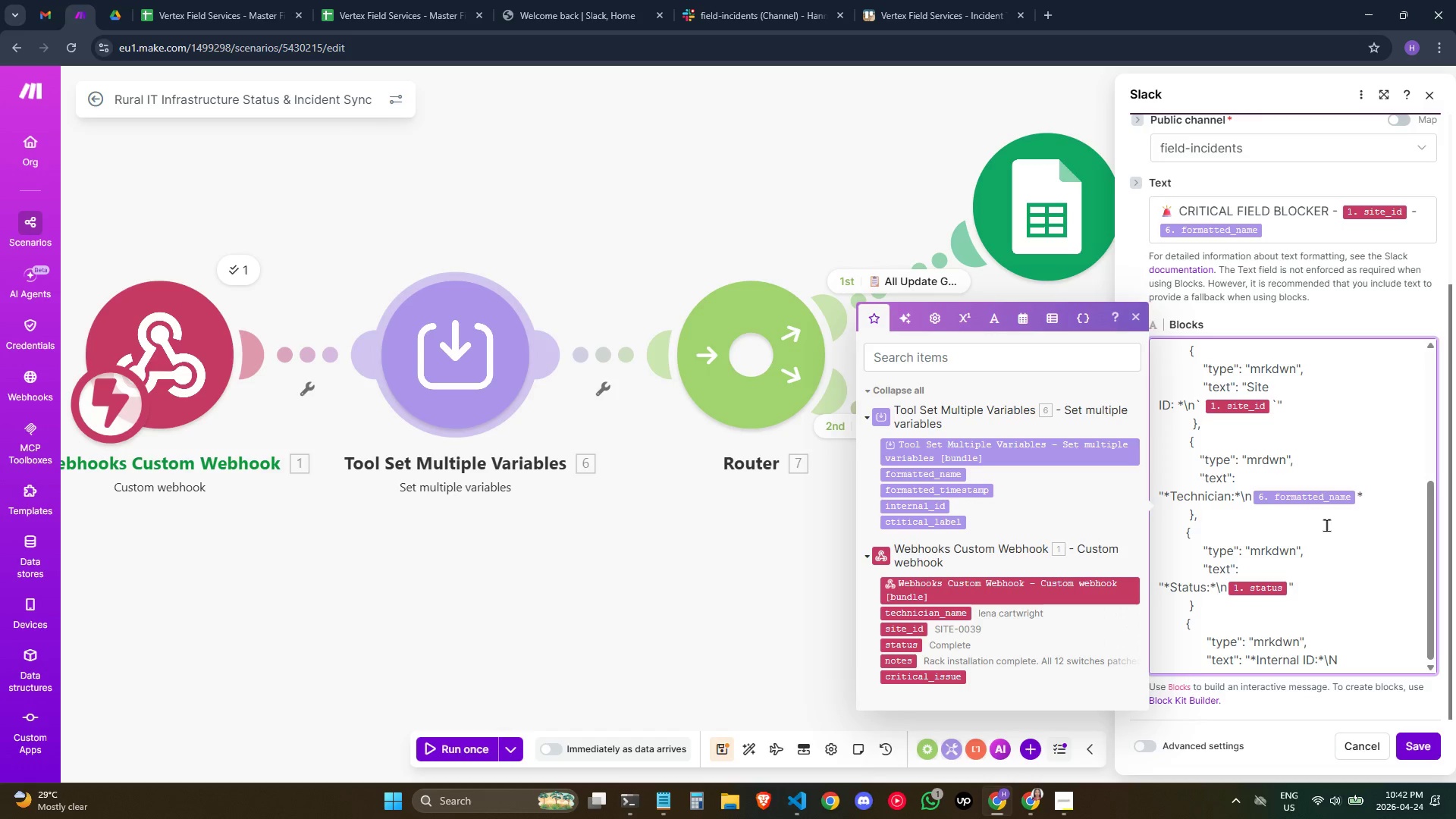 
key(Backquote)
 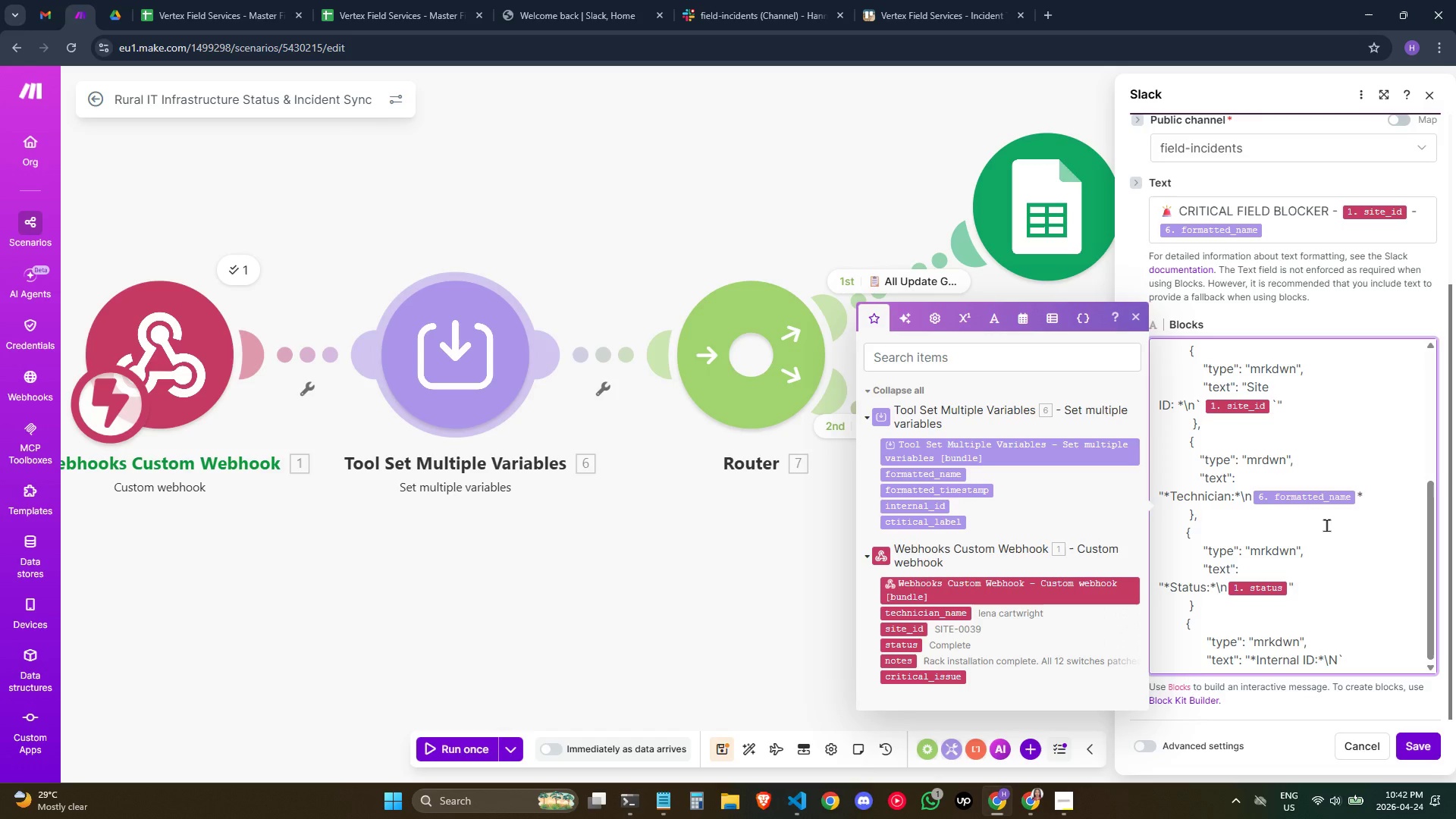 
key(Backspace)
 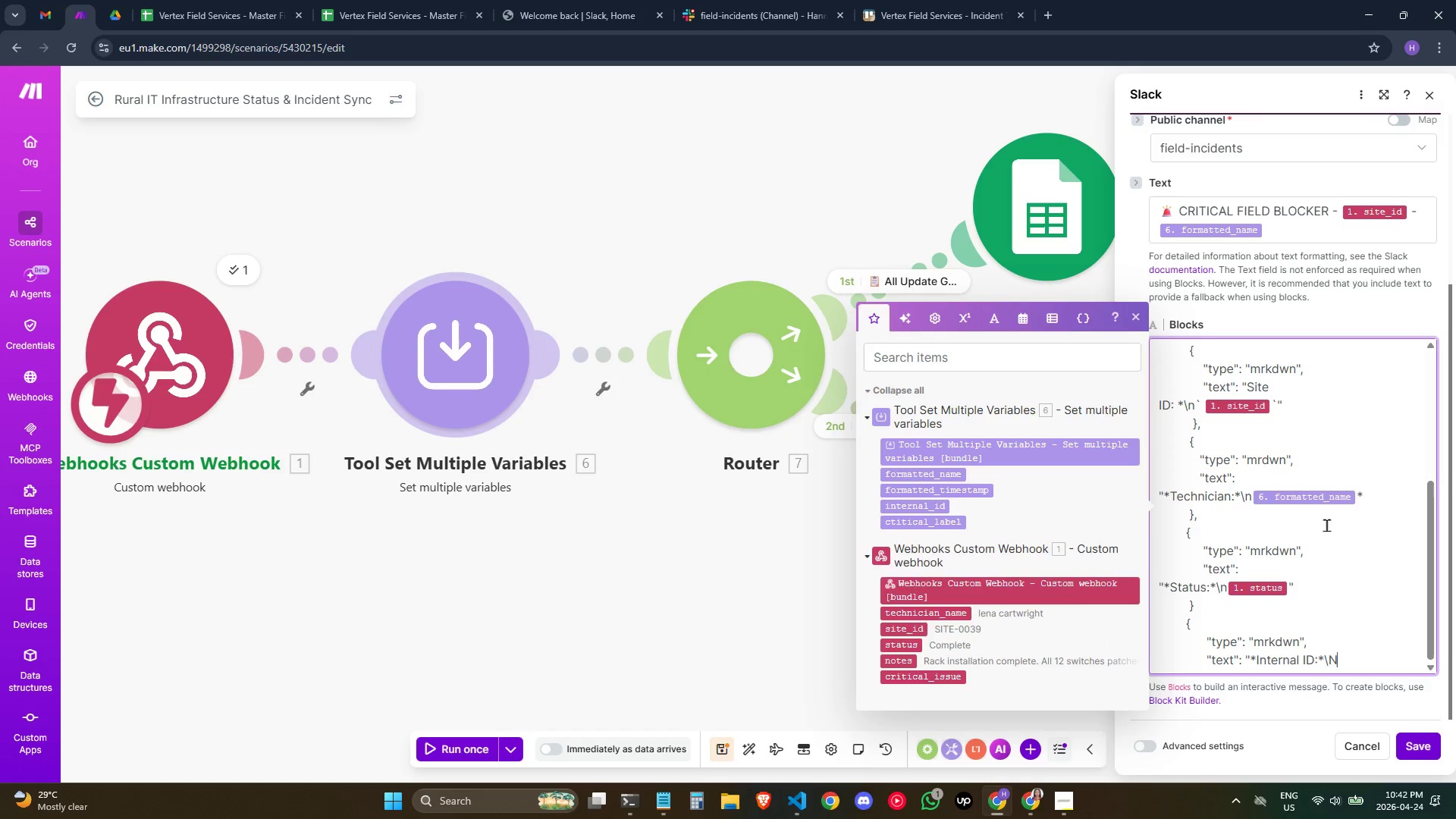 
key(Backspace)
 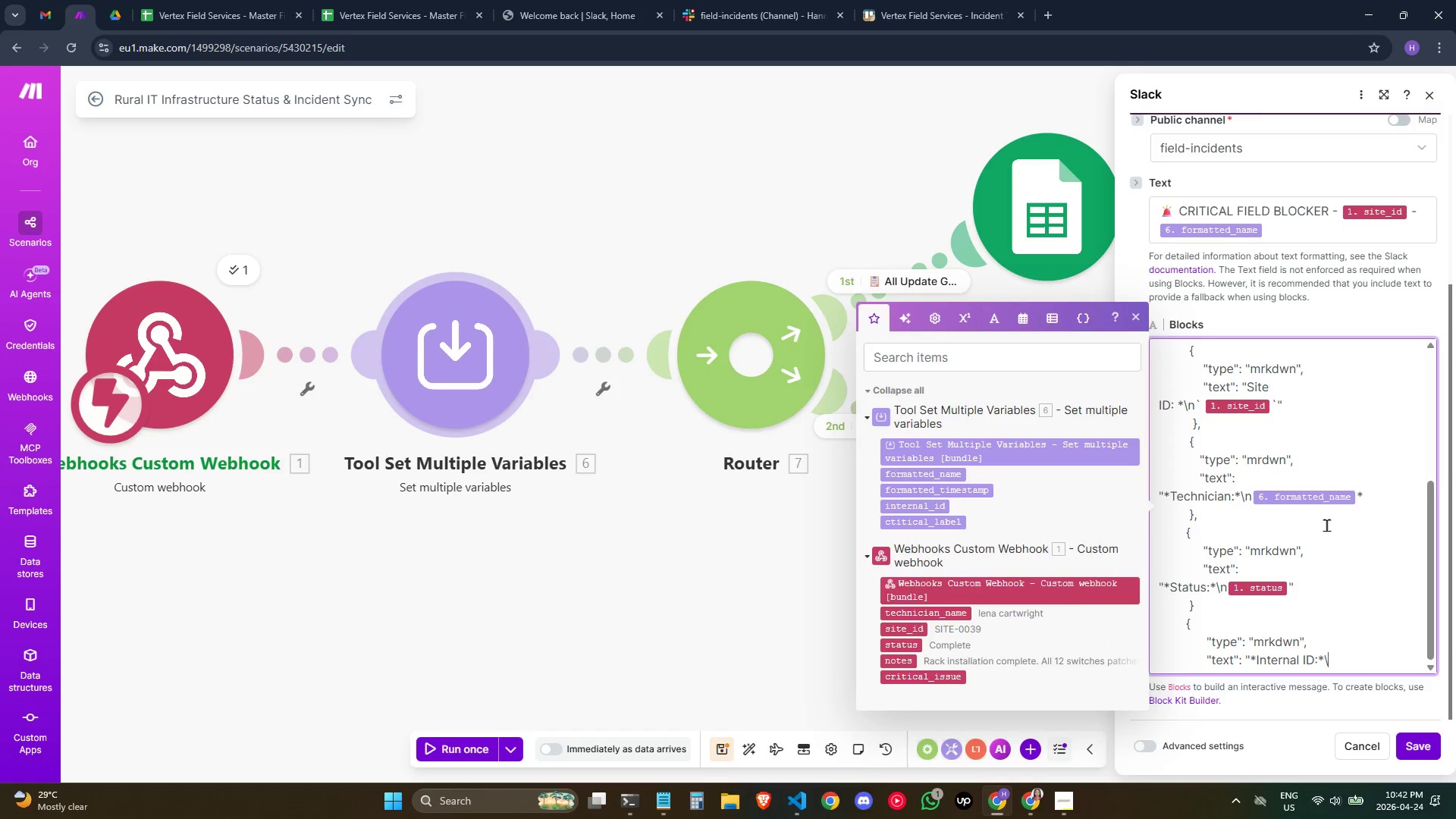 
key(Tab)
 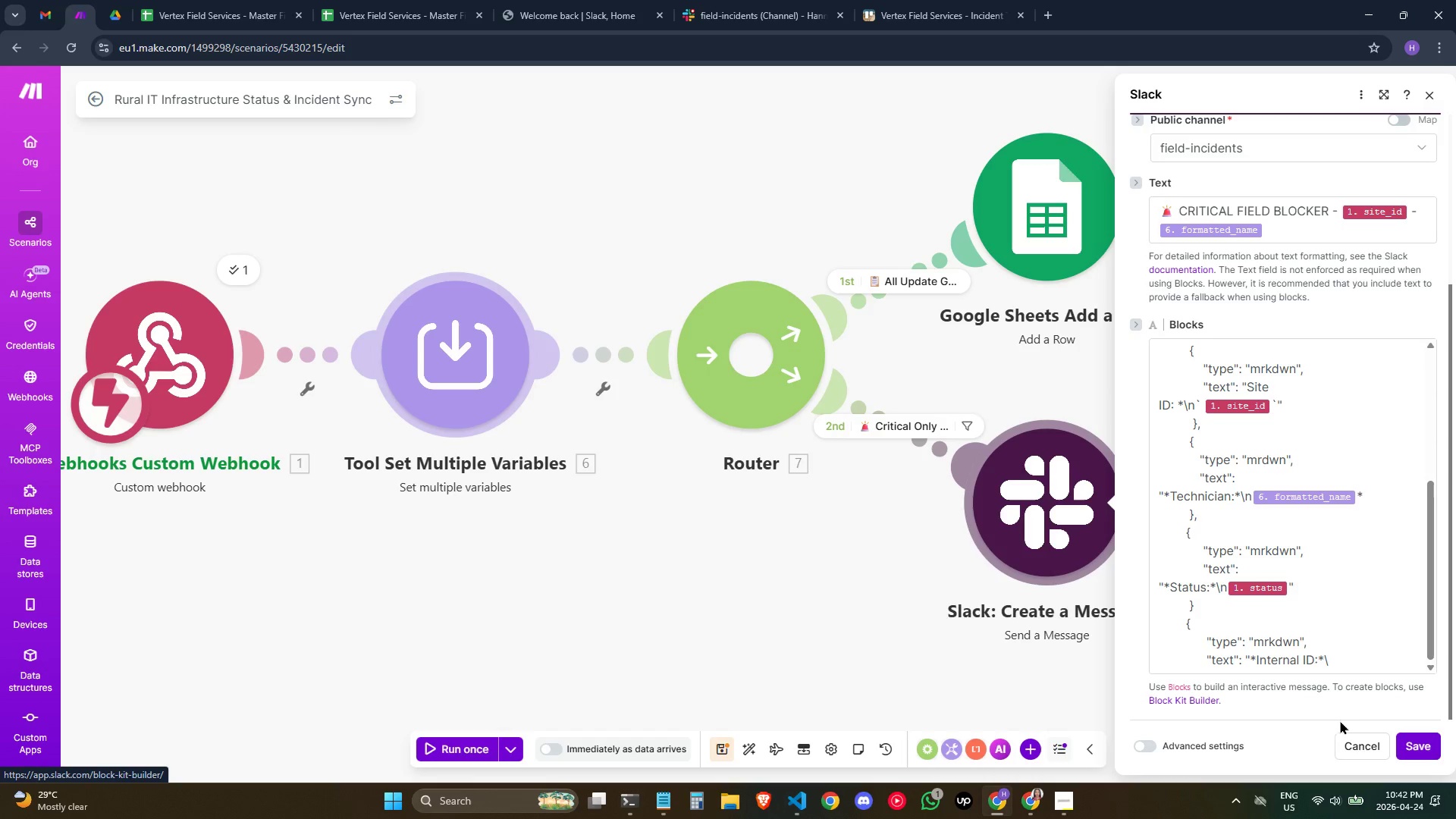 
left_click([1355, 663])
 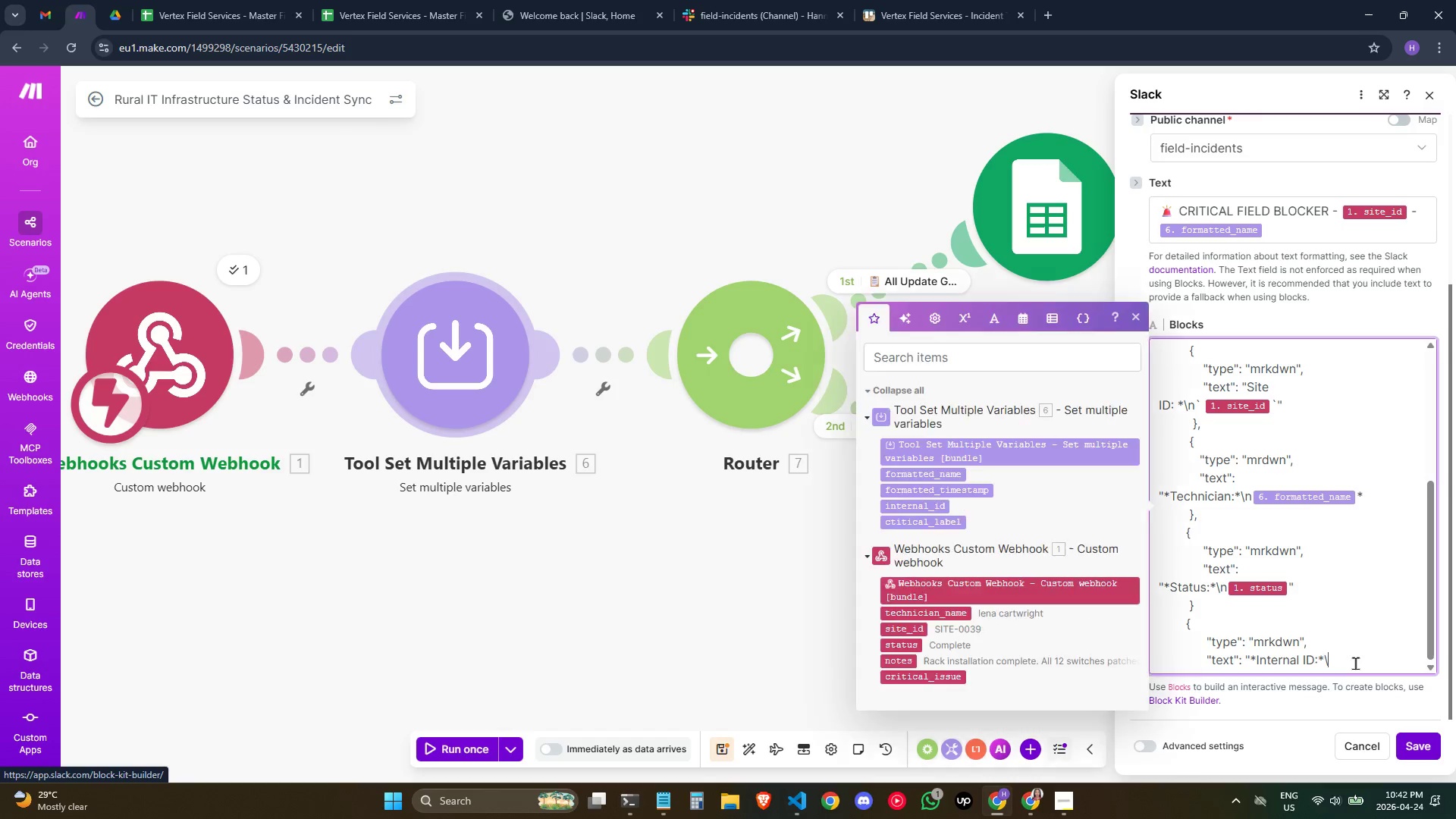 
type(nn)
key(Backspace)
key(Backspace)
type(n`)
 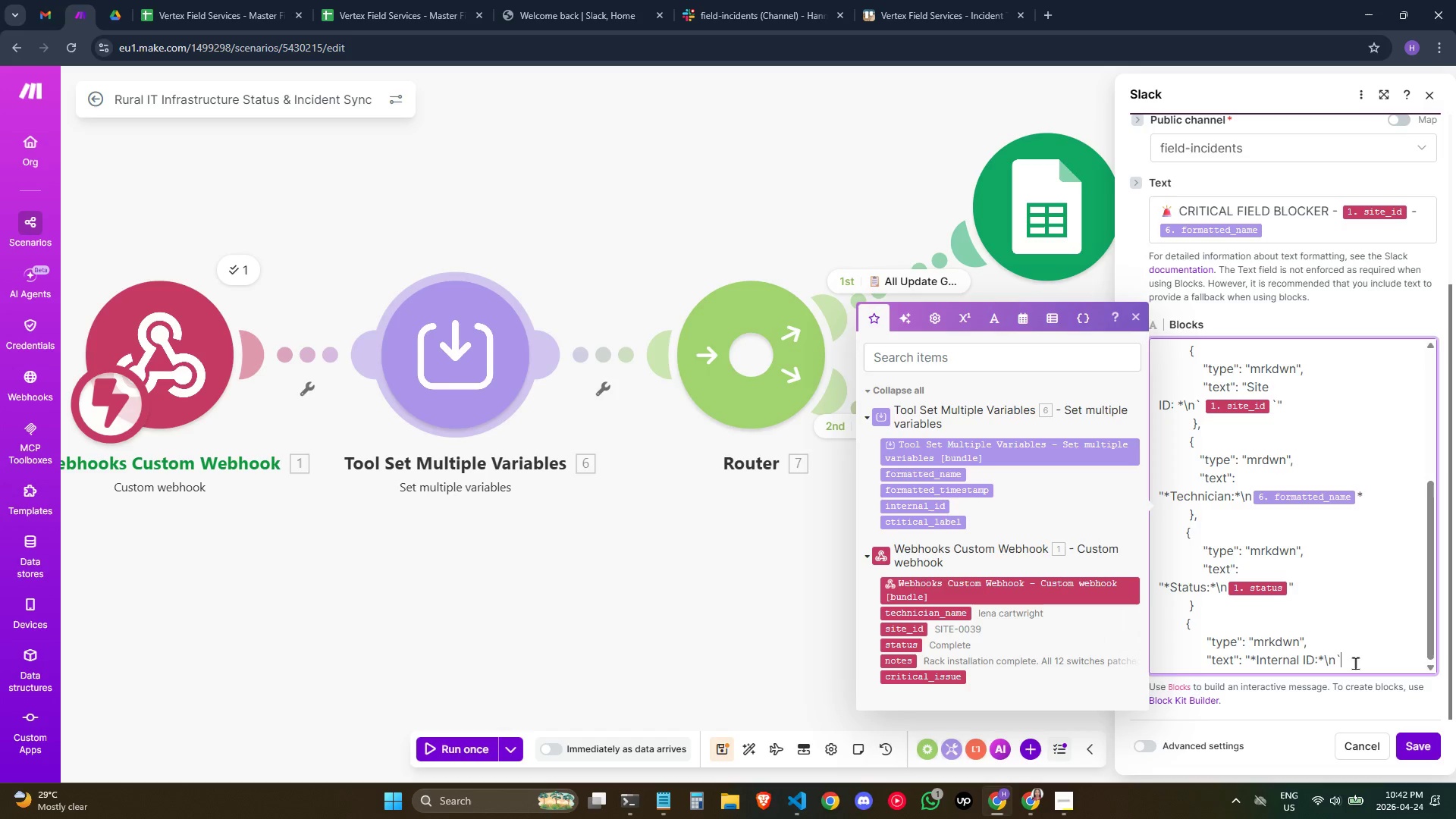 
wait(8.47)
 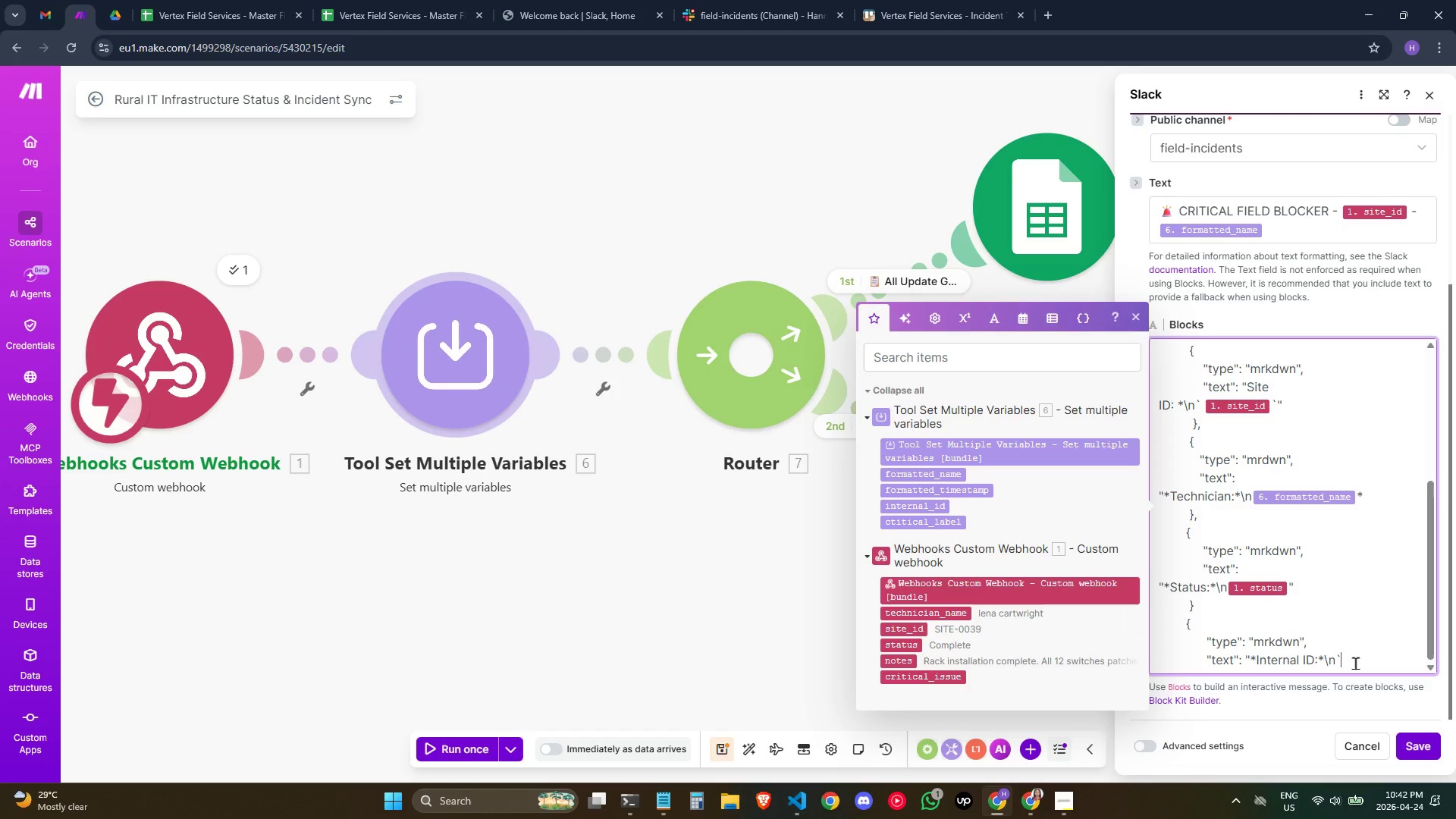 
left_click([938, 506])
 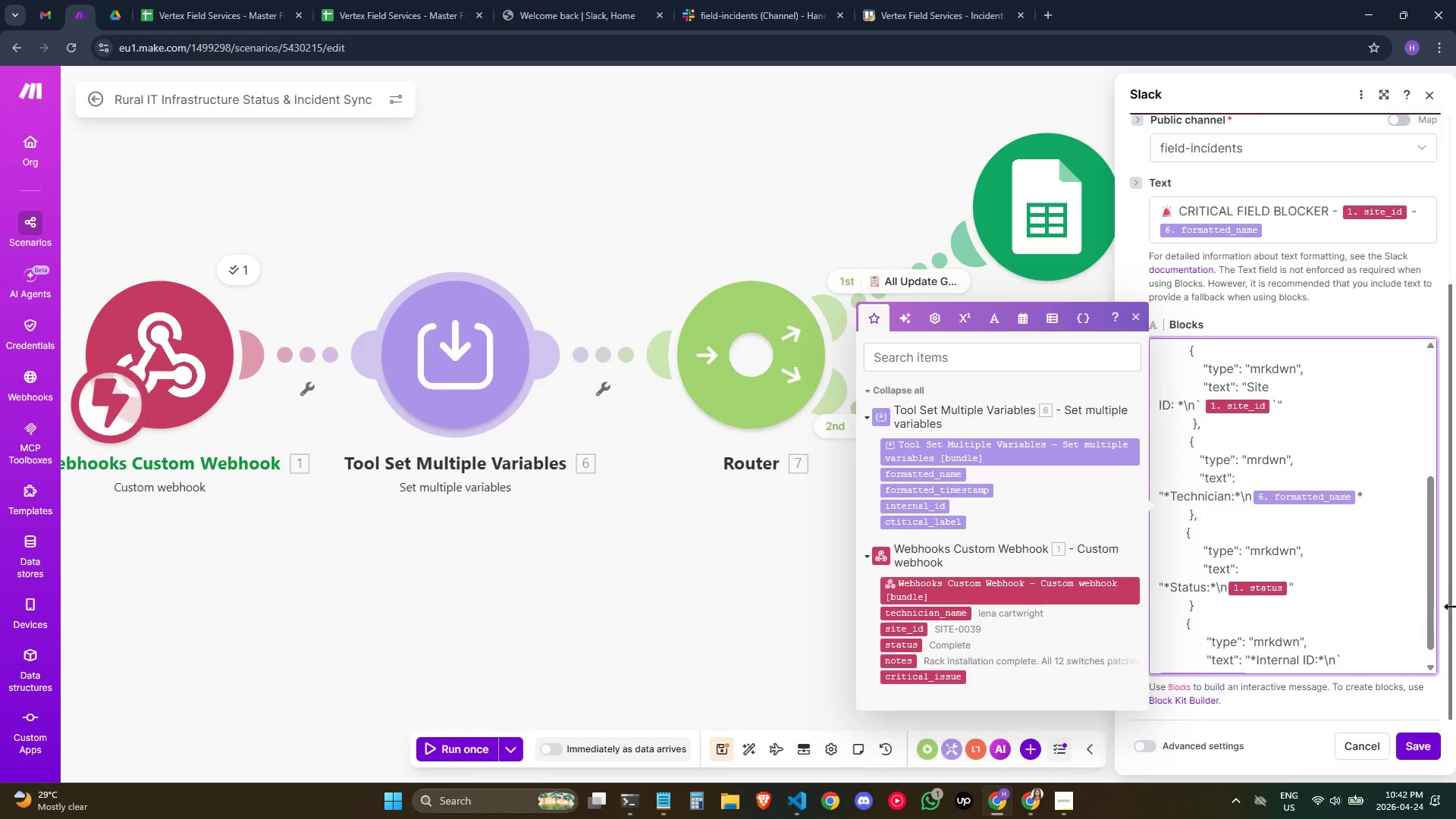 
scroll: coordinate [1370, 601], scroll_direction: down, amount: 2.0
 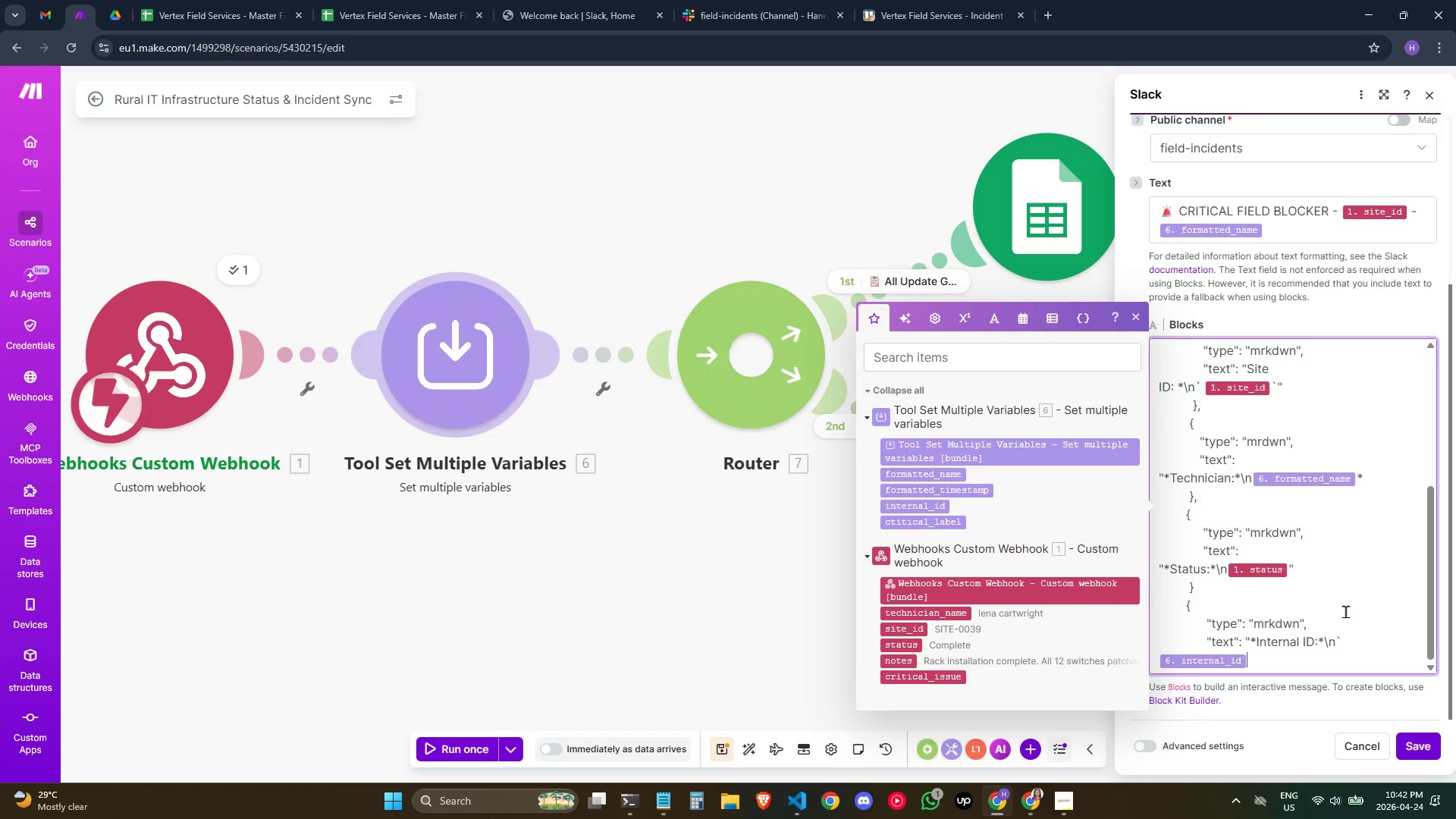 
key(Enter)
 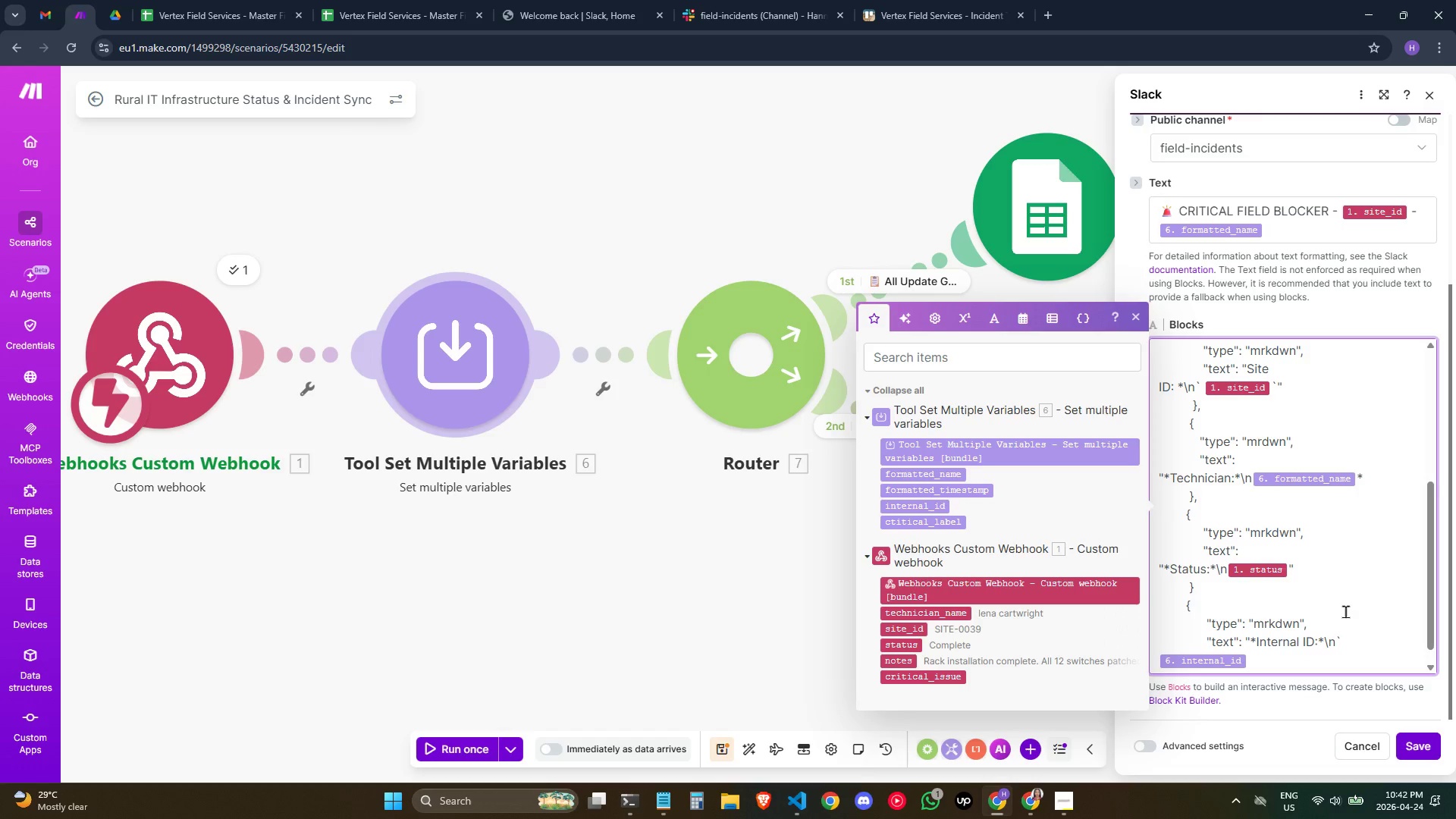 
hold_key(key=Space, duration=0.86)
 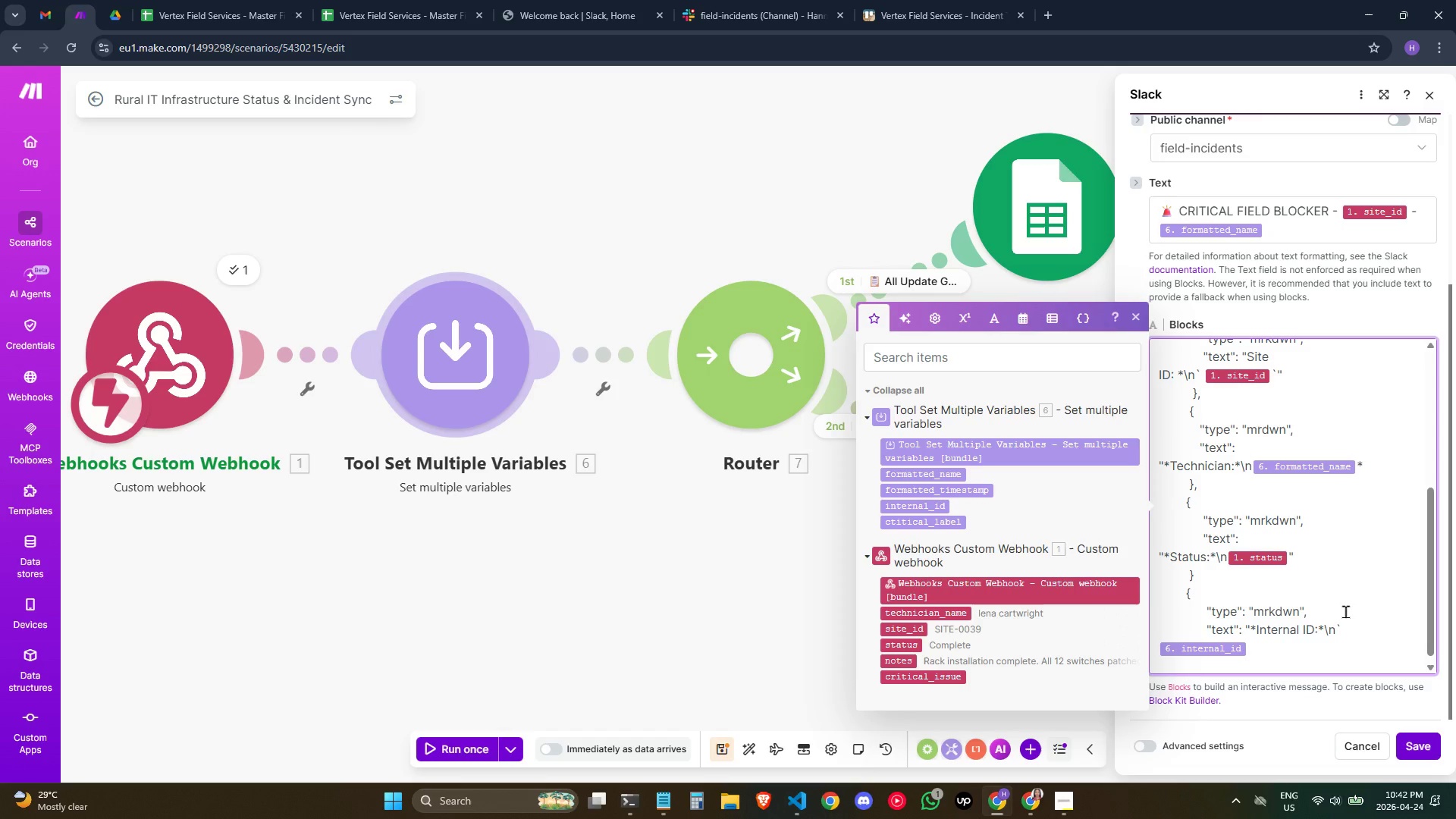 
key(Space)
 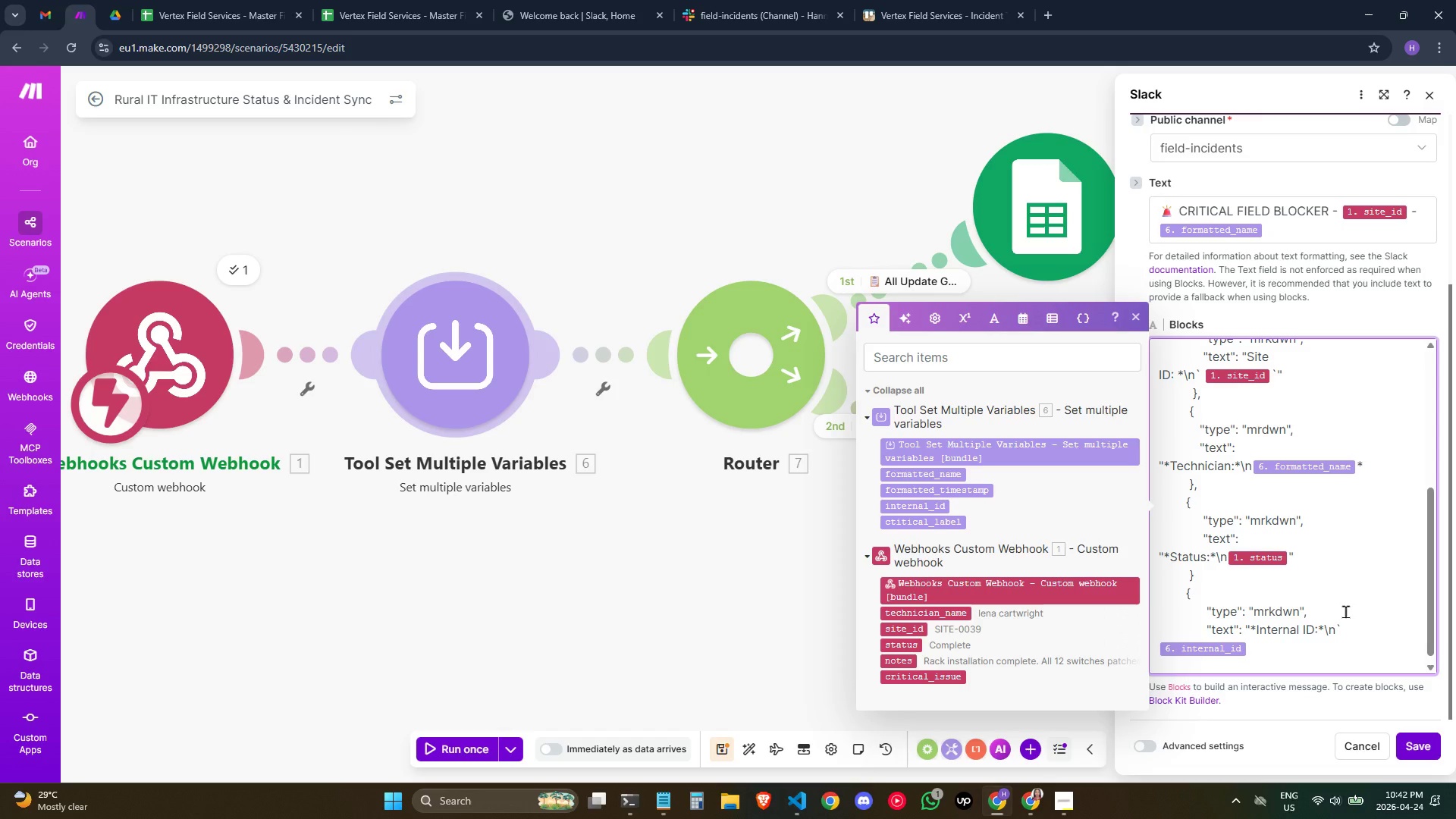 
key(Shift+ShiftRight)
 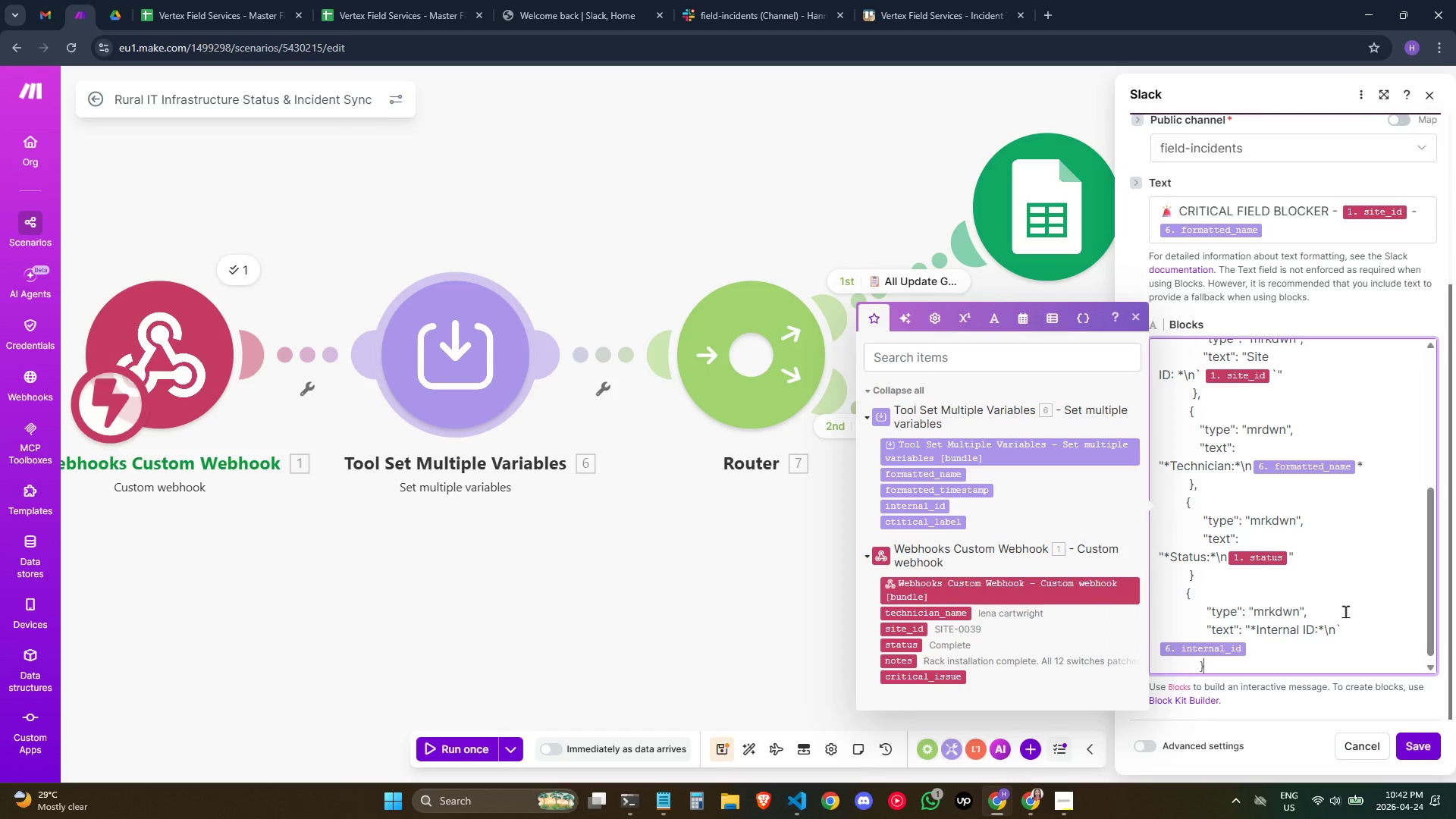 
key(Shift+BracketRight)
 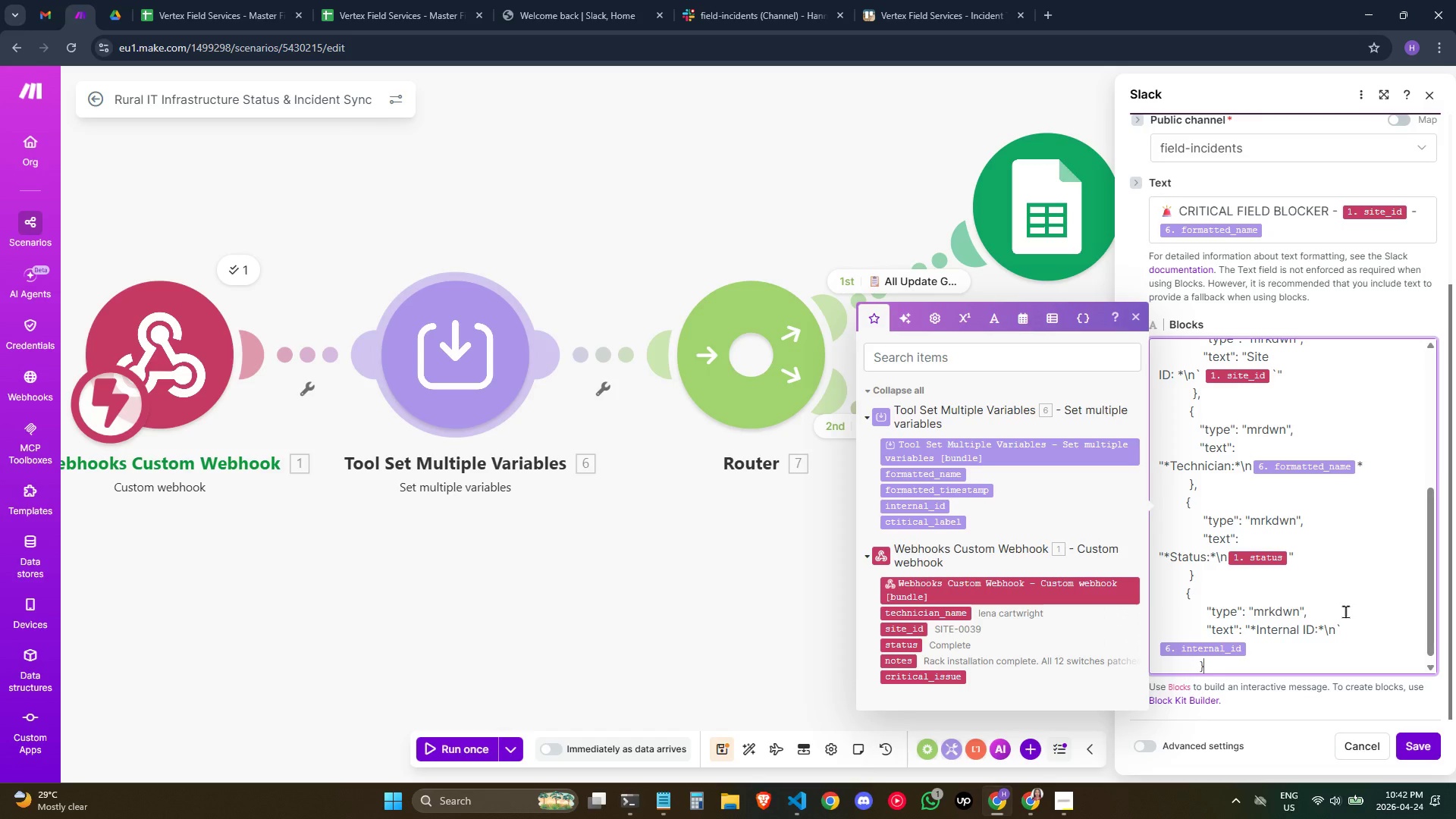 
key(Enter)
 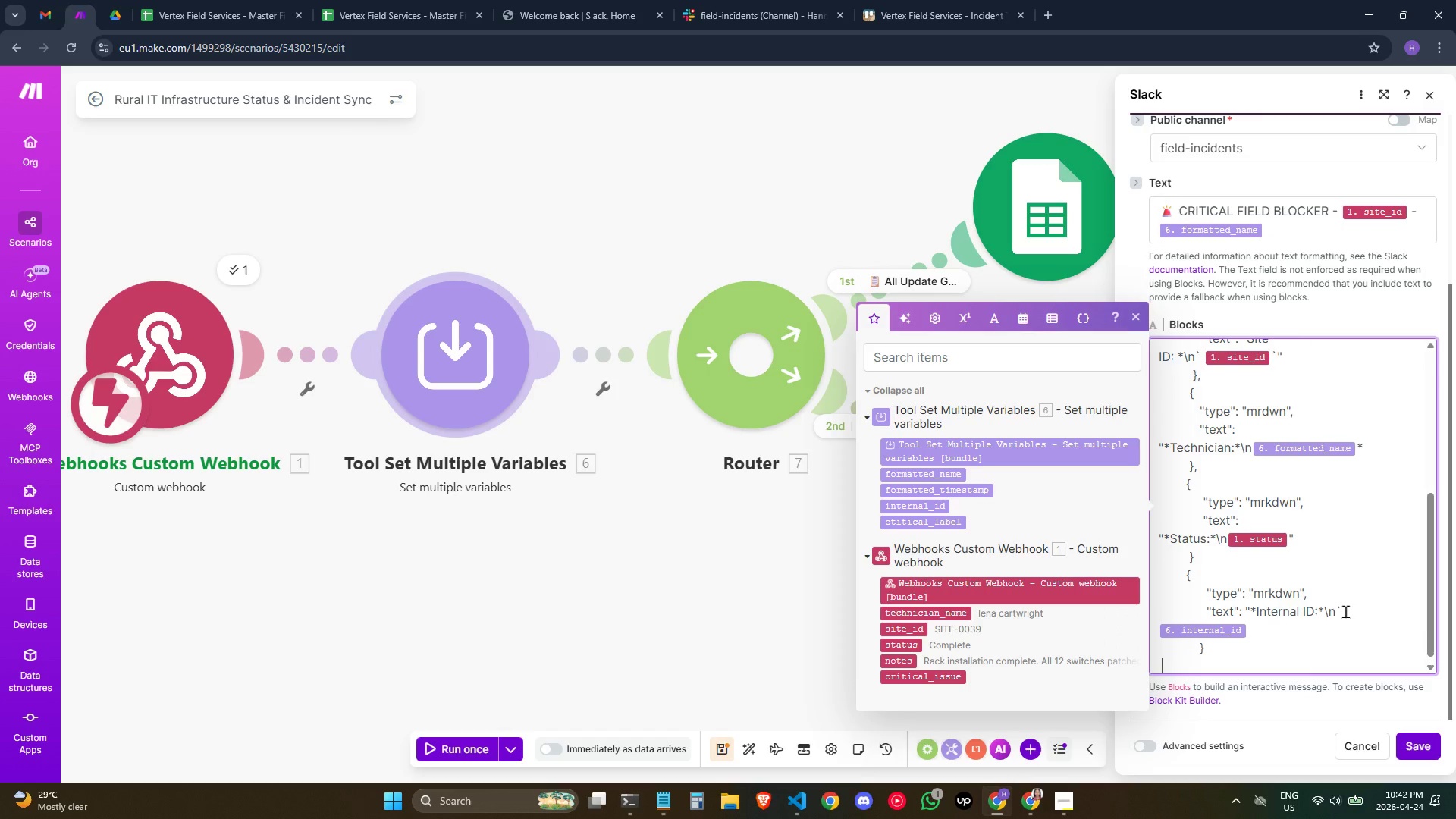 
hold_key(key=Space, duration=0.75)
 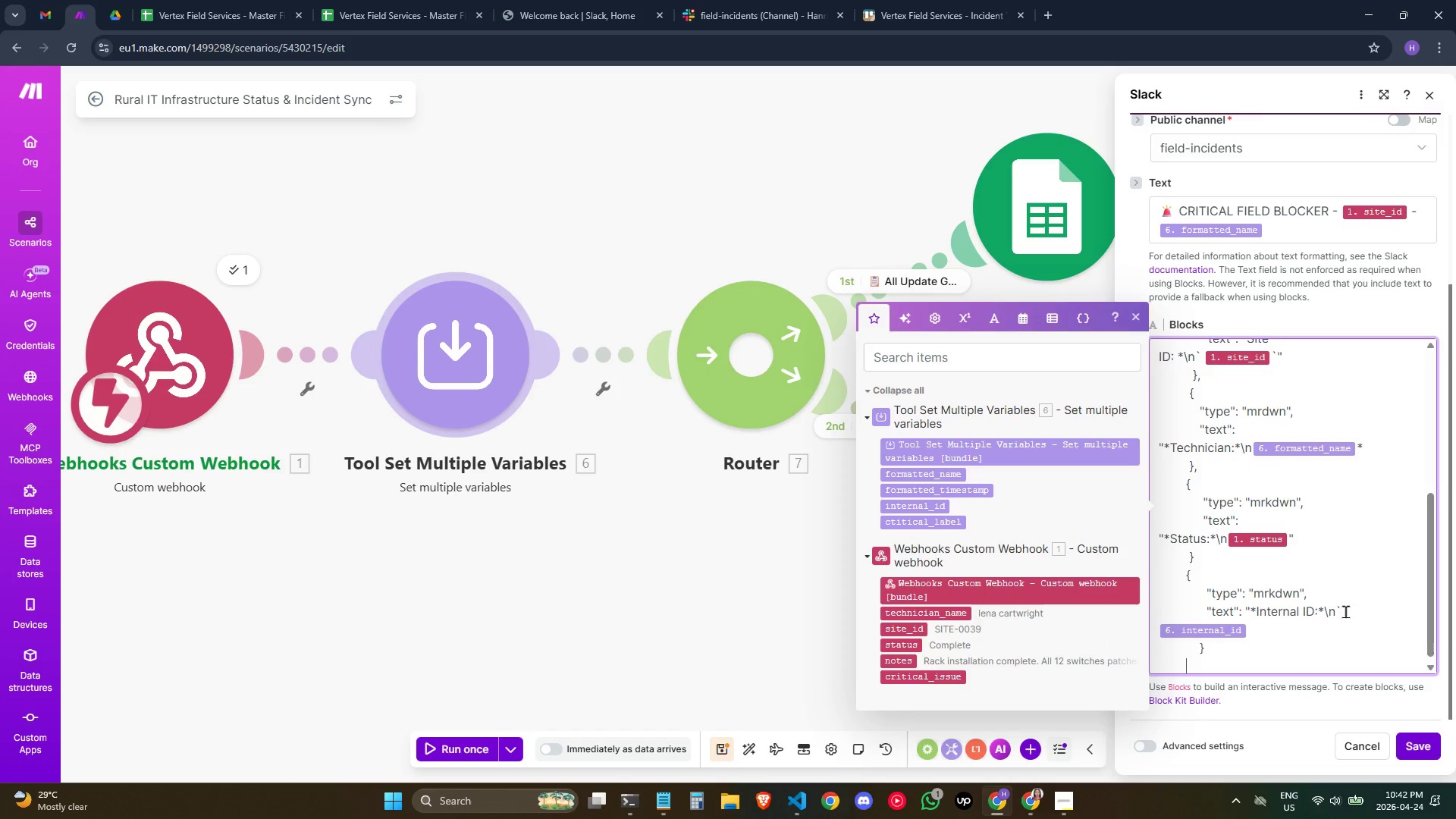 
key(Space)
 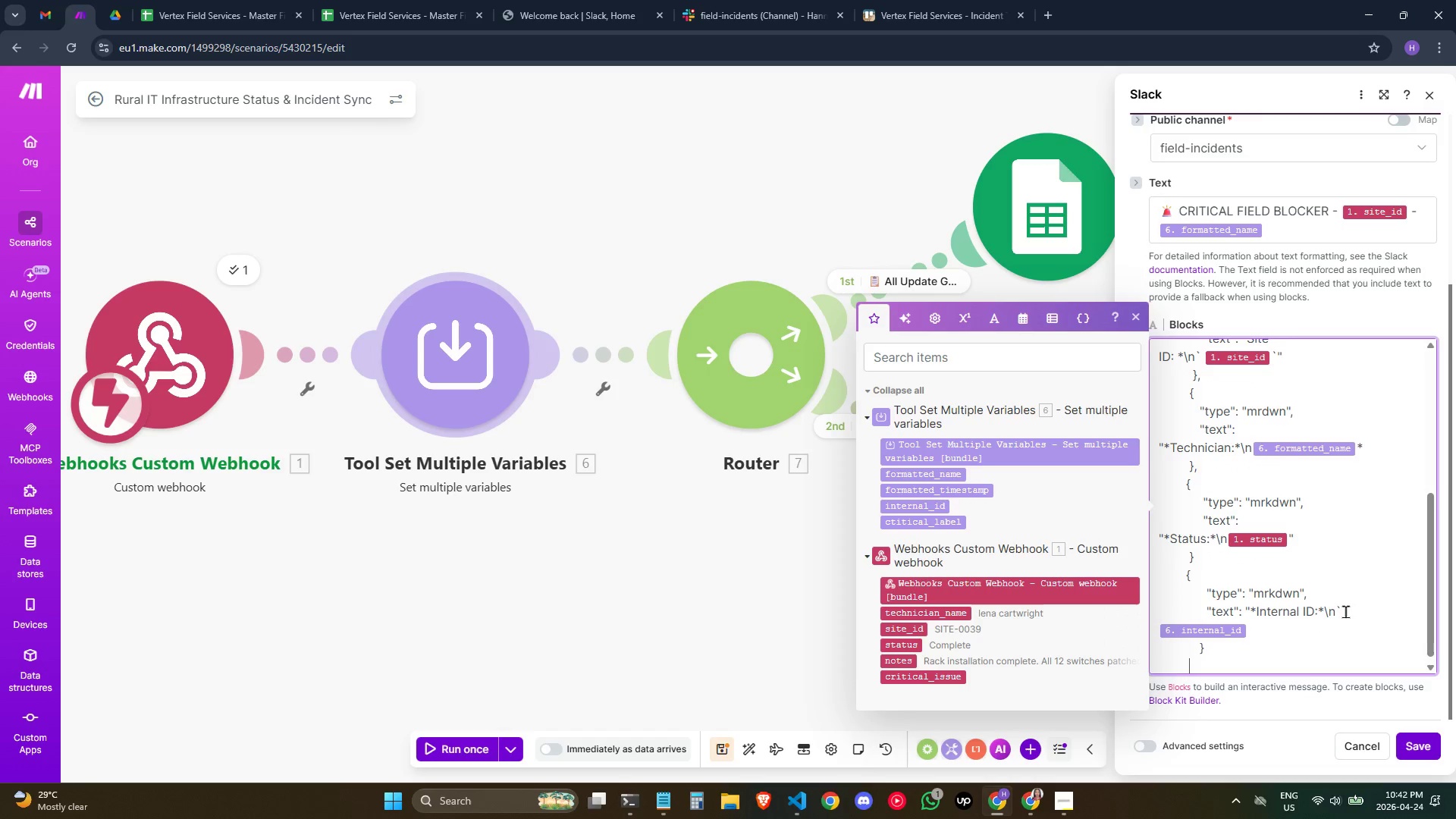 
key(Space)
 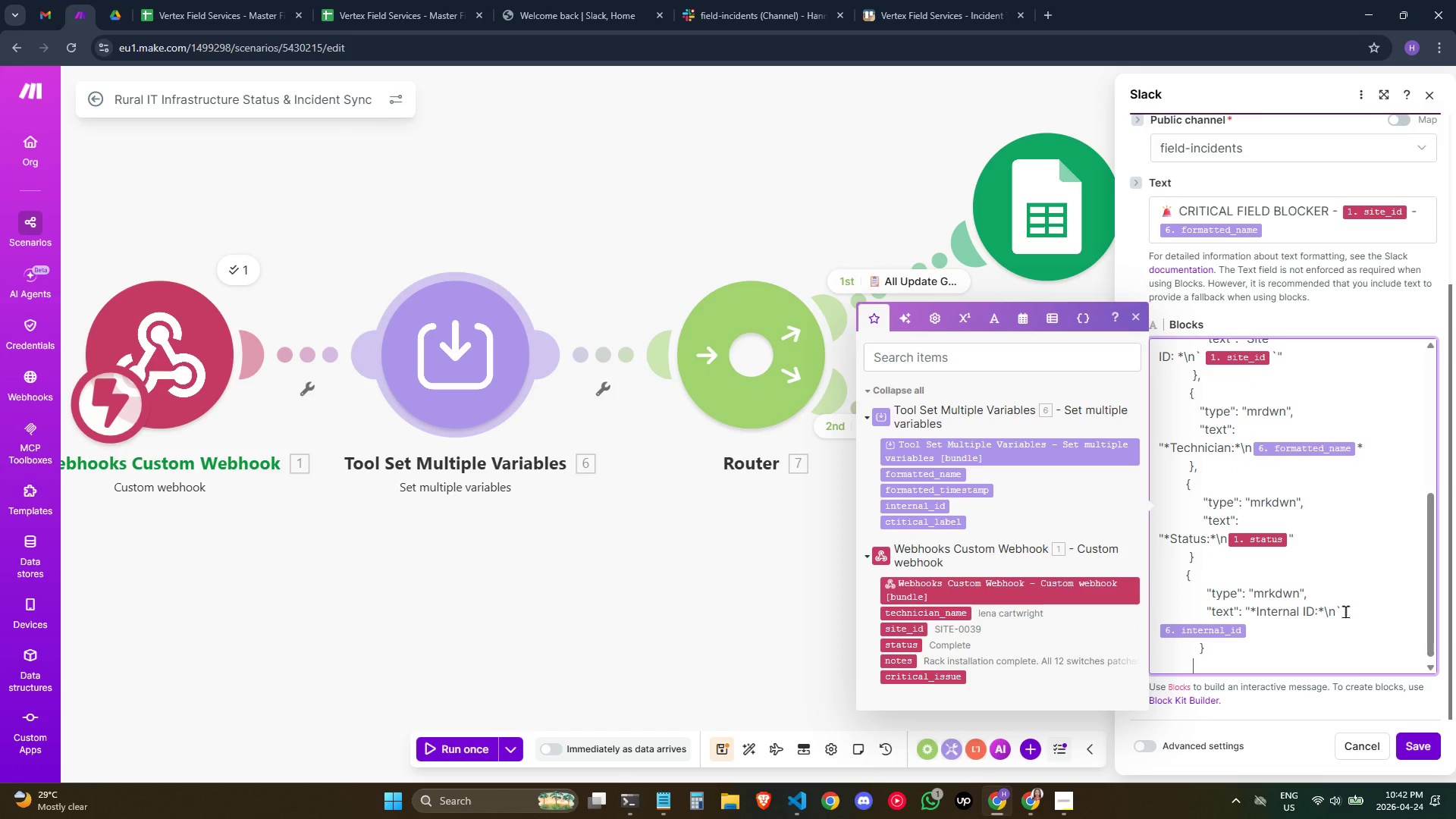 
key(Space)
 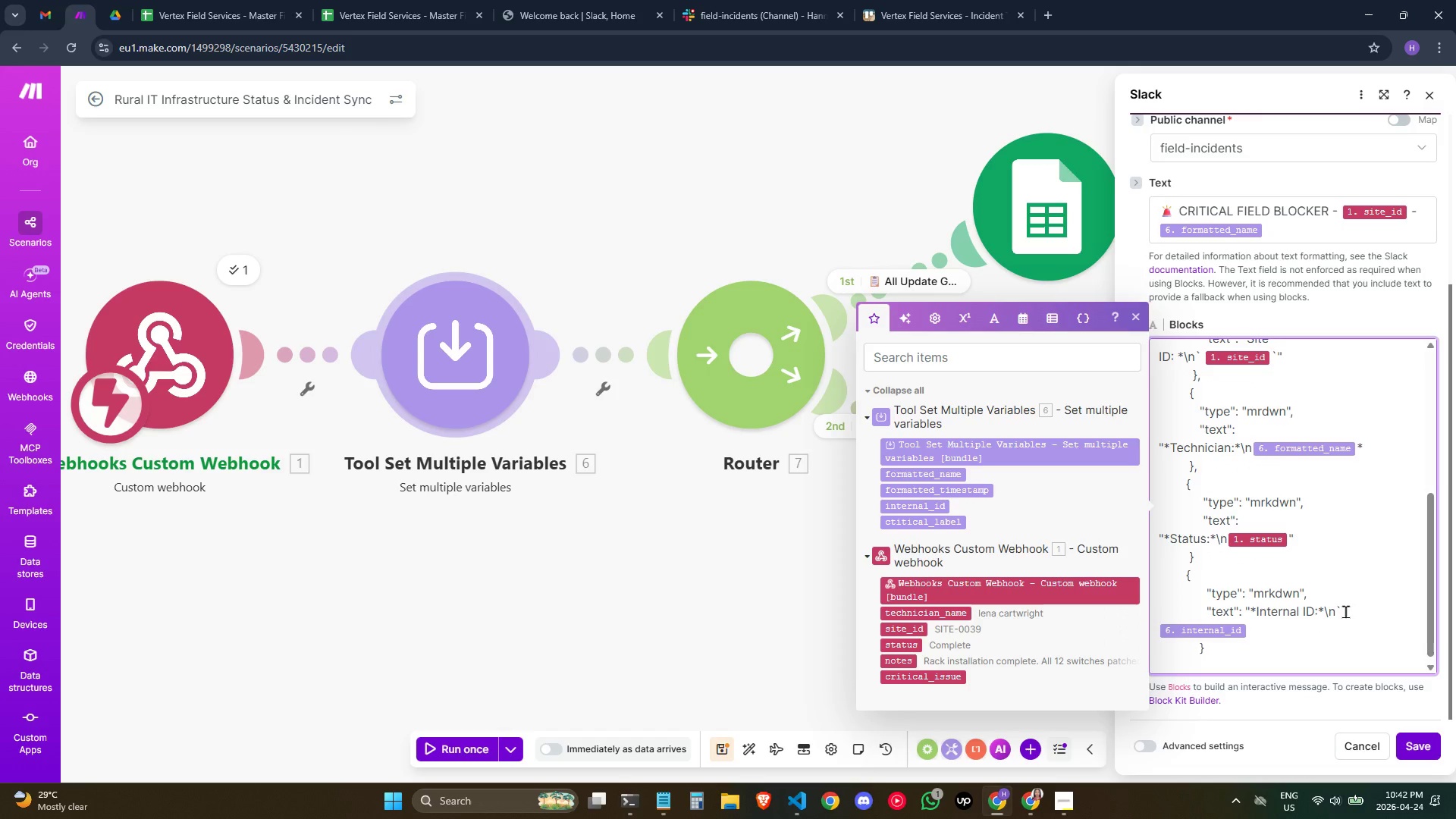 
key(Shift+BracketRight)
 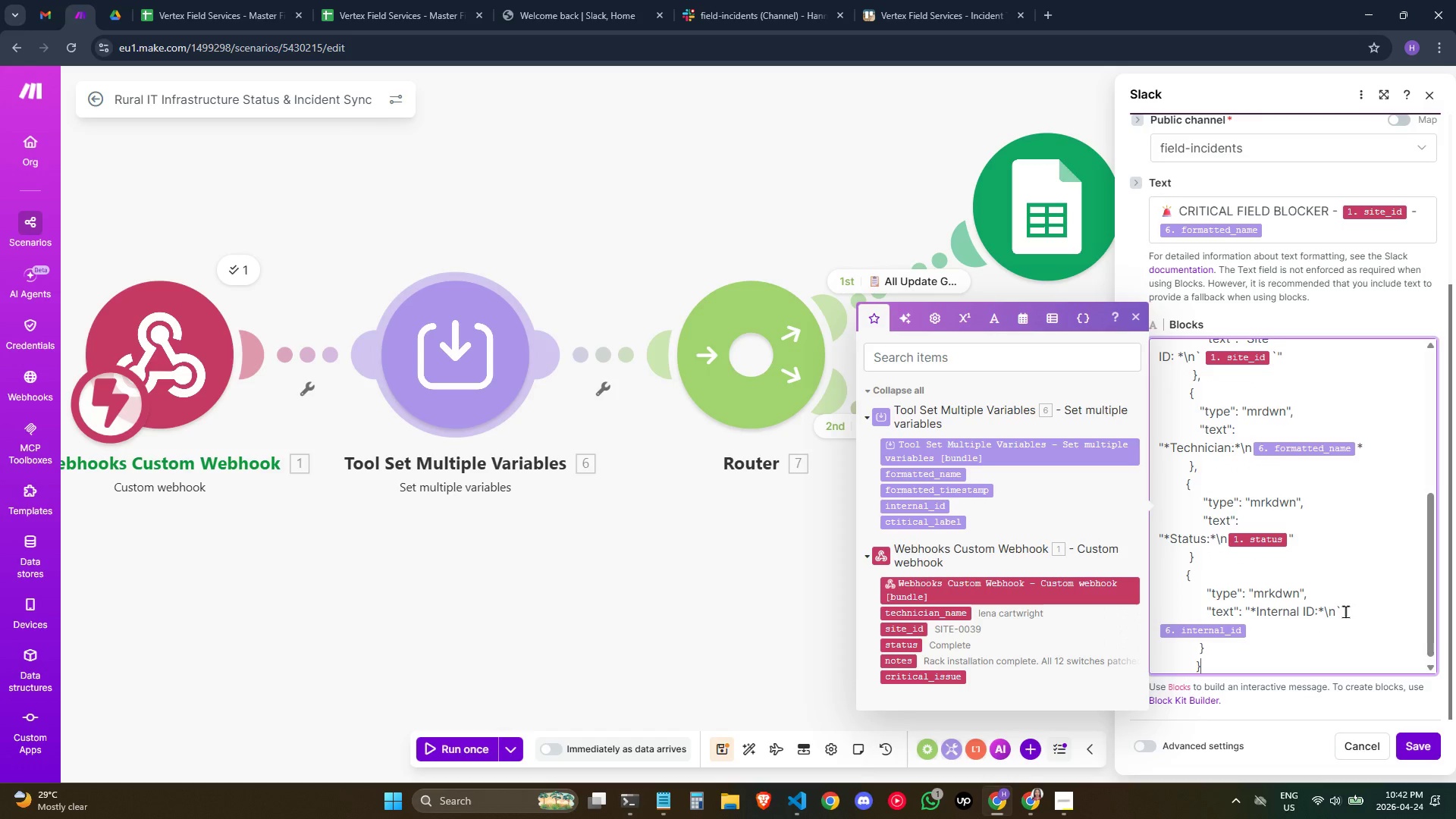 
key(Backspace)
 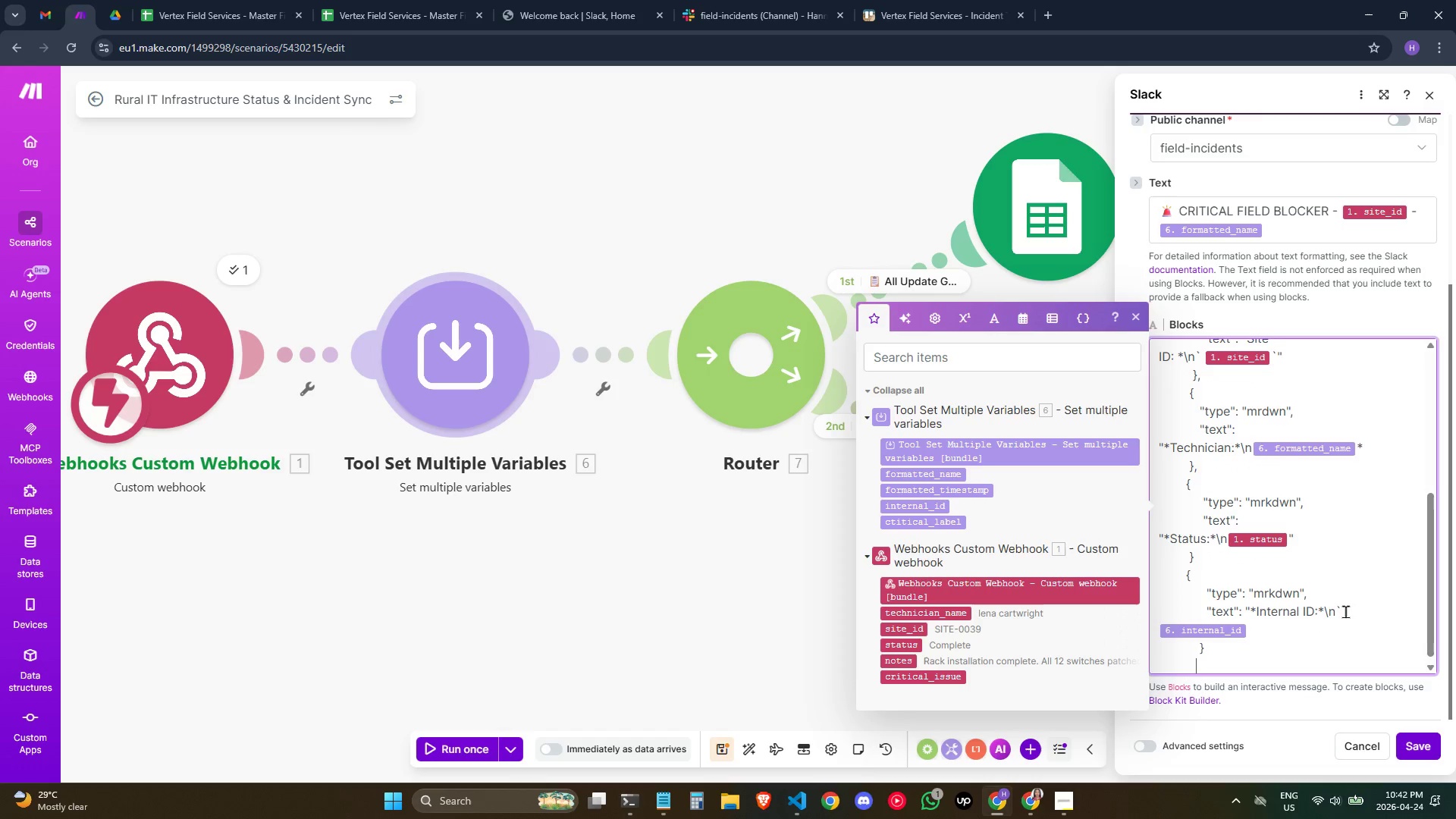 
key(Backspace)
 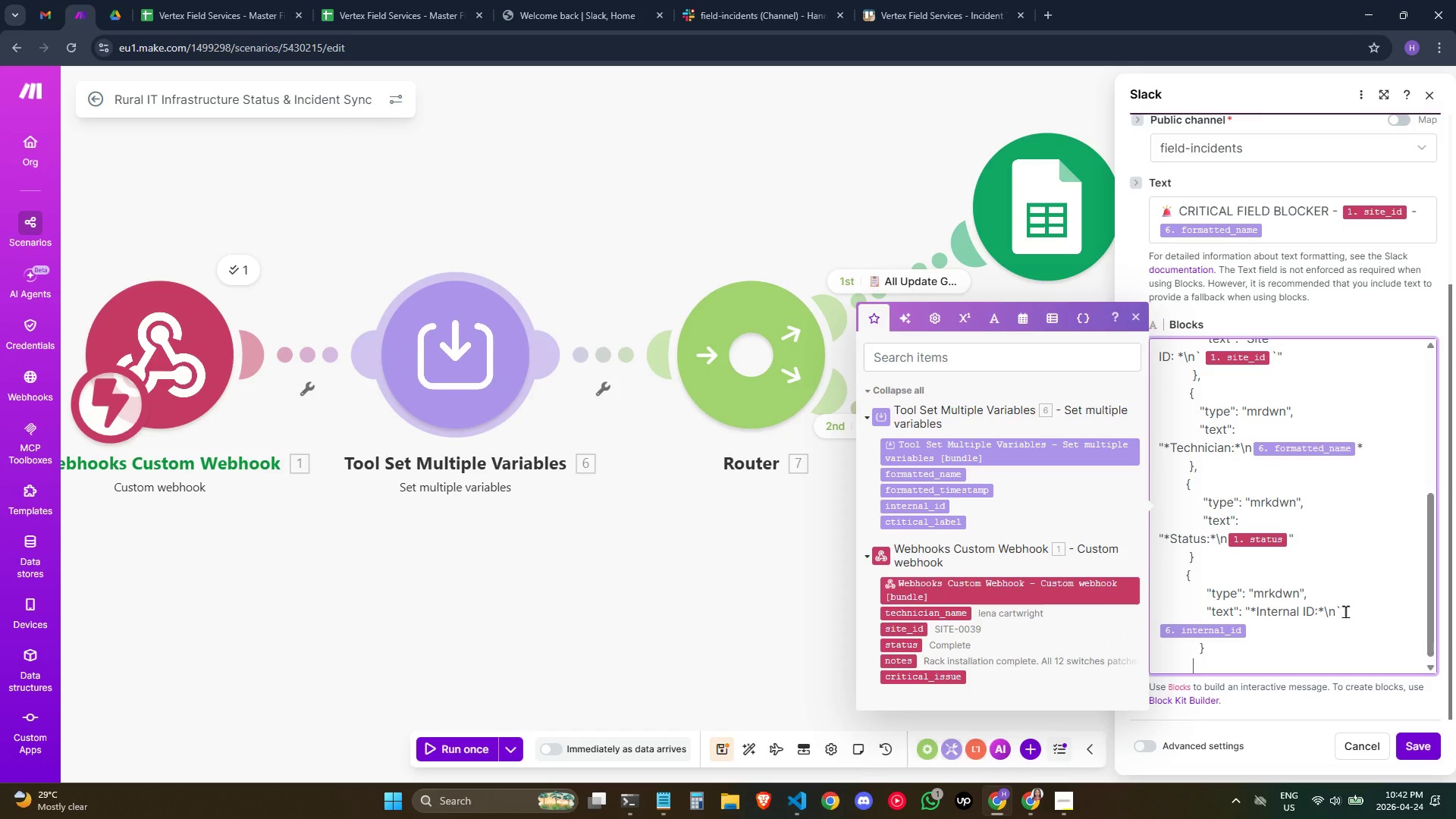 
key(Shift+ShiftRight)
 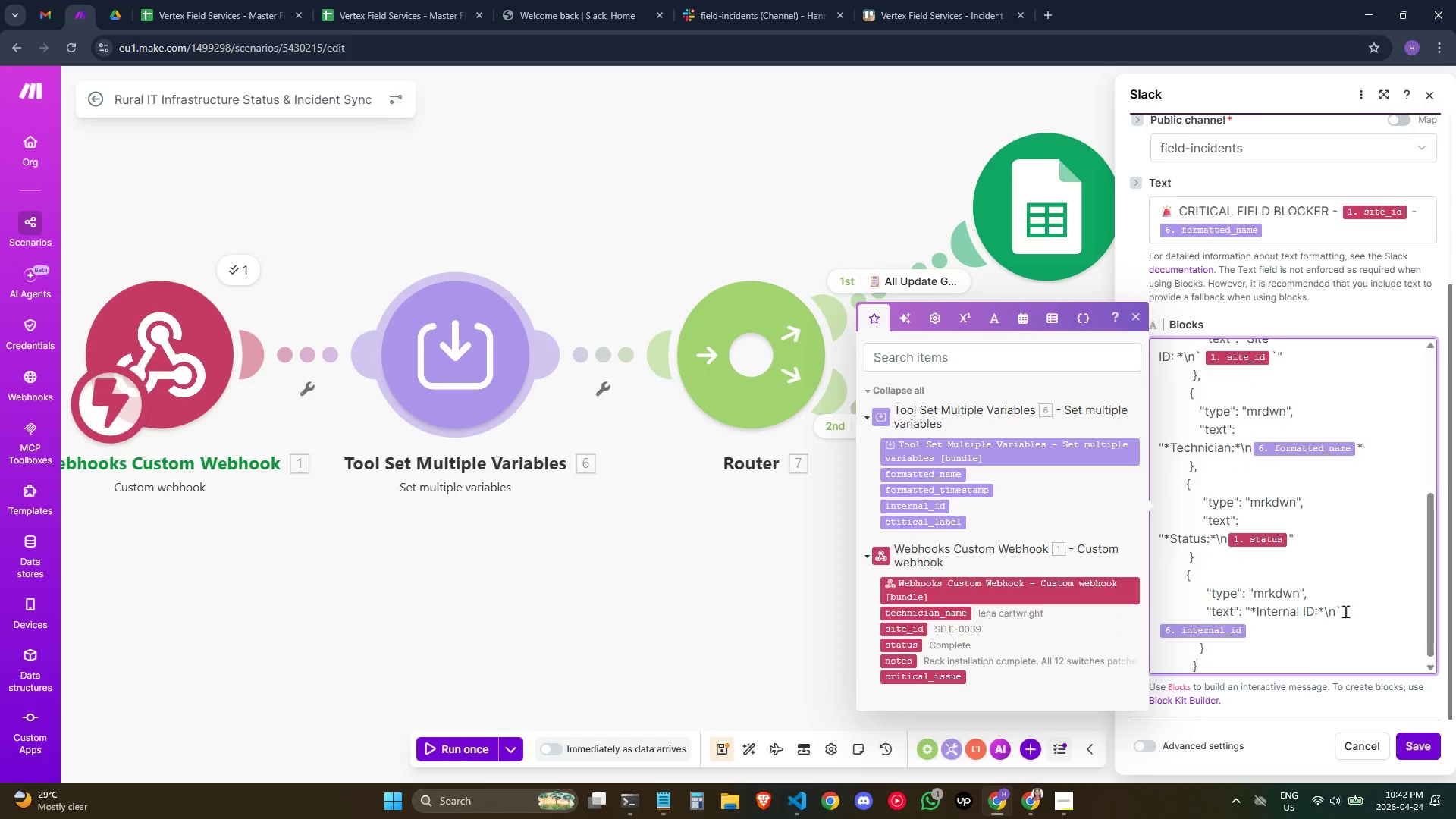 
key(Shift+BracketRight)
 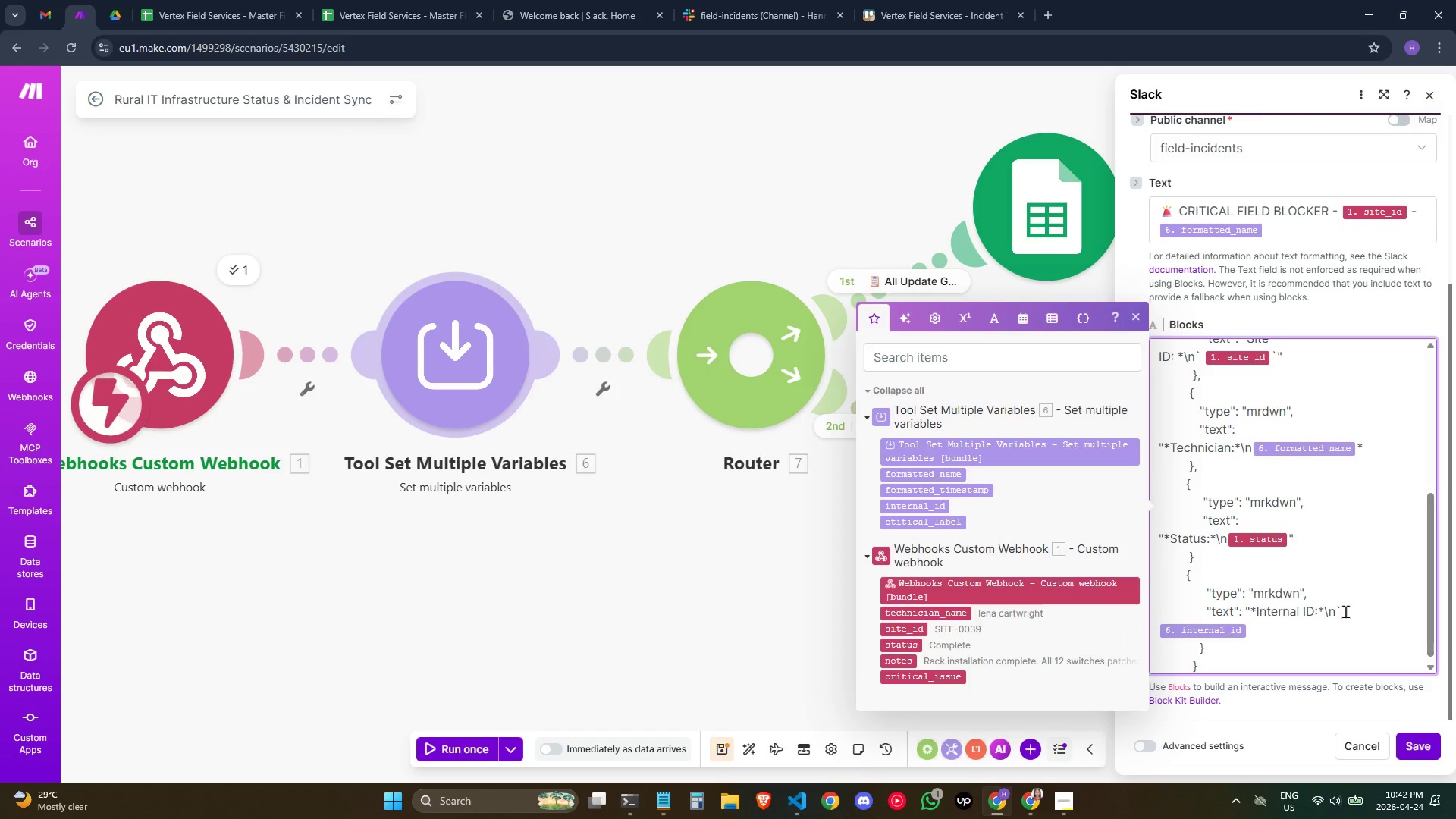 
key(Enter)
 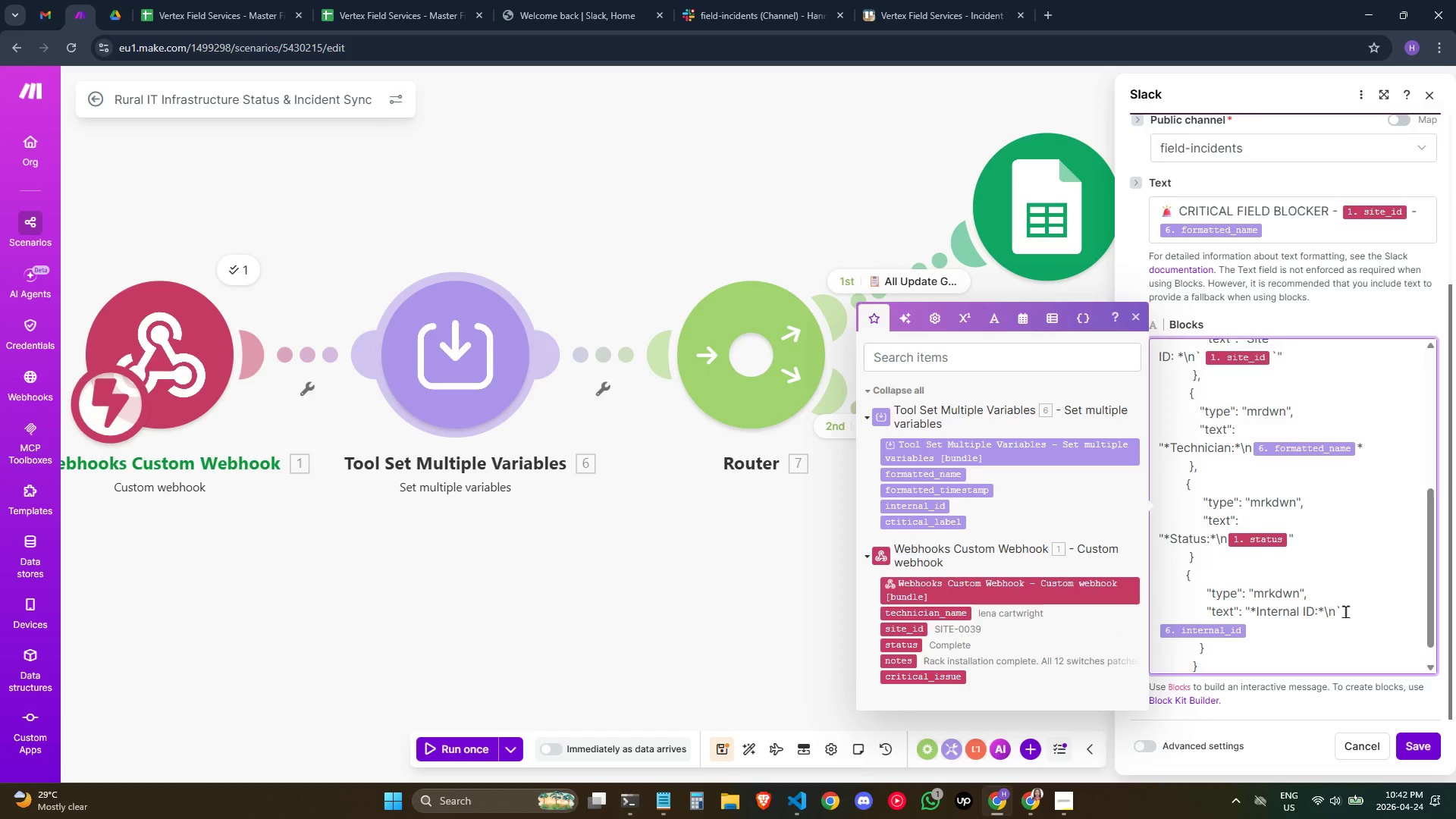 
hold_key(key=Space, duration=0.69)
 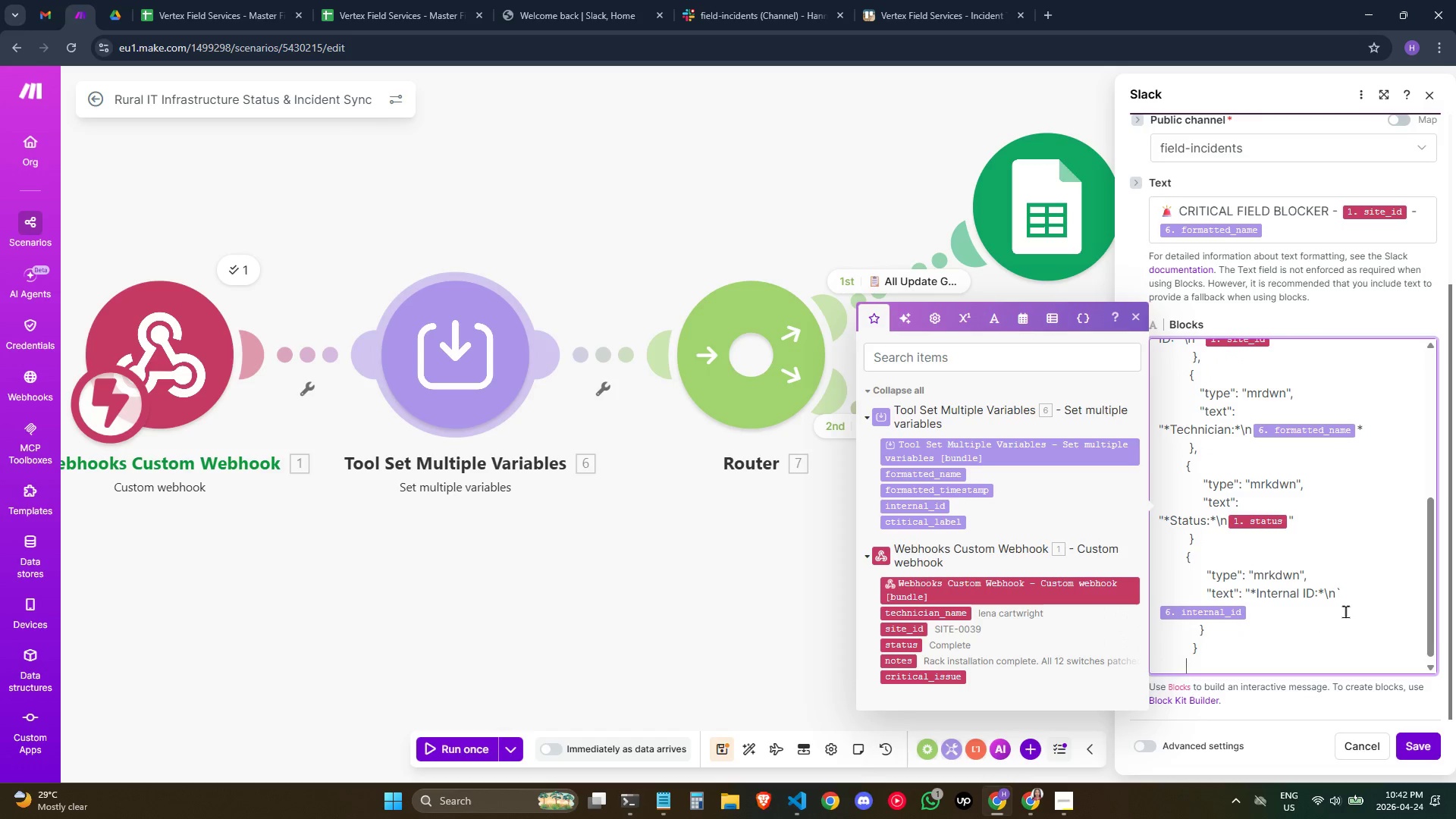 
key(Space)
 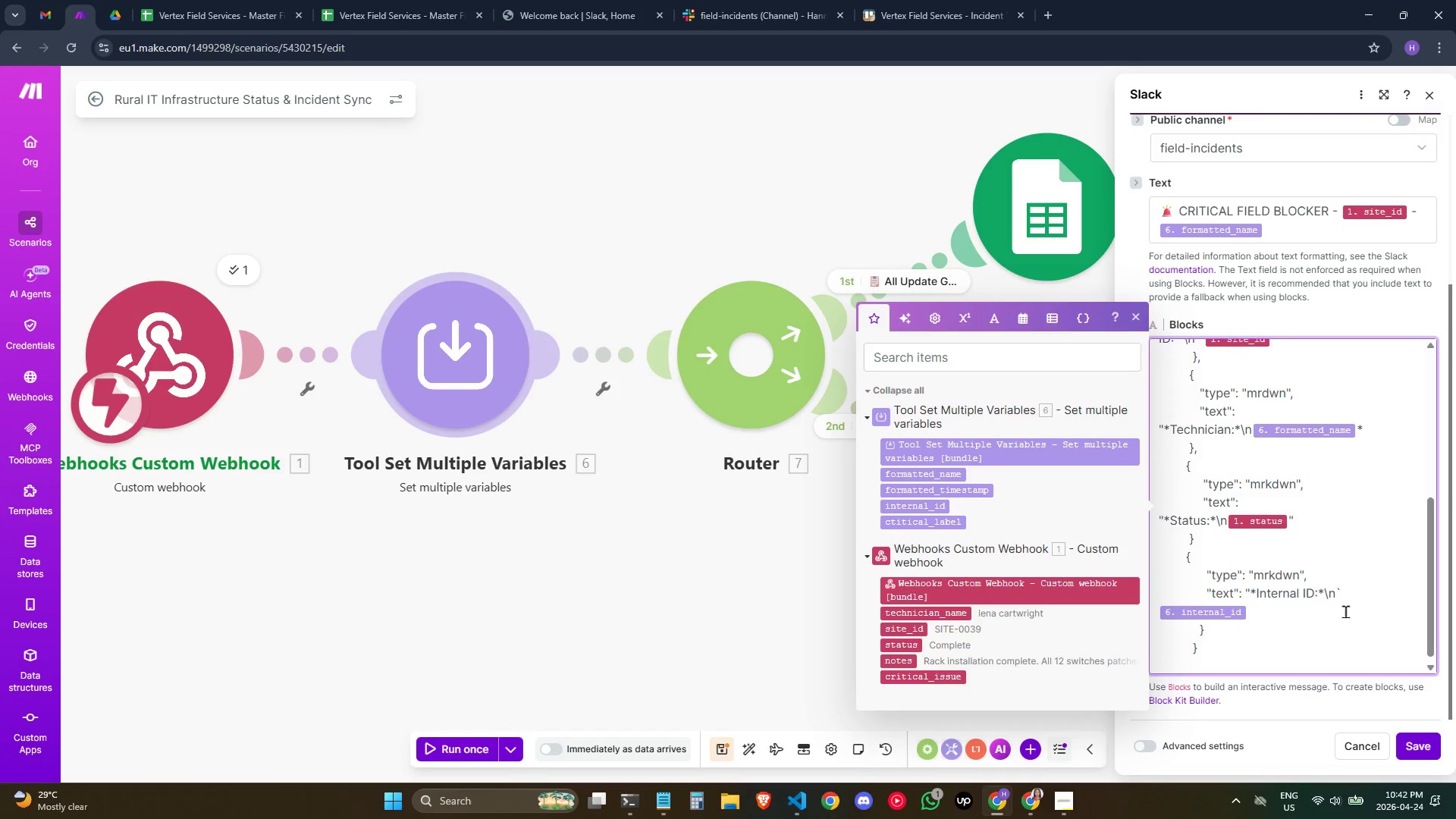 
key(Shift+BracketRight)
 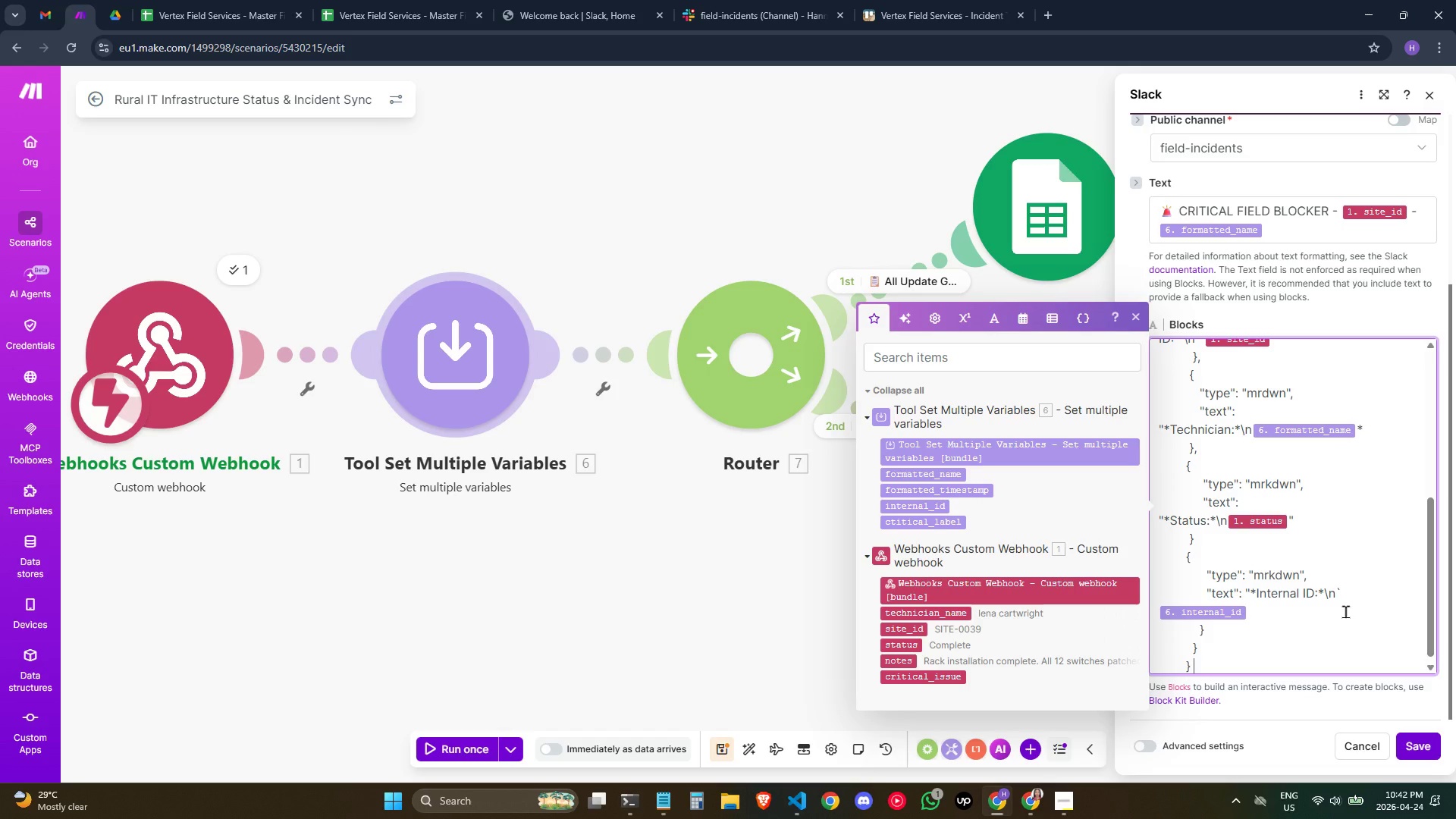 
key(Space)
 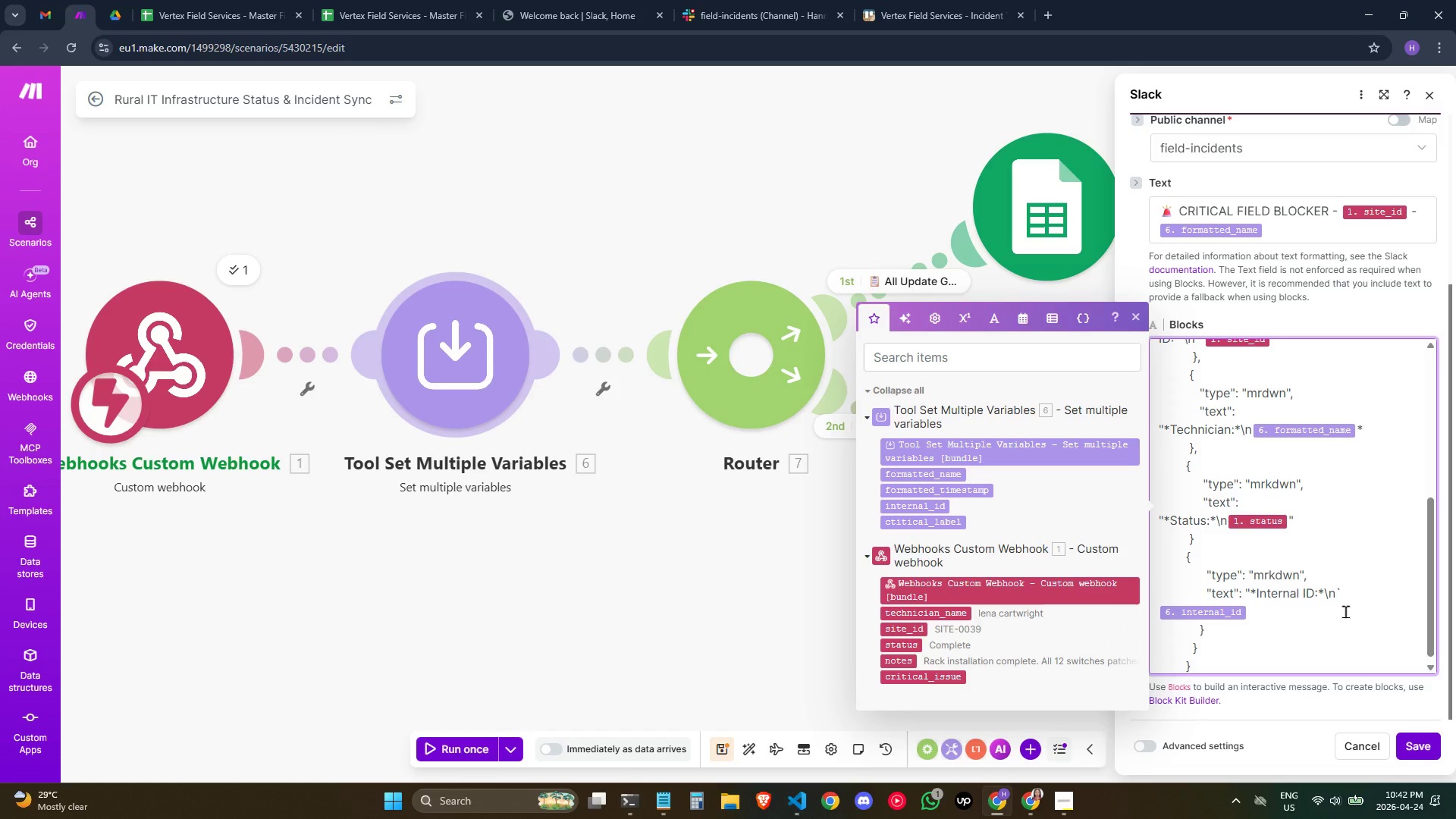 
key(Backspace)
 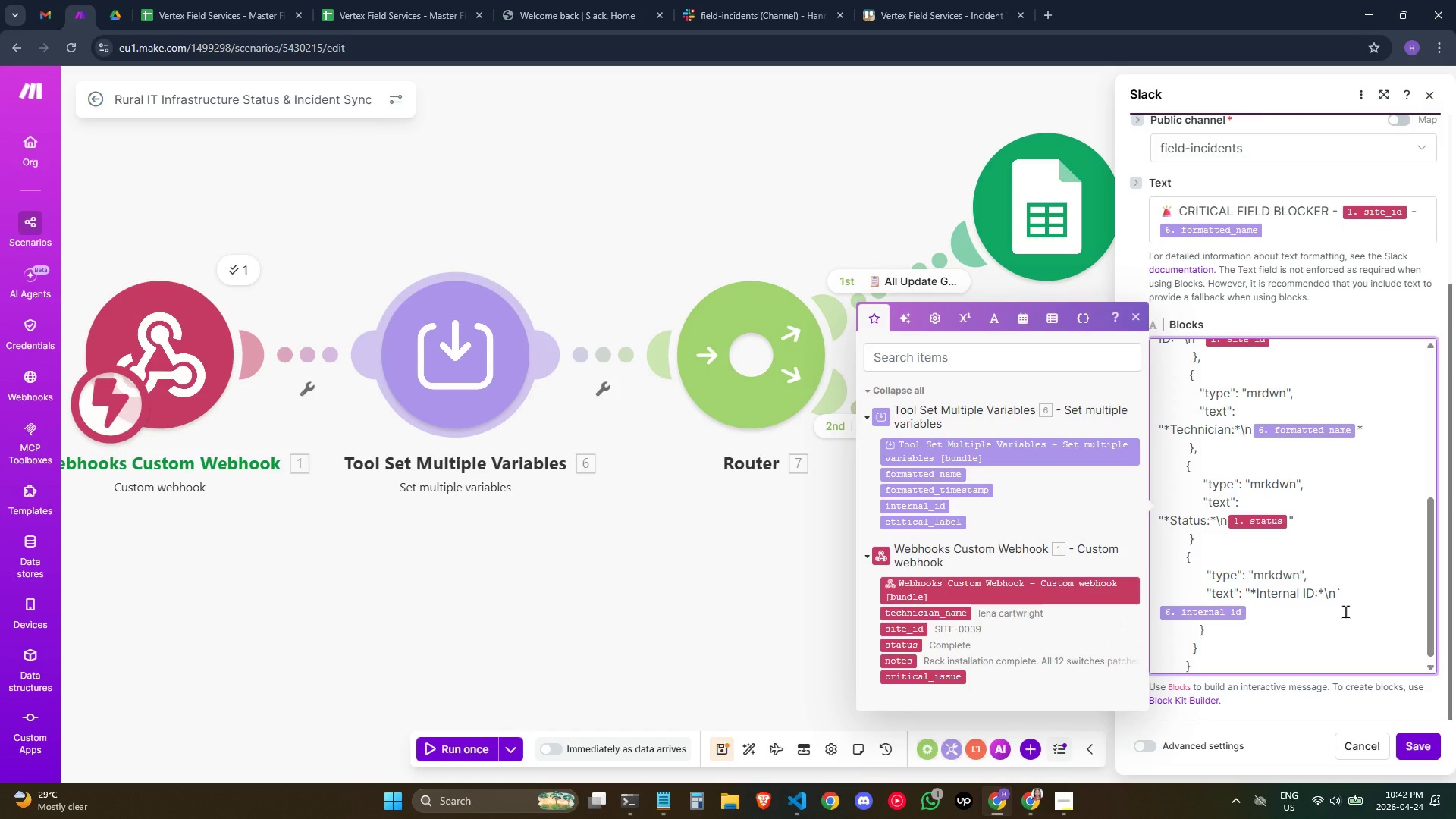 
key(Enter)
 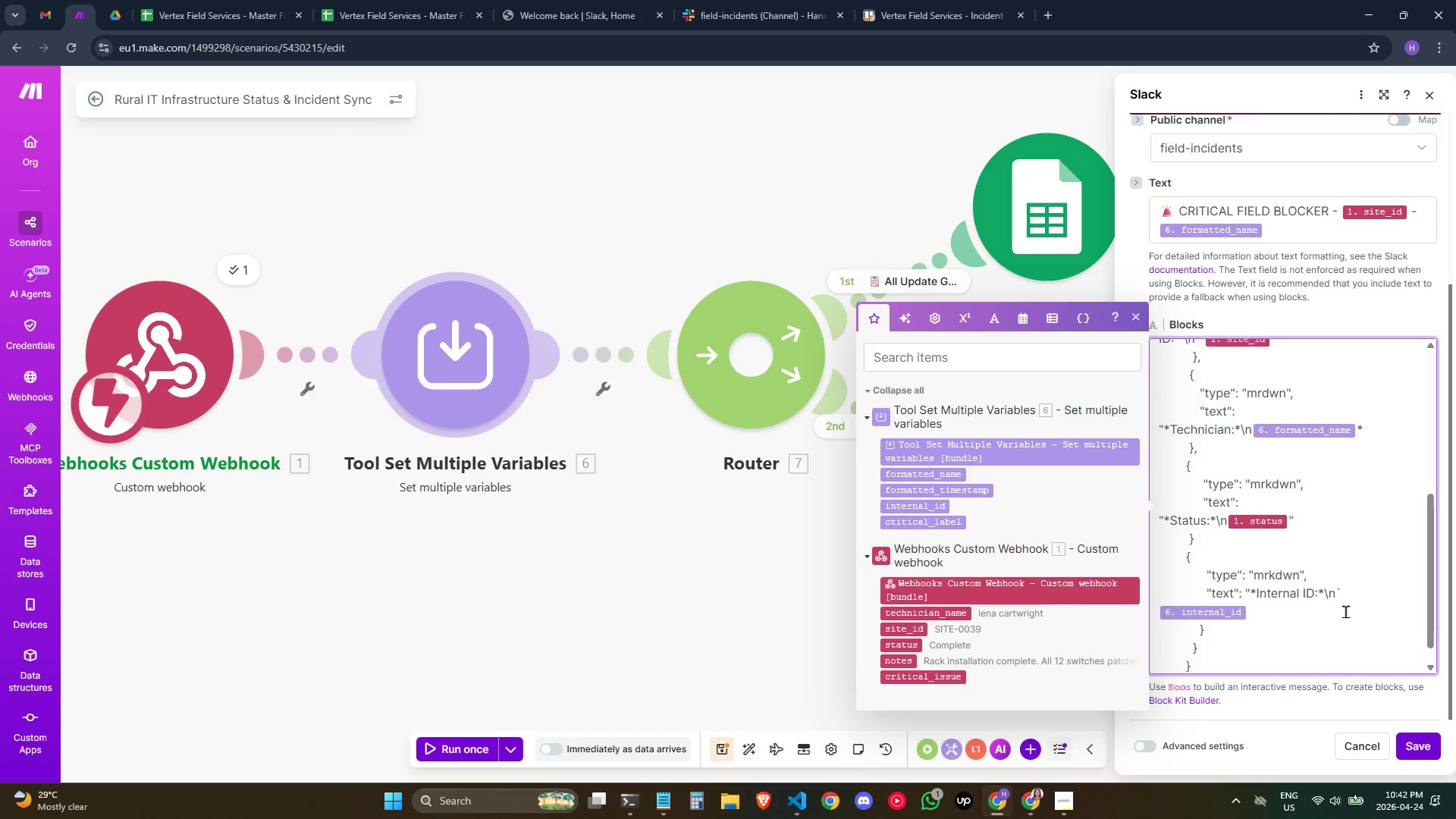 
hold_key(key=Space, duration=0.53)
 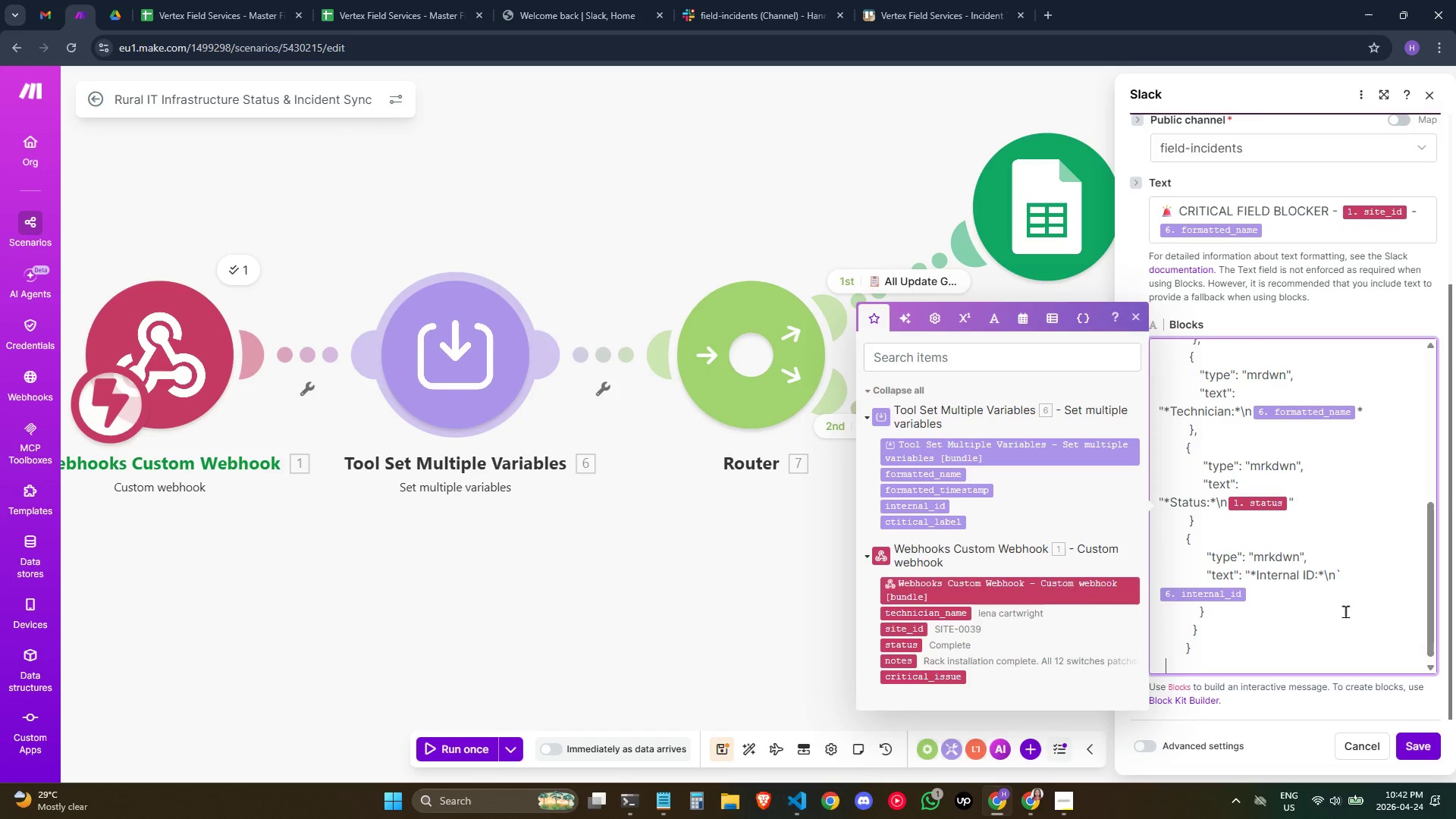 
key(Space)
 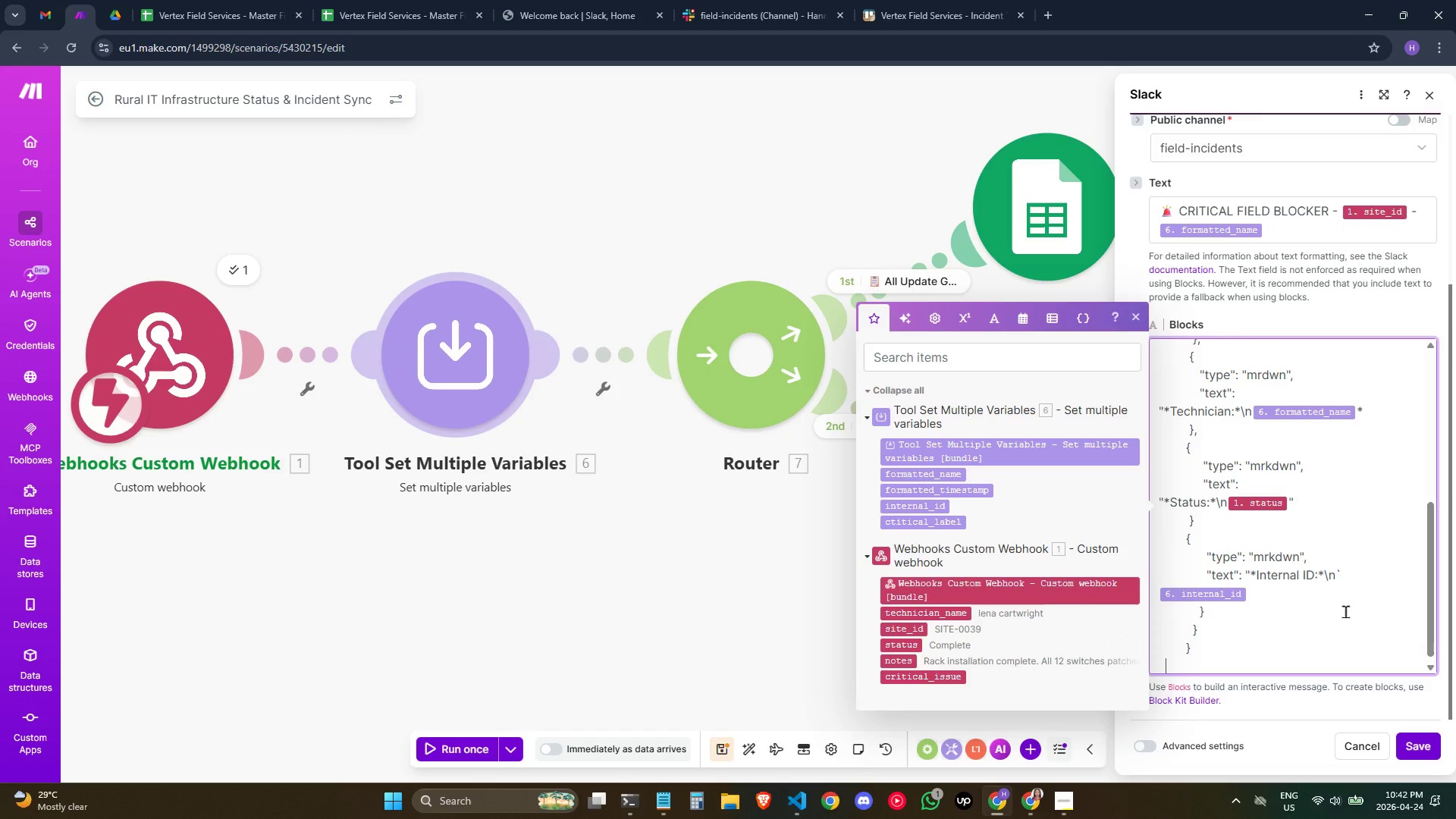 
hold_key(key=Space, duration=0.47)
 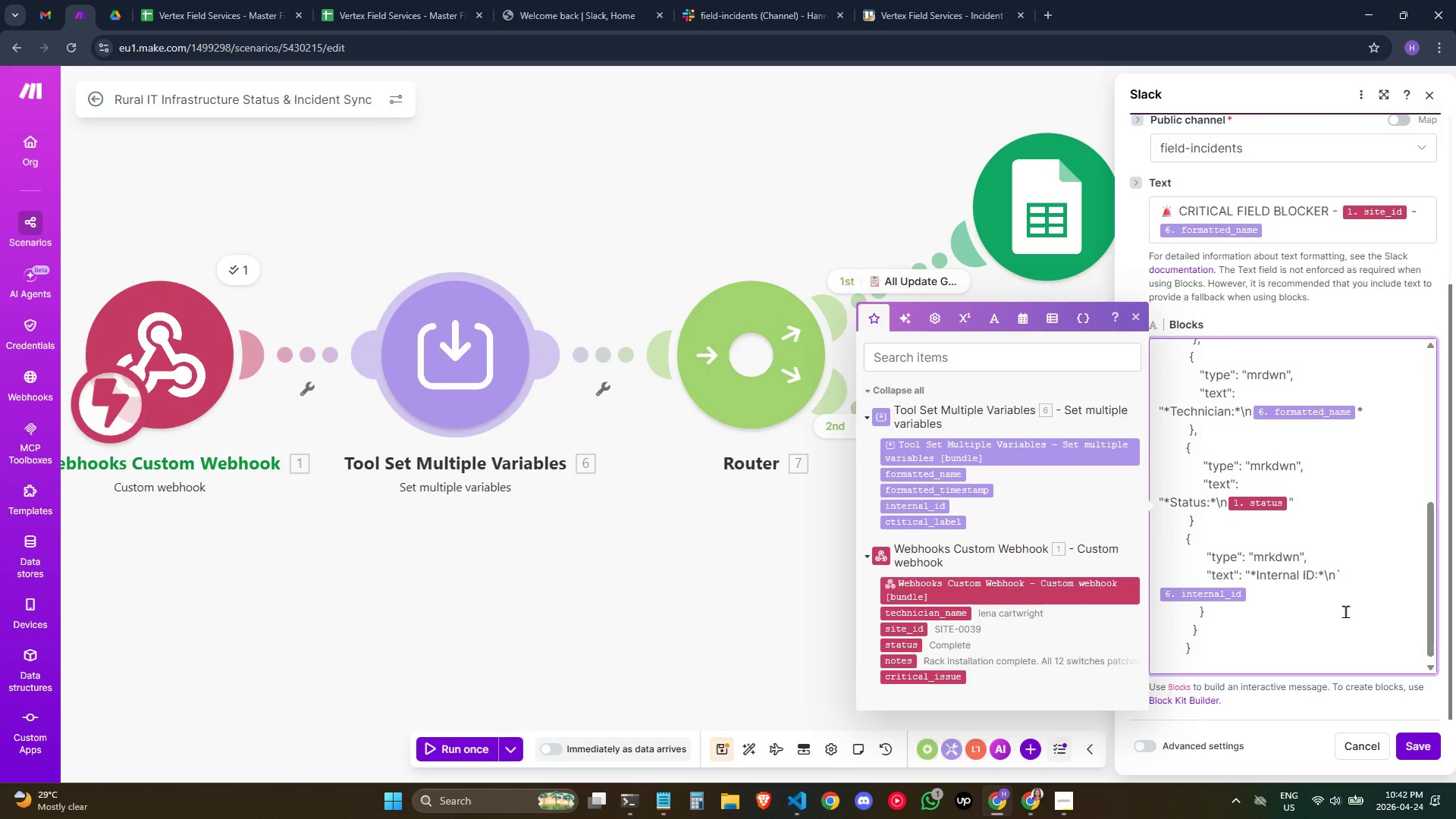 
key(Space)
 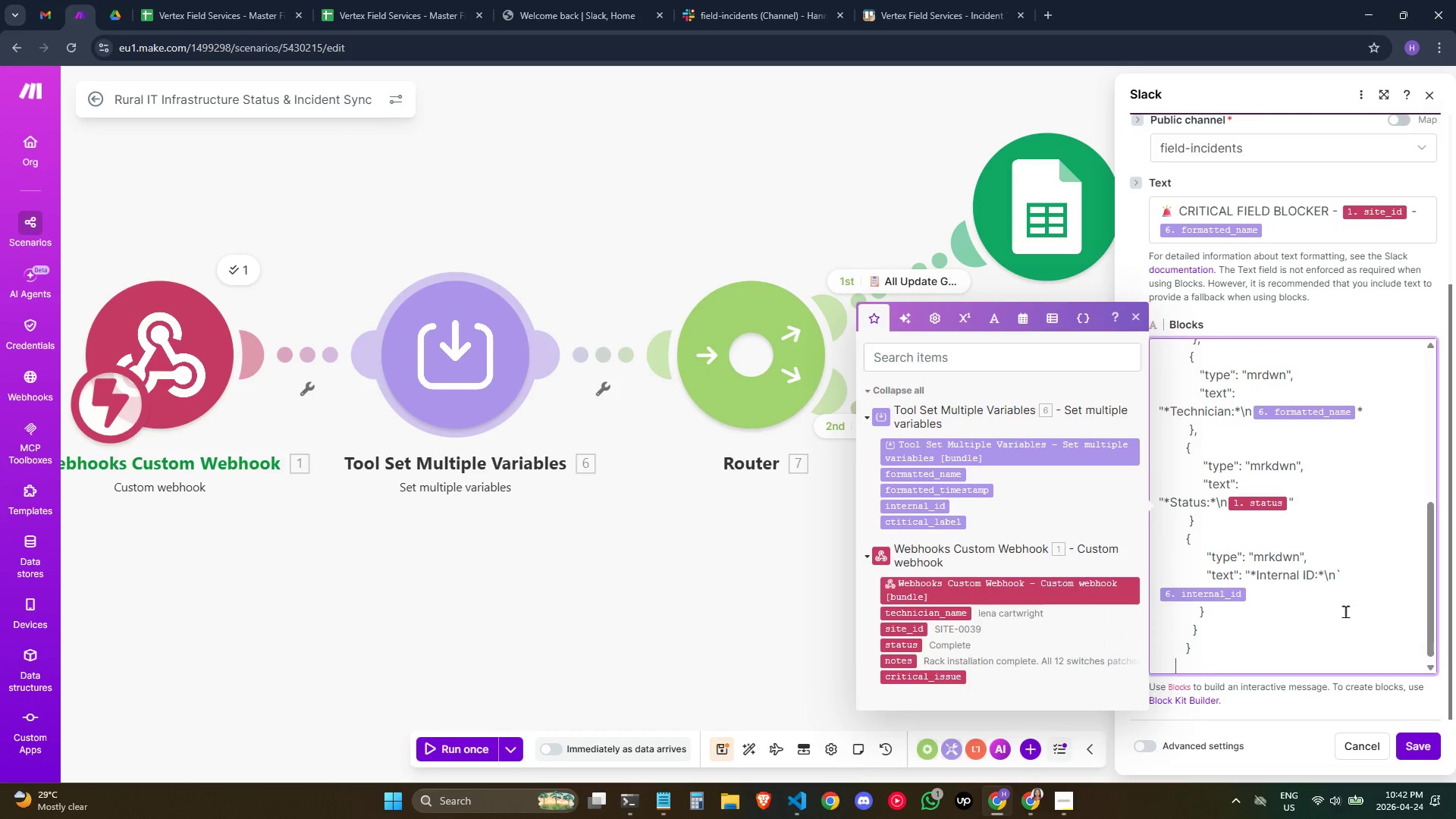 
key(Space)
 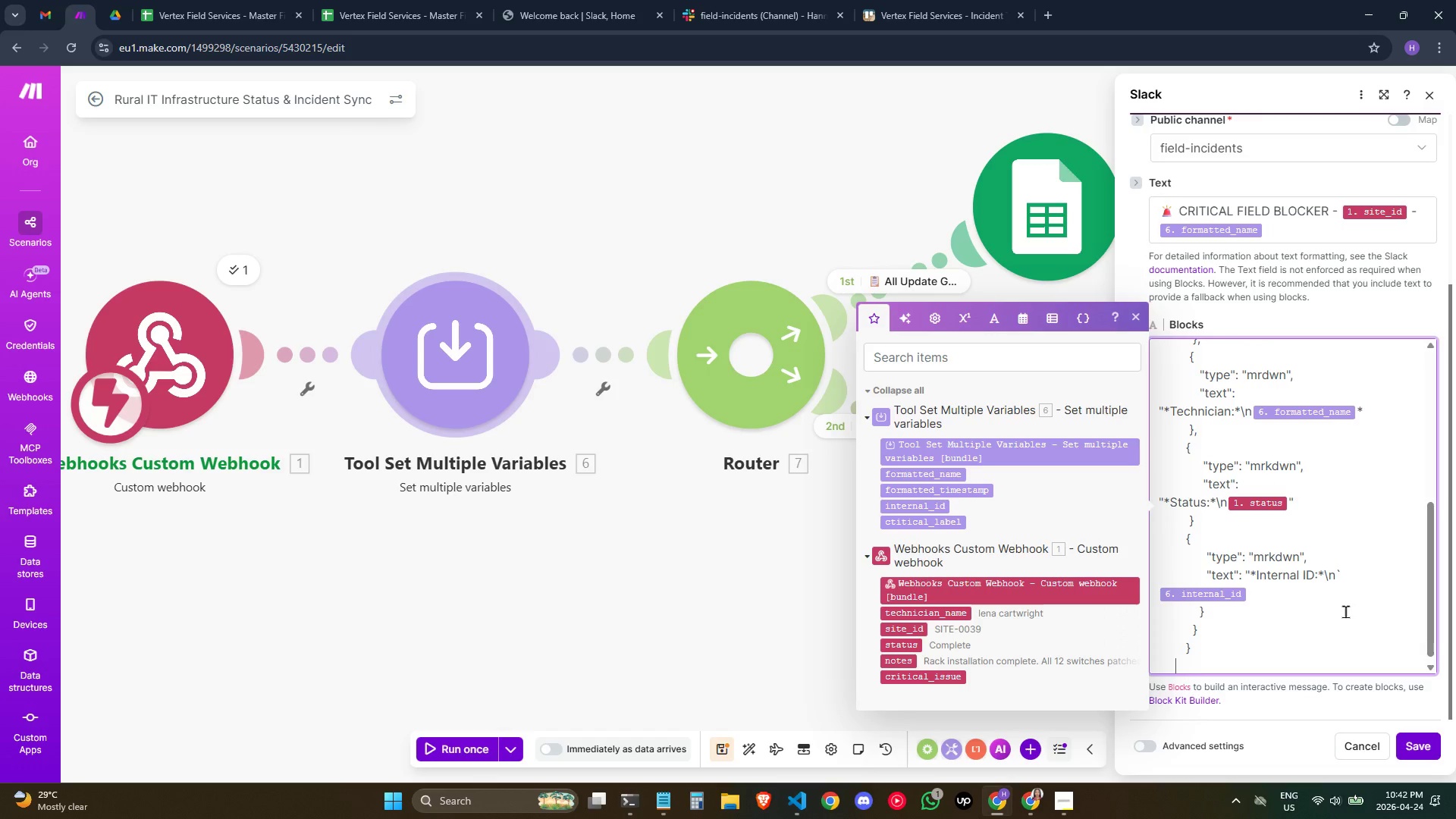 
key(ArrowUp)
 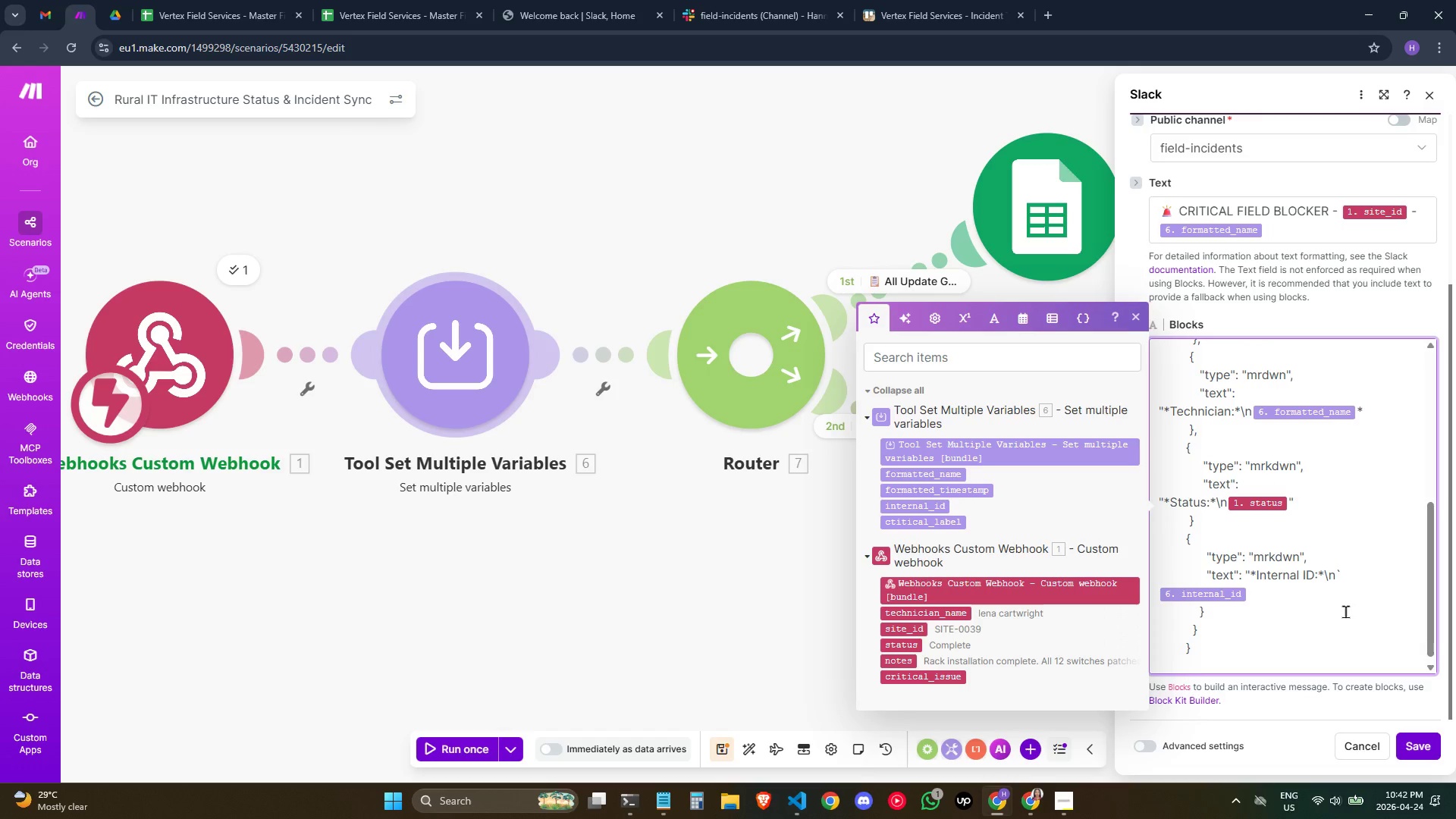 
key(Backspace)
 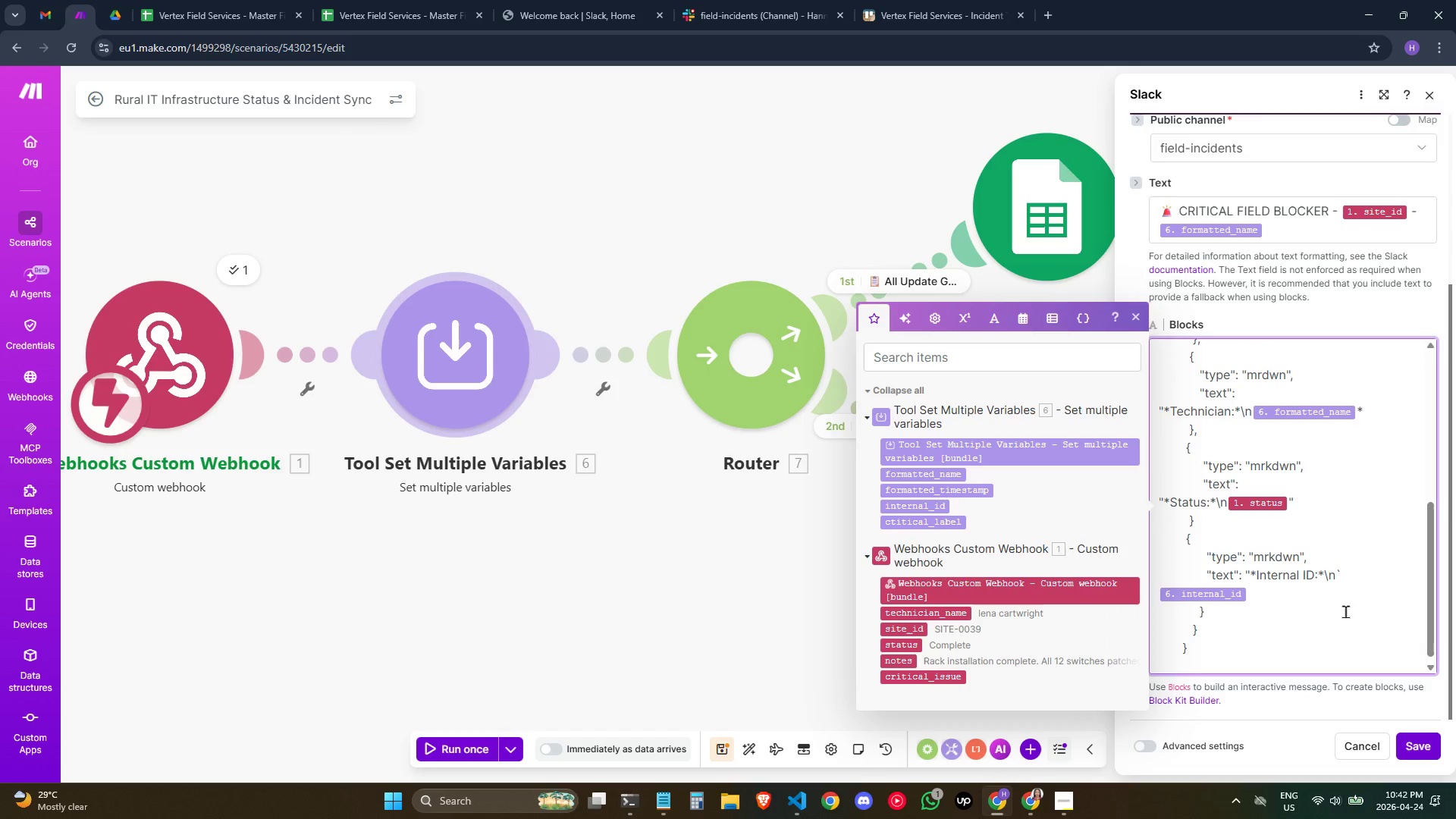 
key(ArrowUp)
 